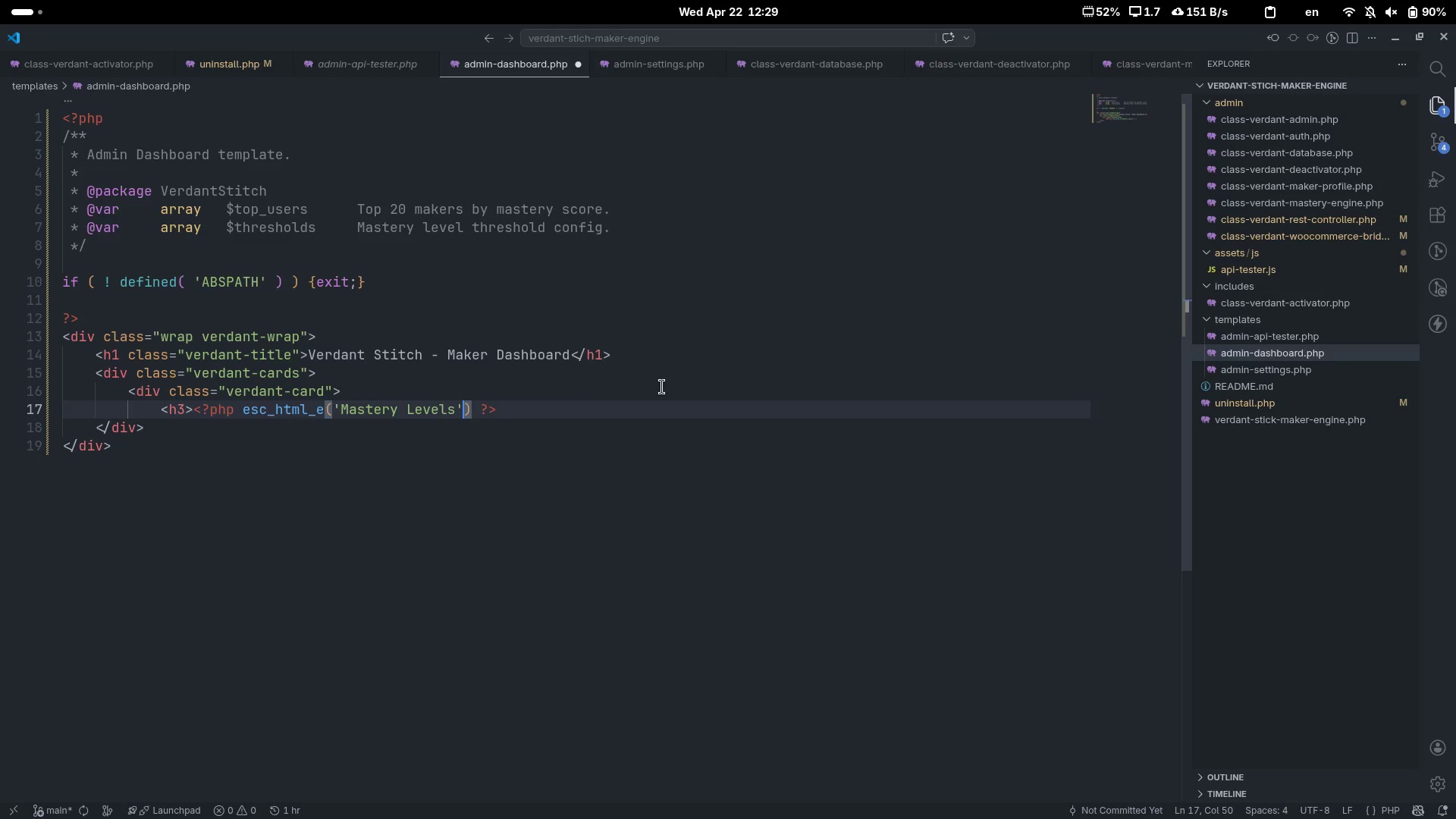 
key(ArrowRight)
 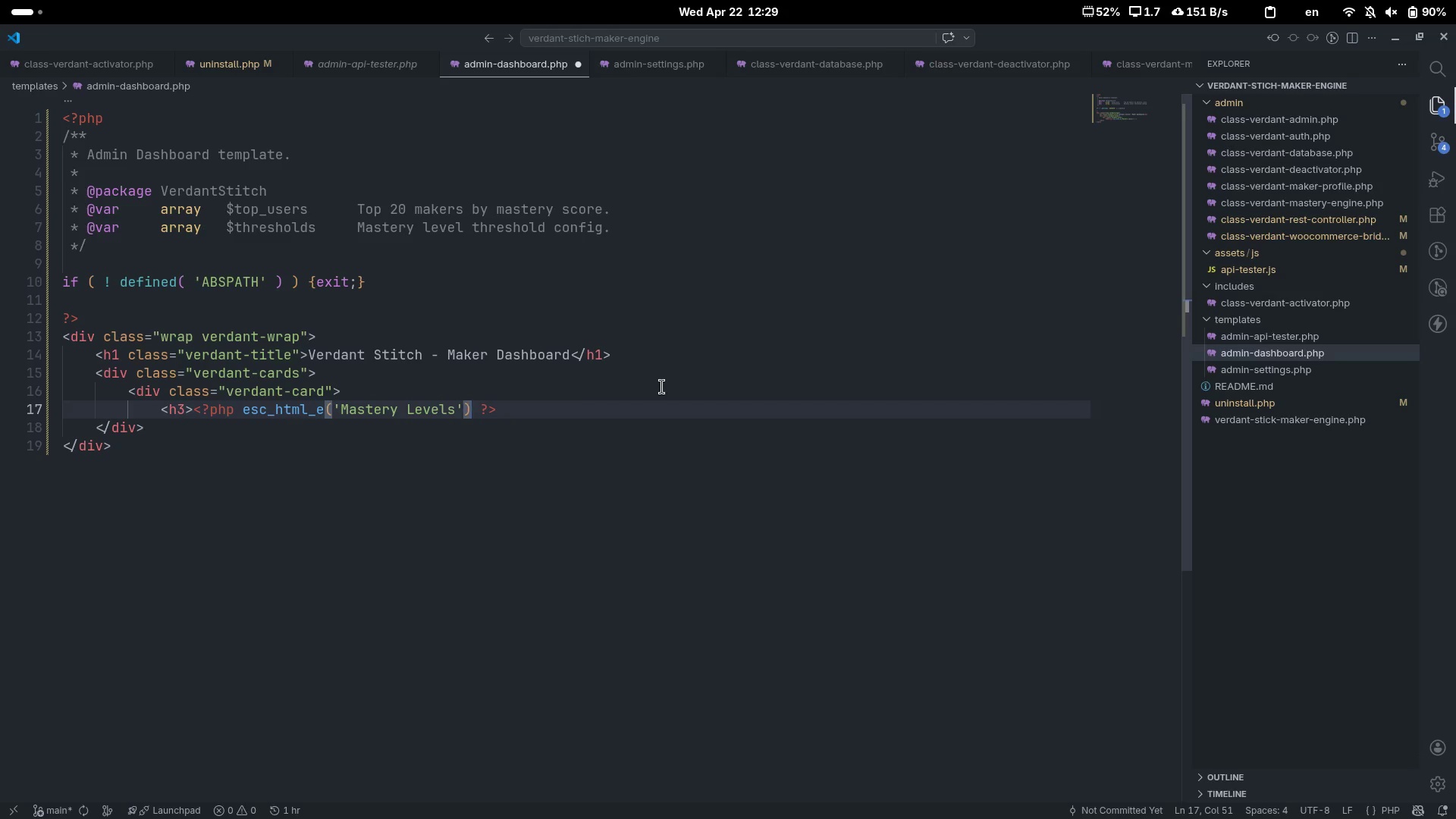 
key(ArrowLeft)
 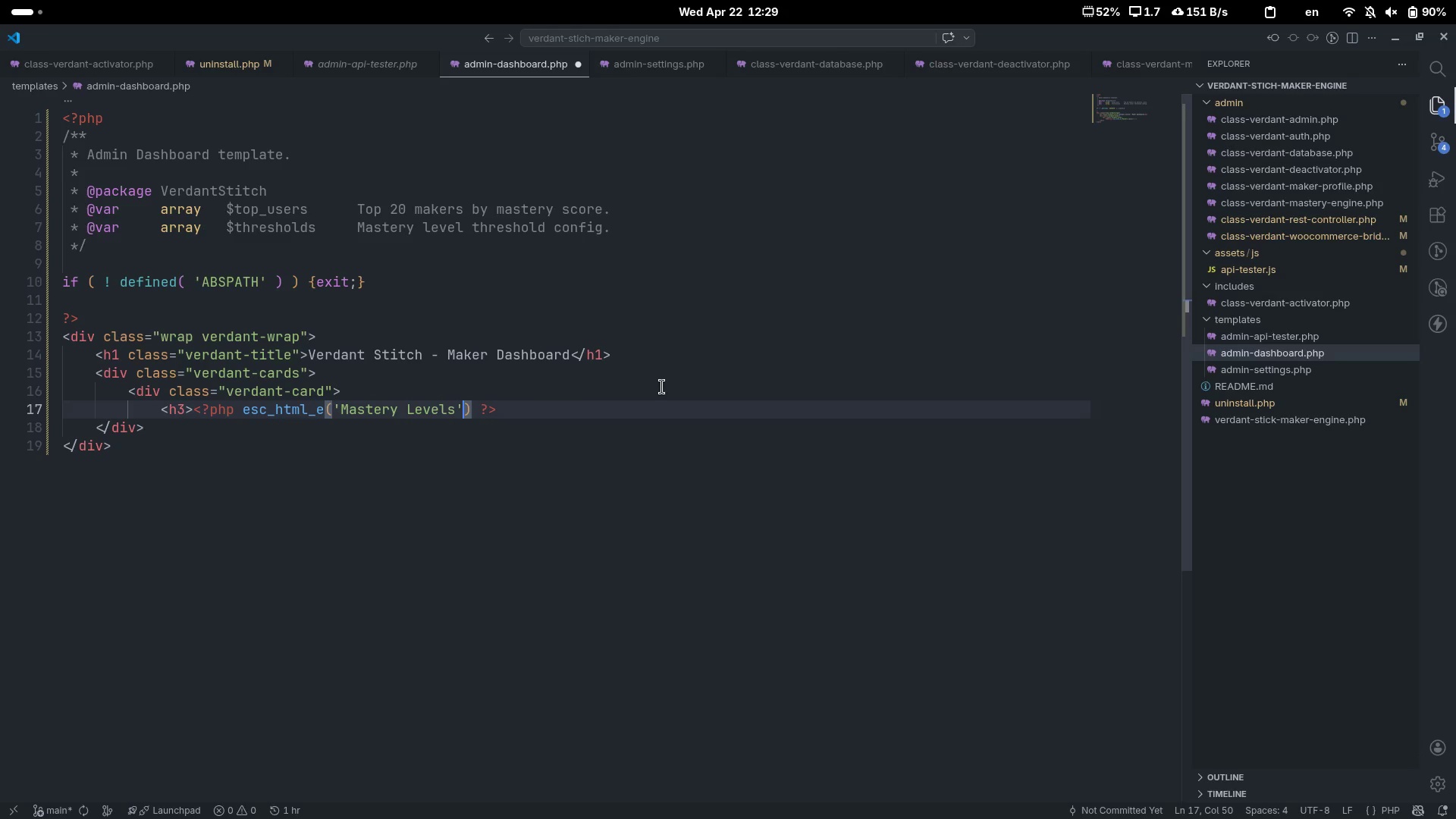 
key(ArrowLeft)
 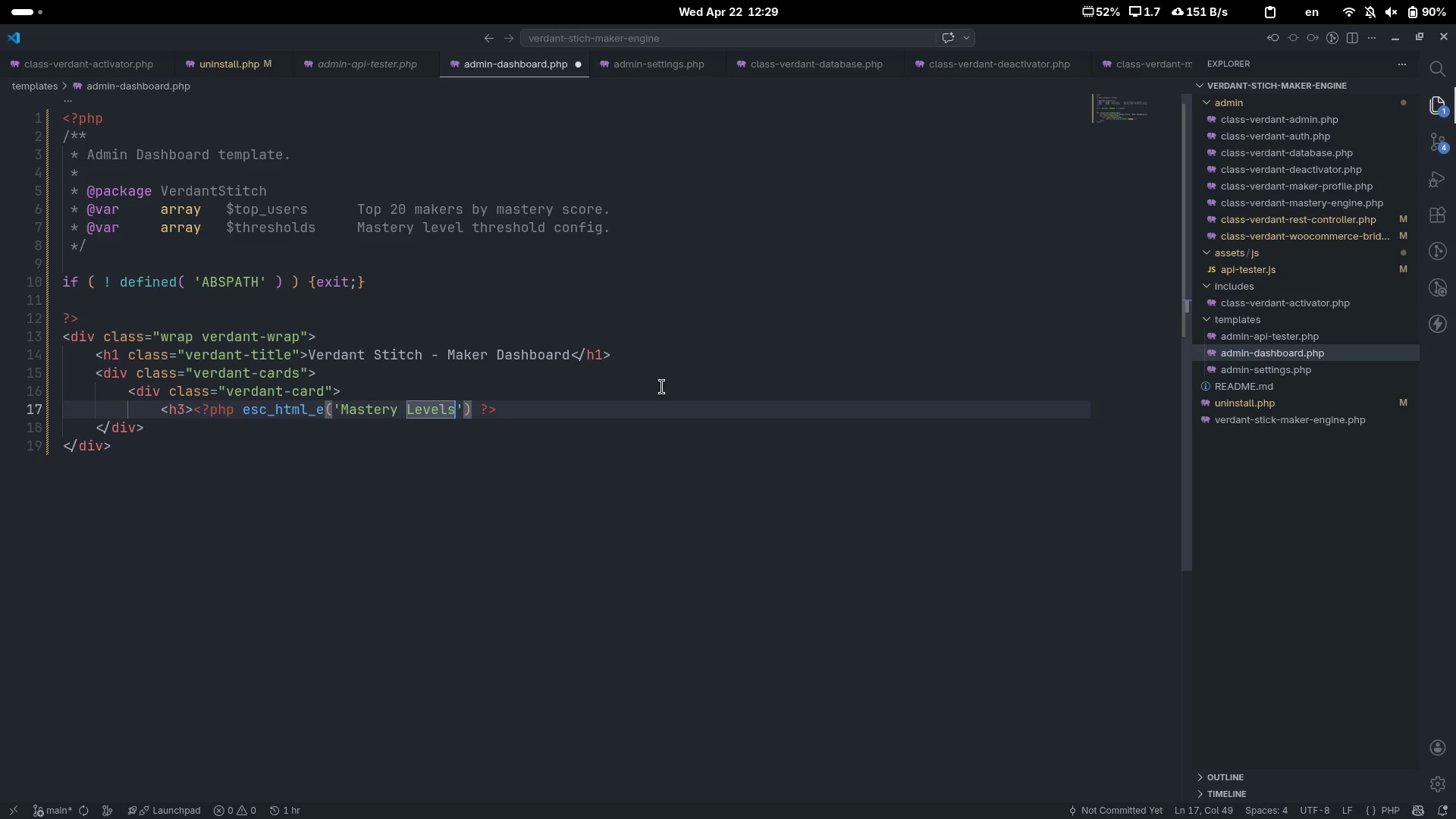 
key(ArrowRight)
 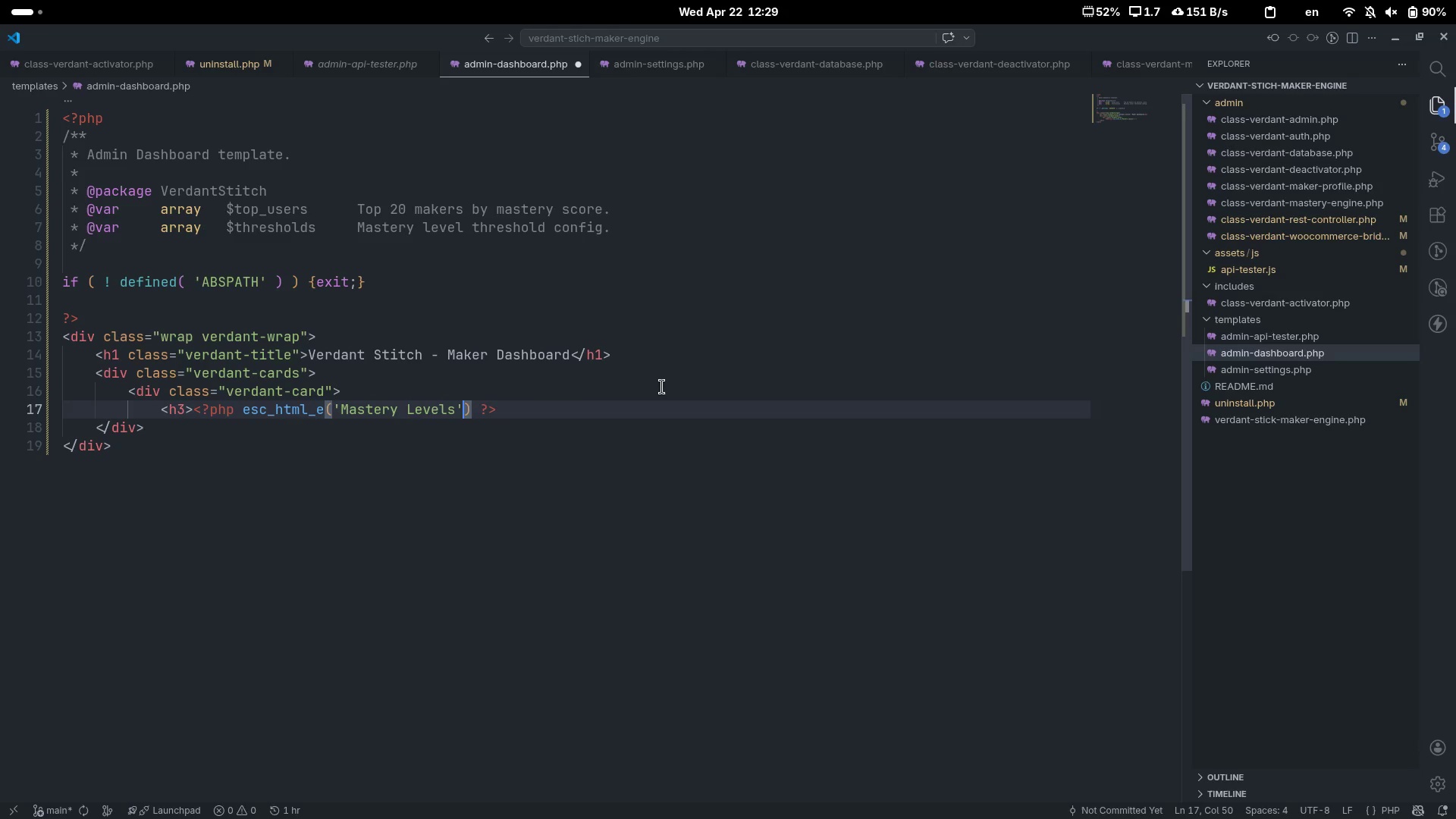 
type(, 'verdant-stitch)
 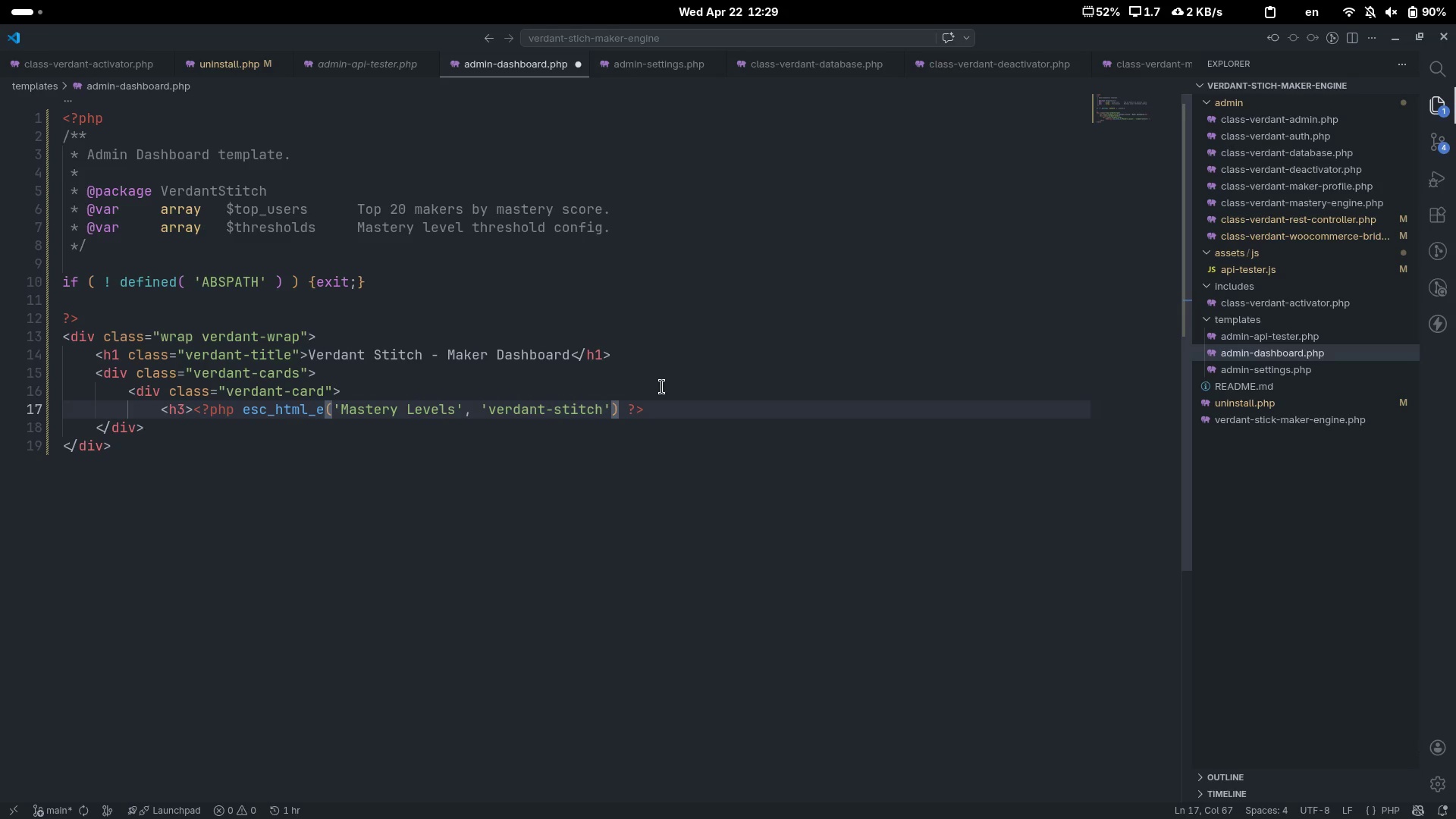 
key(ArrowRight)
 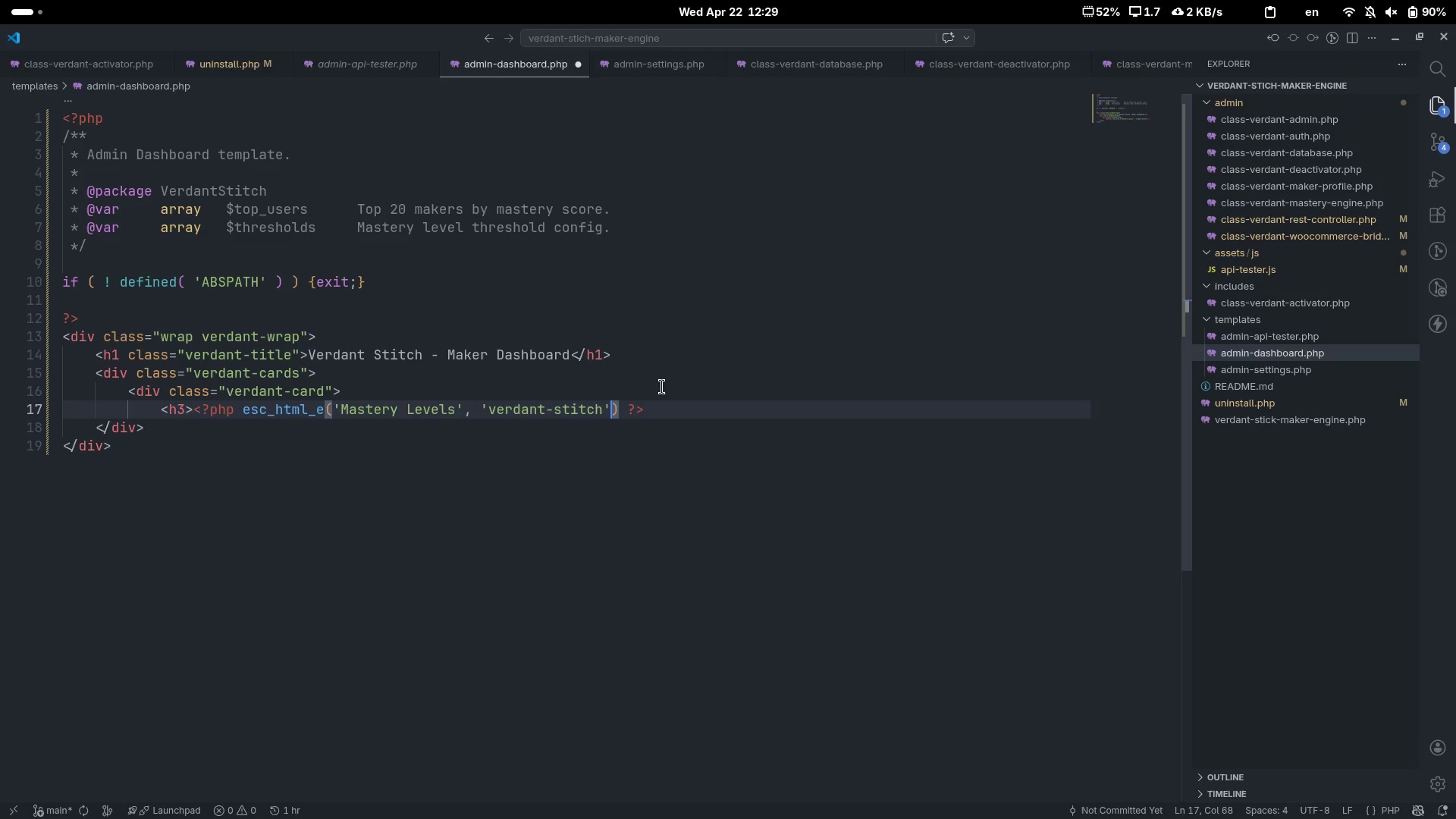 
key(ArrowRight)
 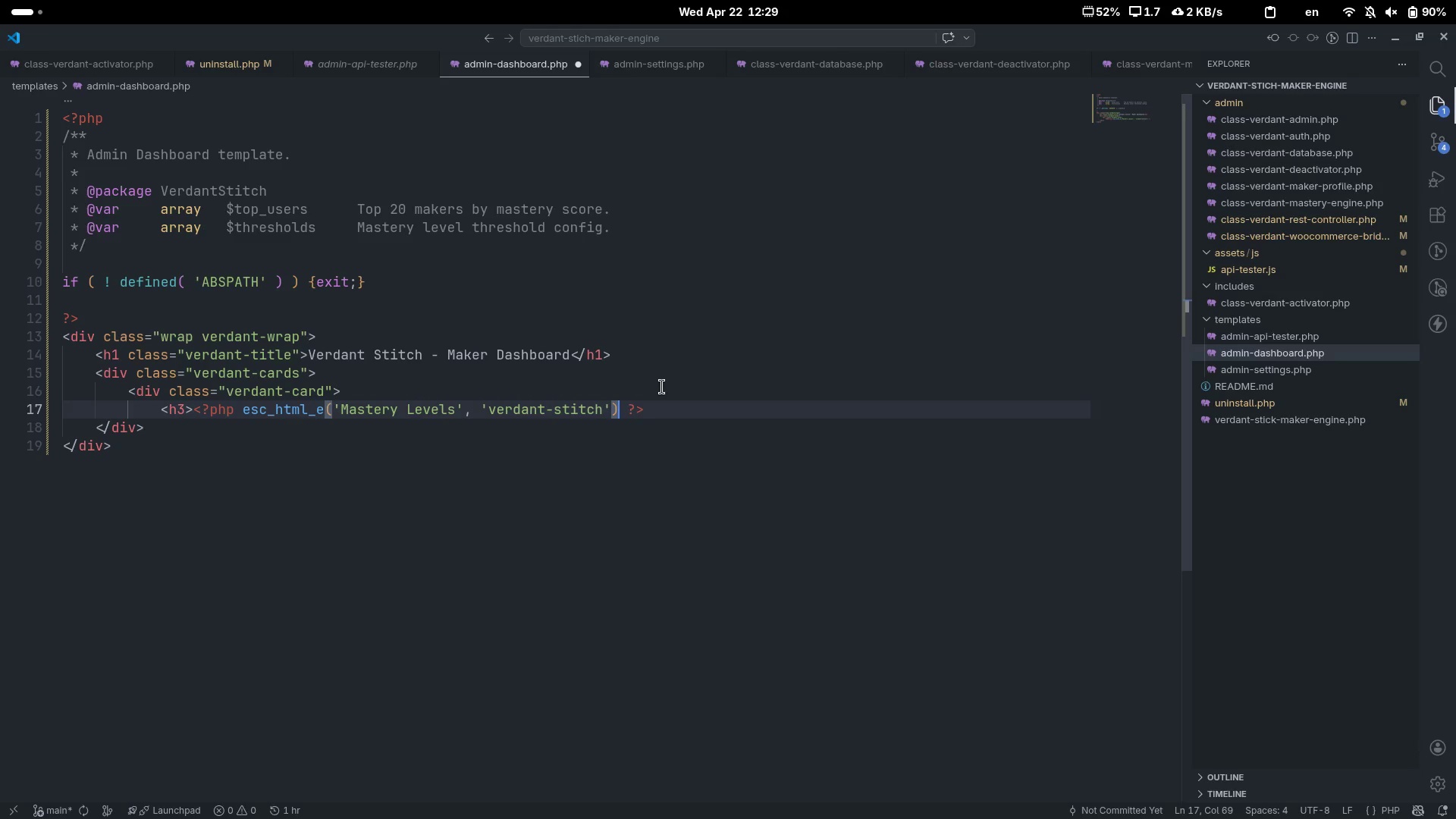 
key(Semicolon)
 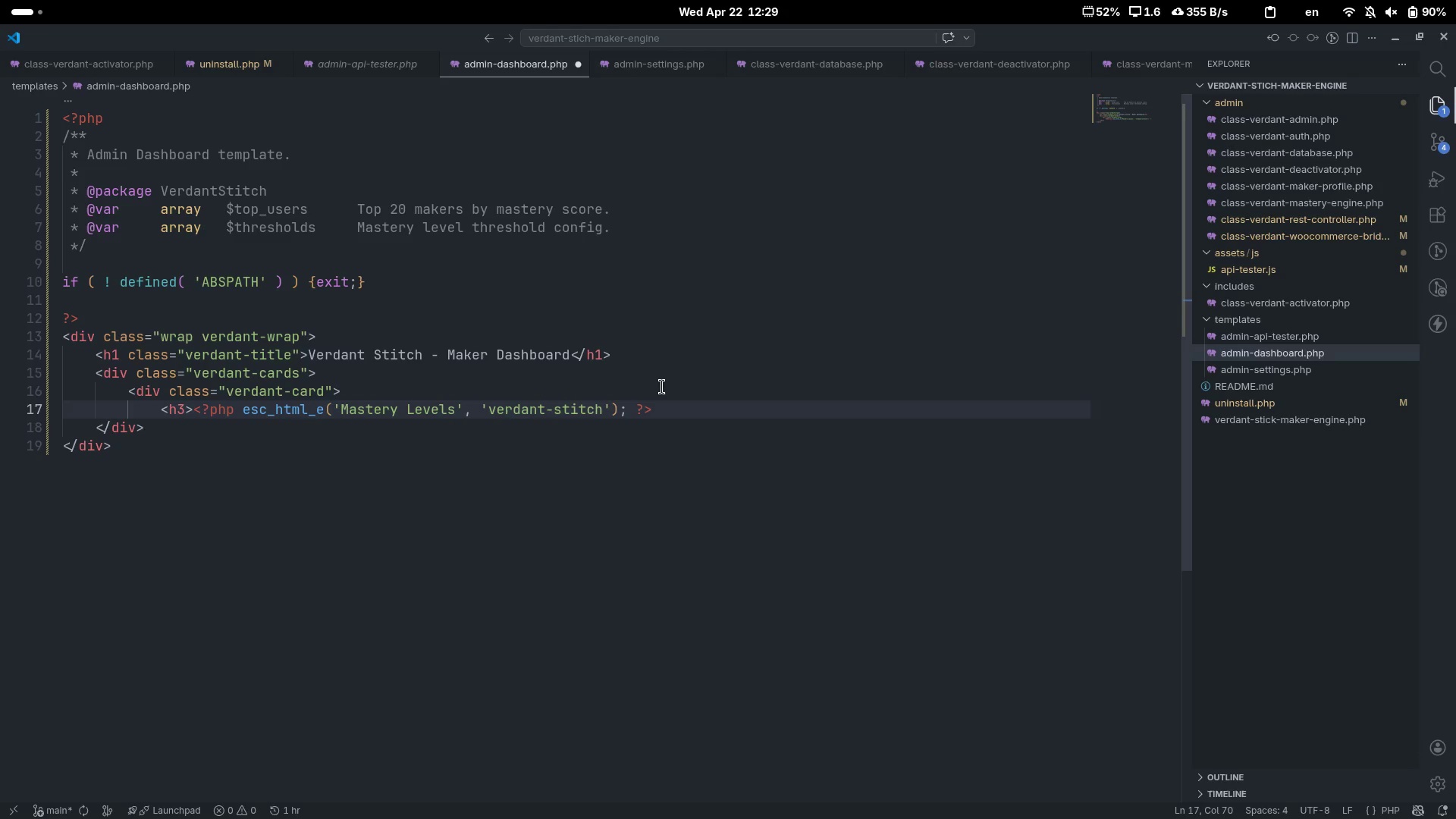 
key(ArrowRight)
 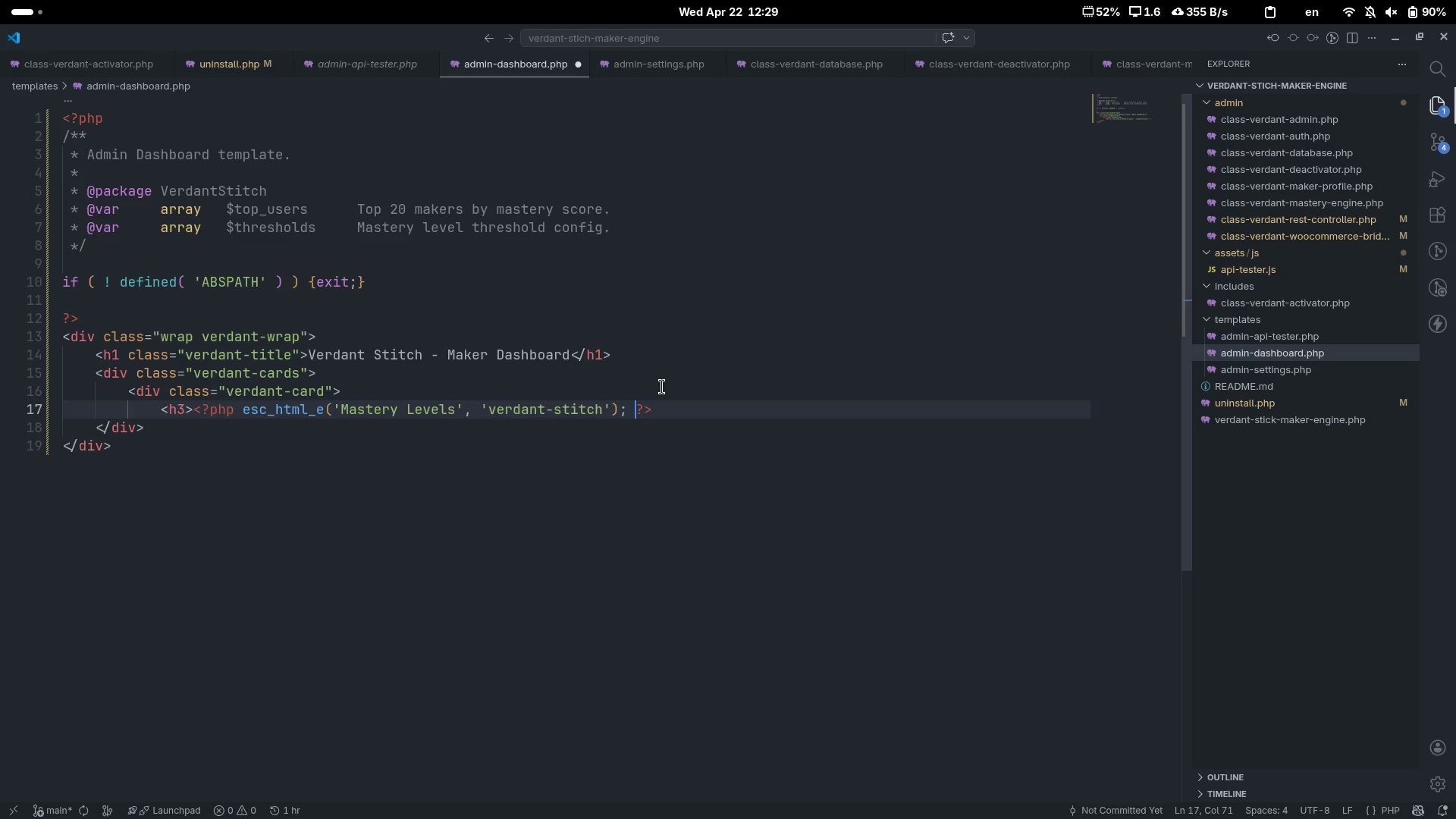 
key(ArrowRight)
 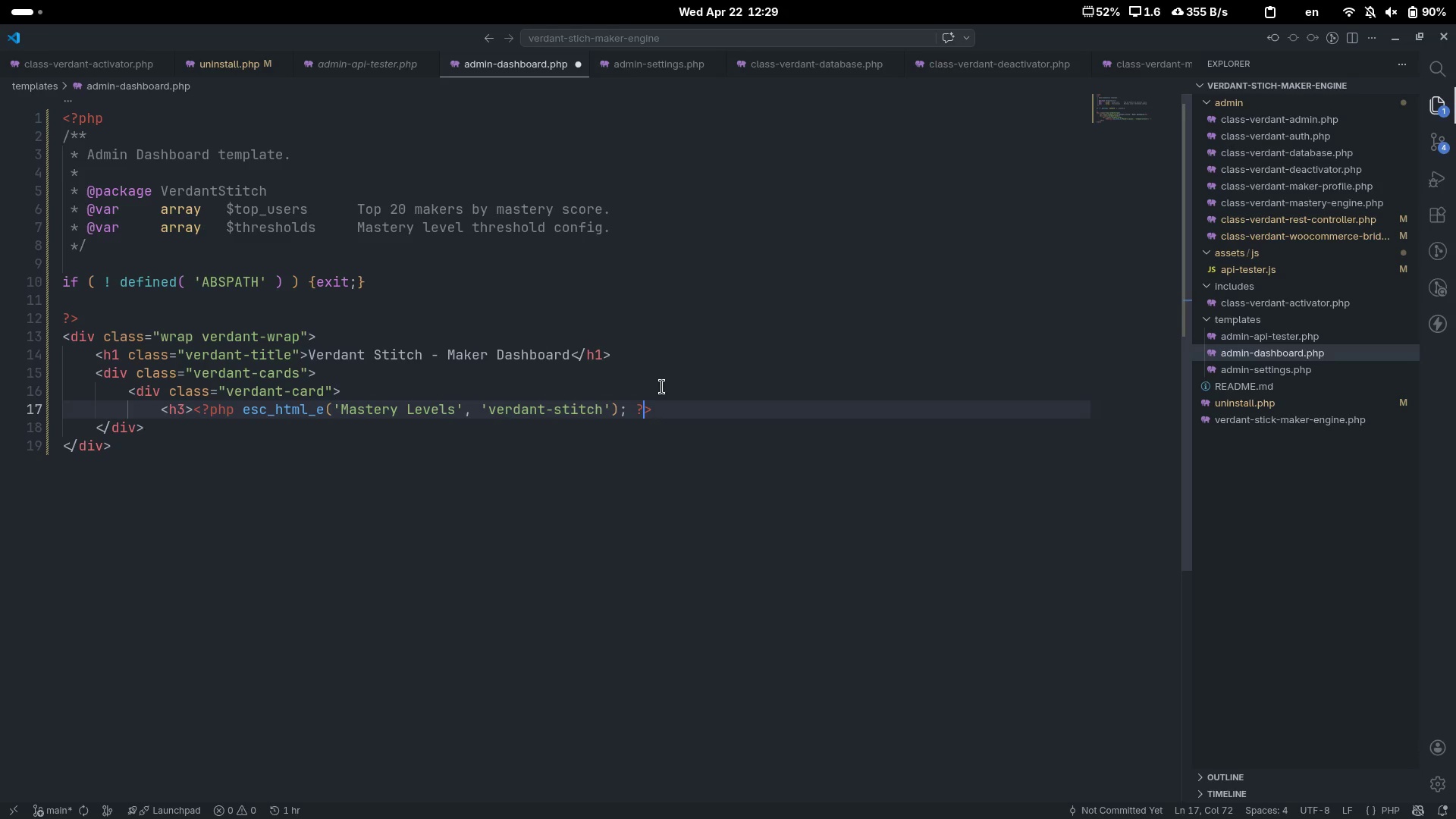 
key(ArrowRight)
 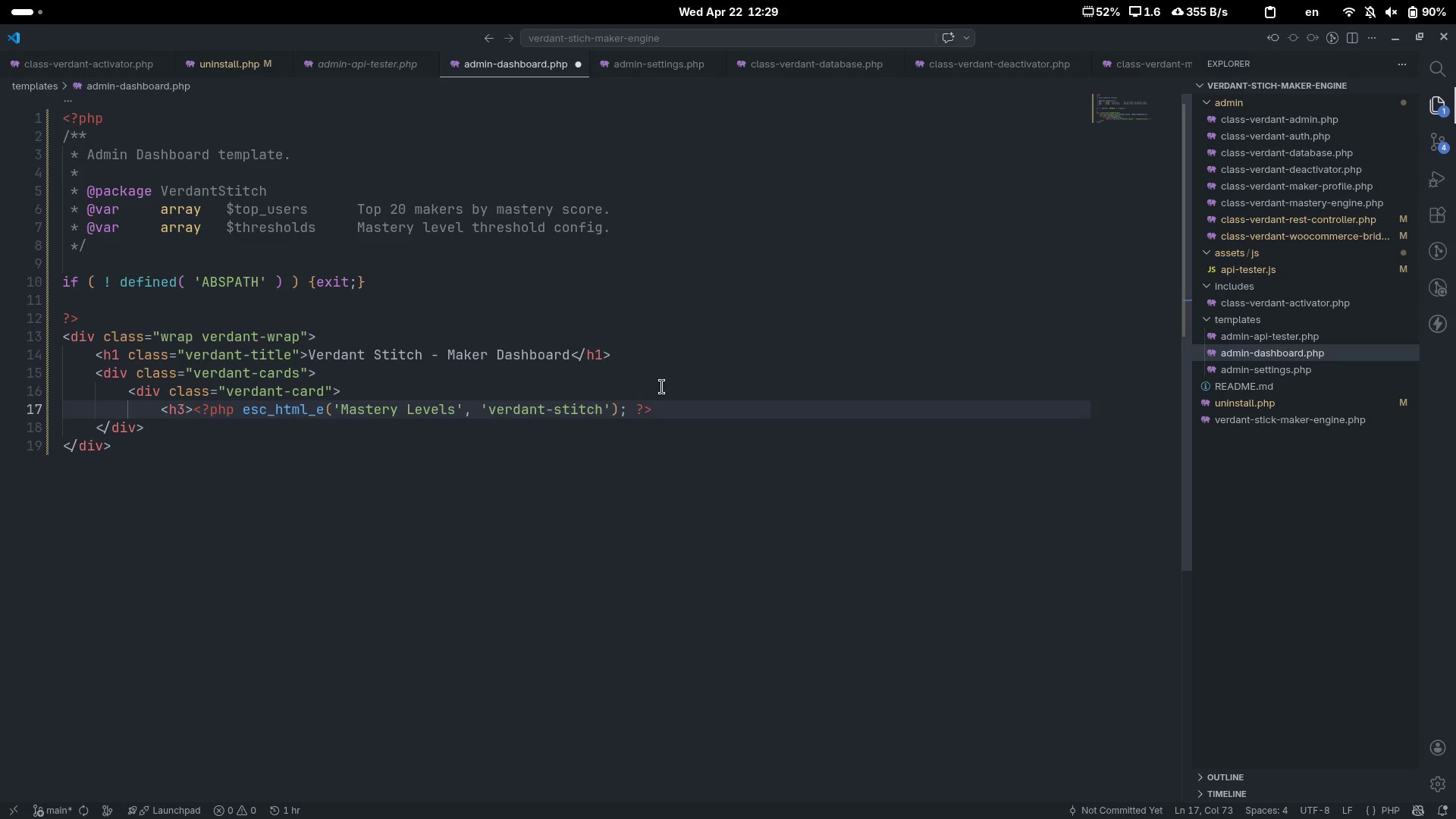 
key(Shift+Comma)
 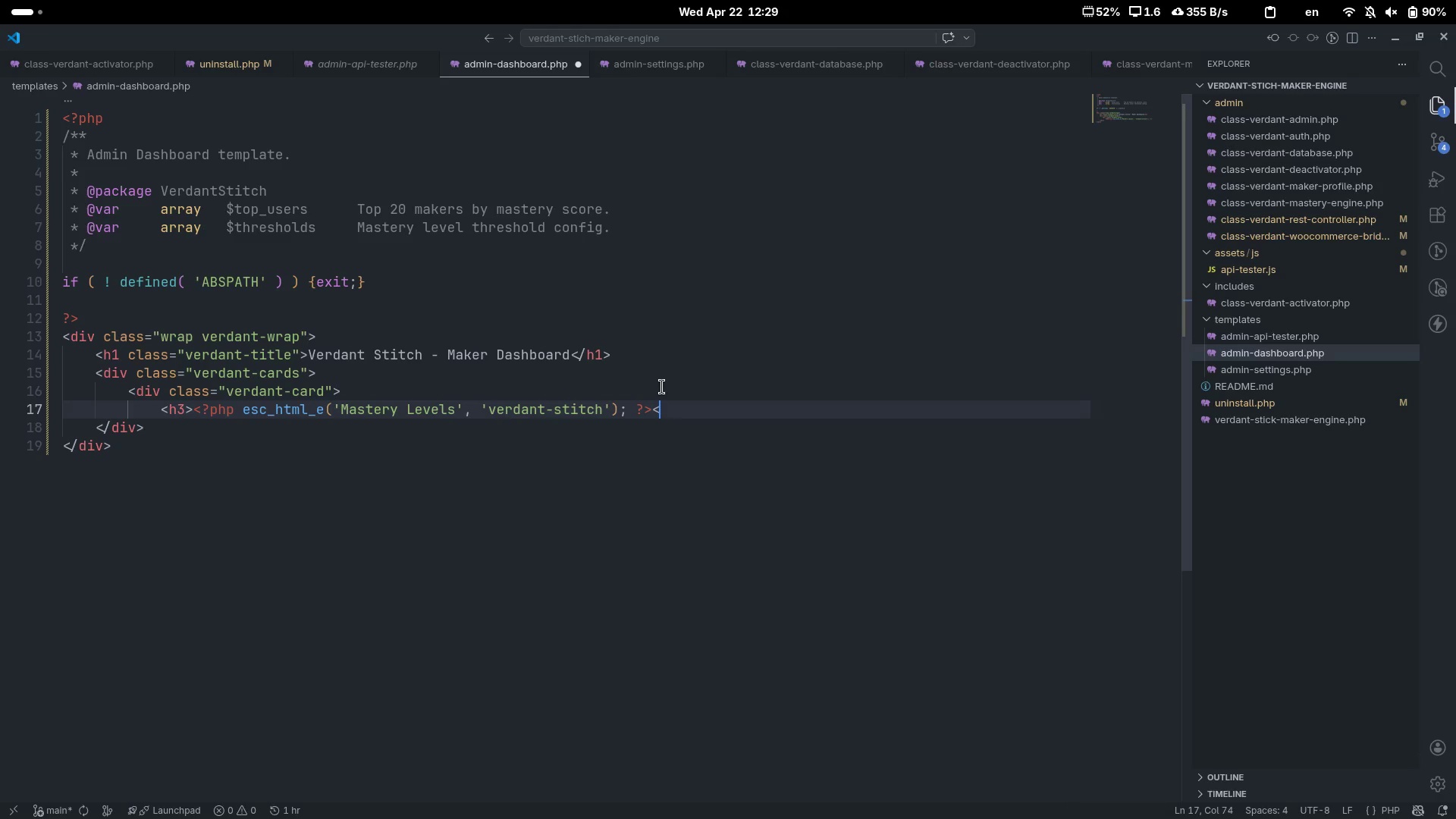 
key(Shift+Period)
 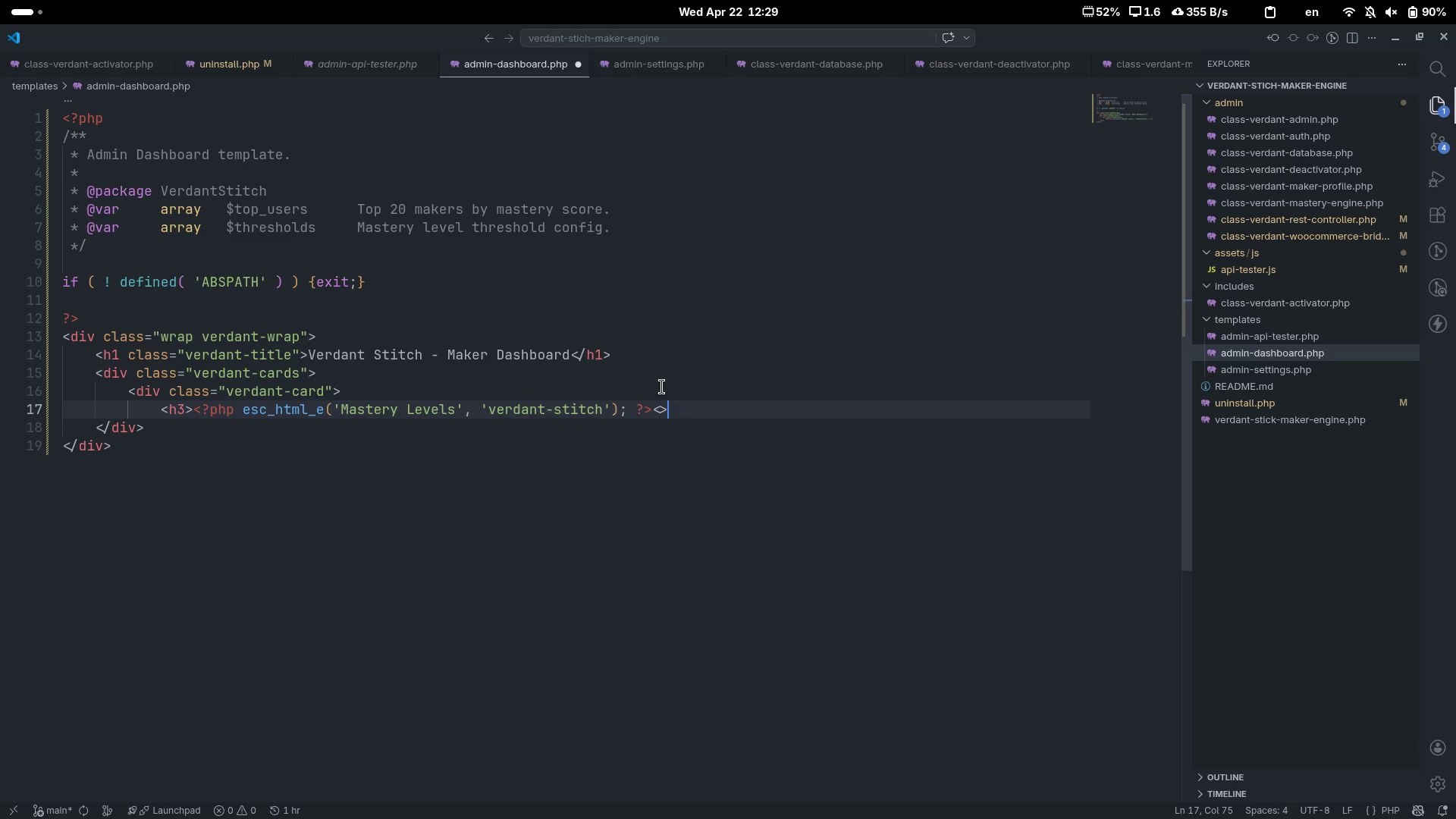 
key(ArrowLeft)
 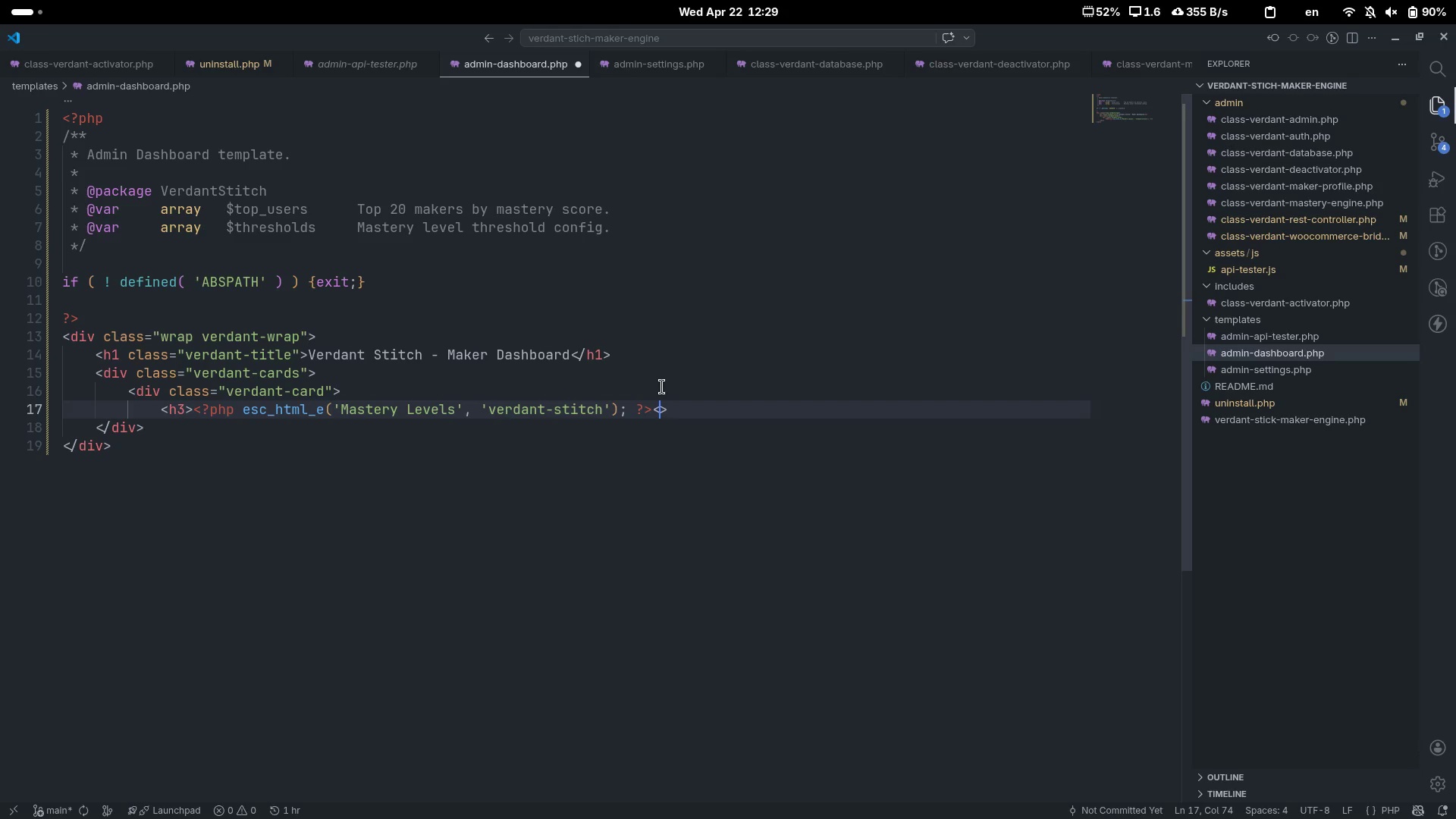 
type(/h3)
 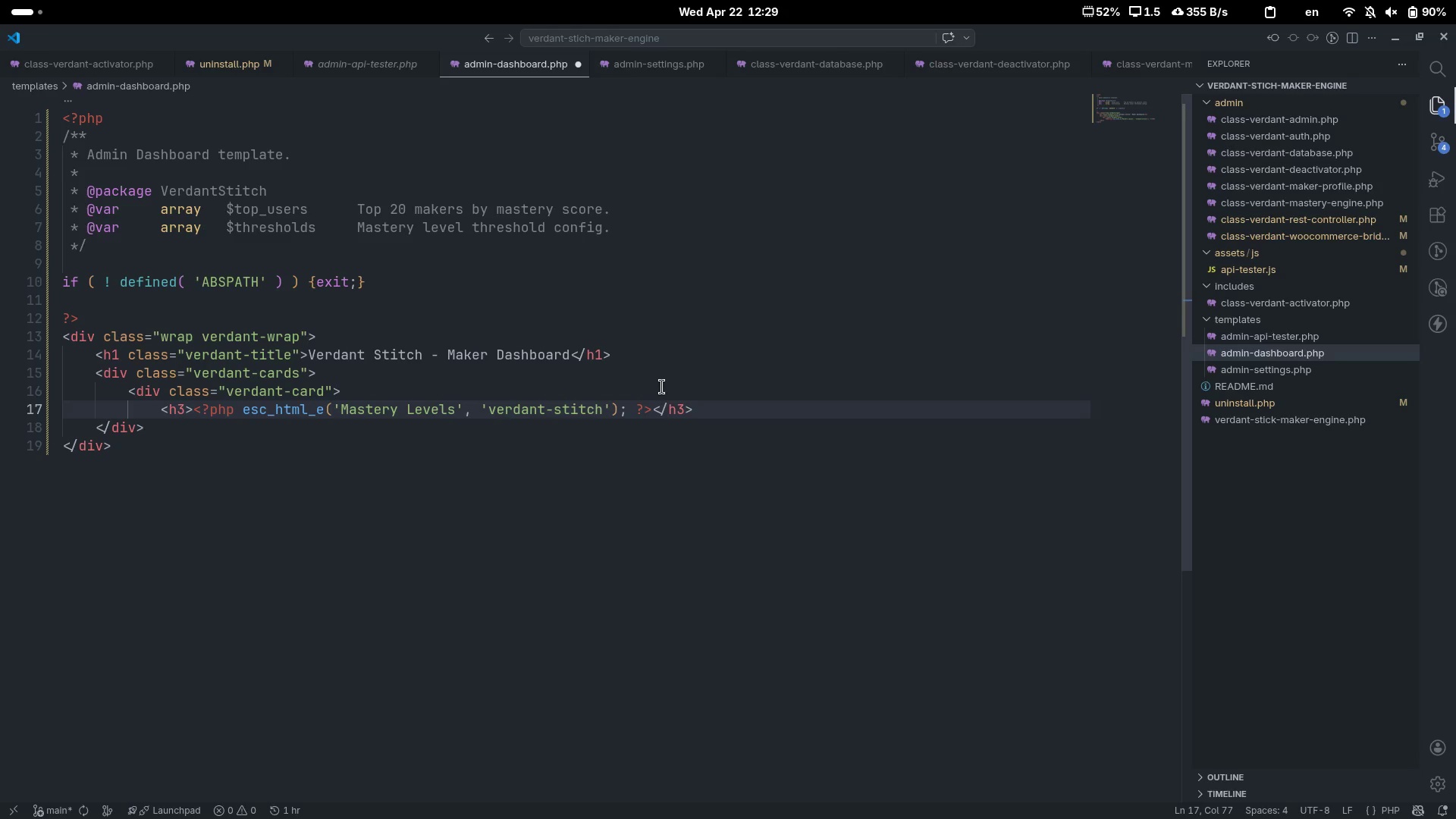 
key(ArrowRight)
 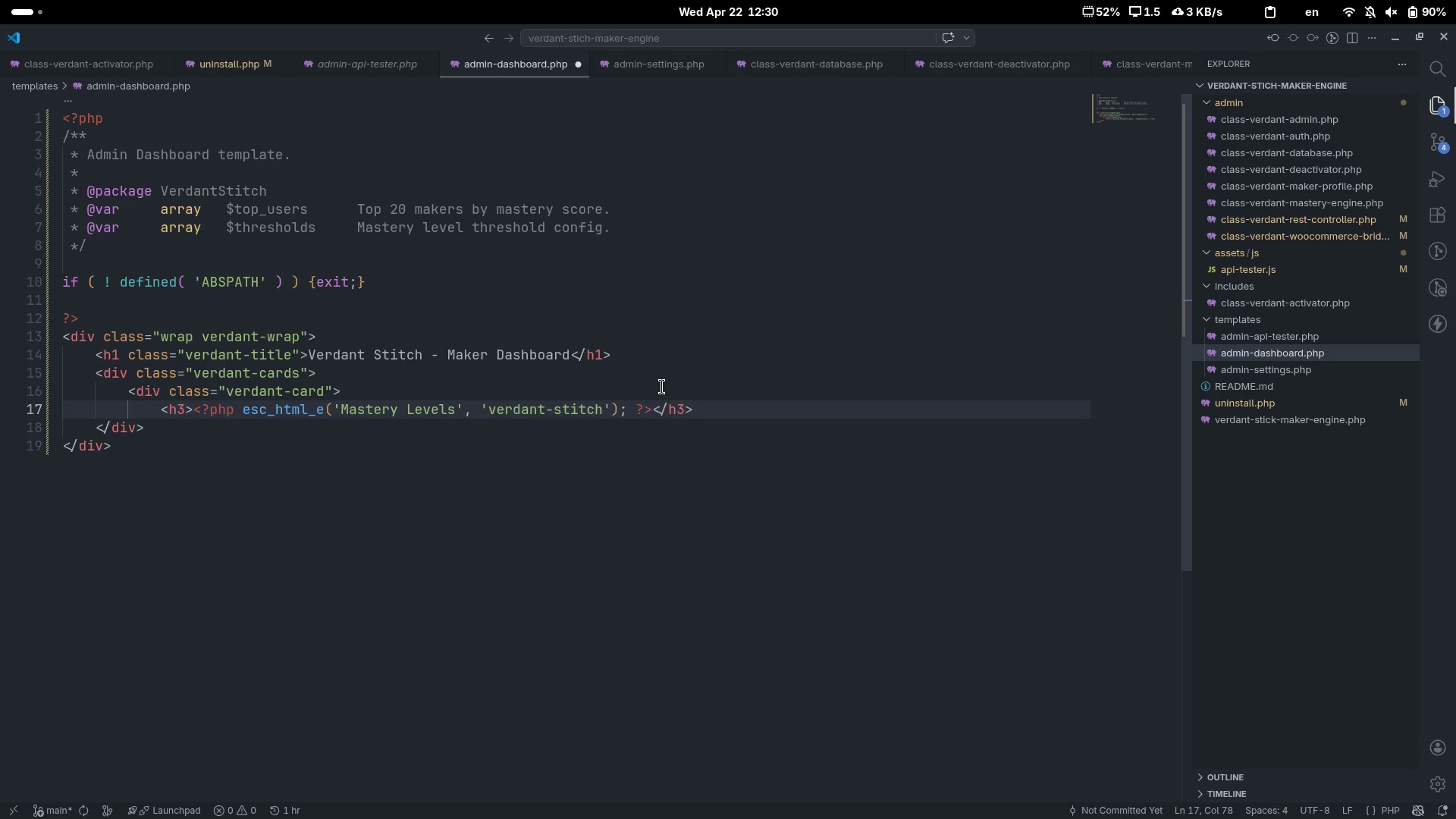 
key(Enter)
 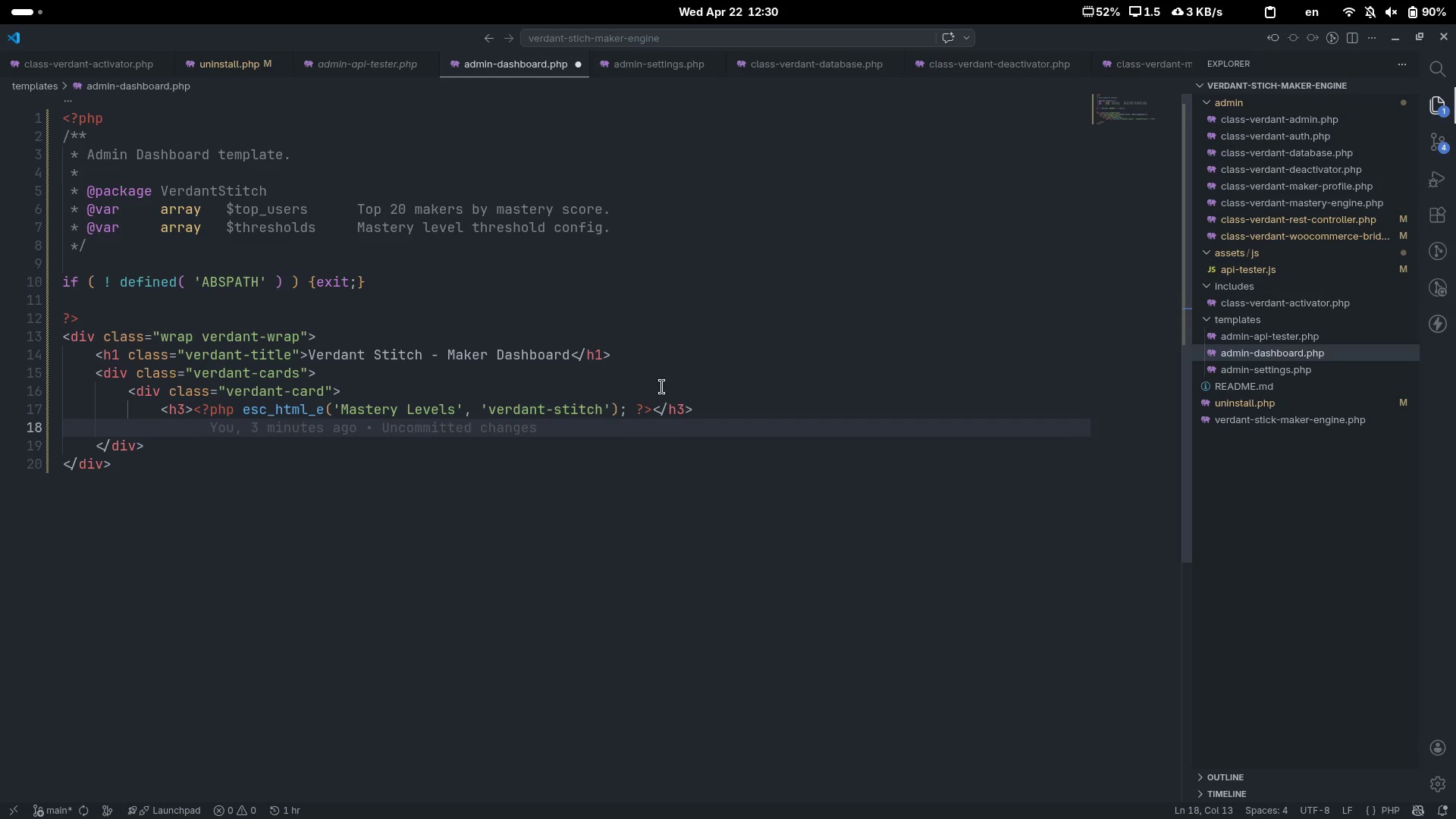 
key(Shift+Comma)
 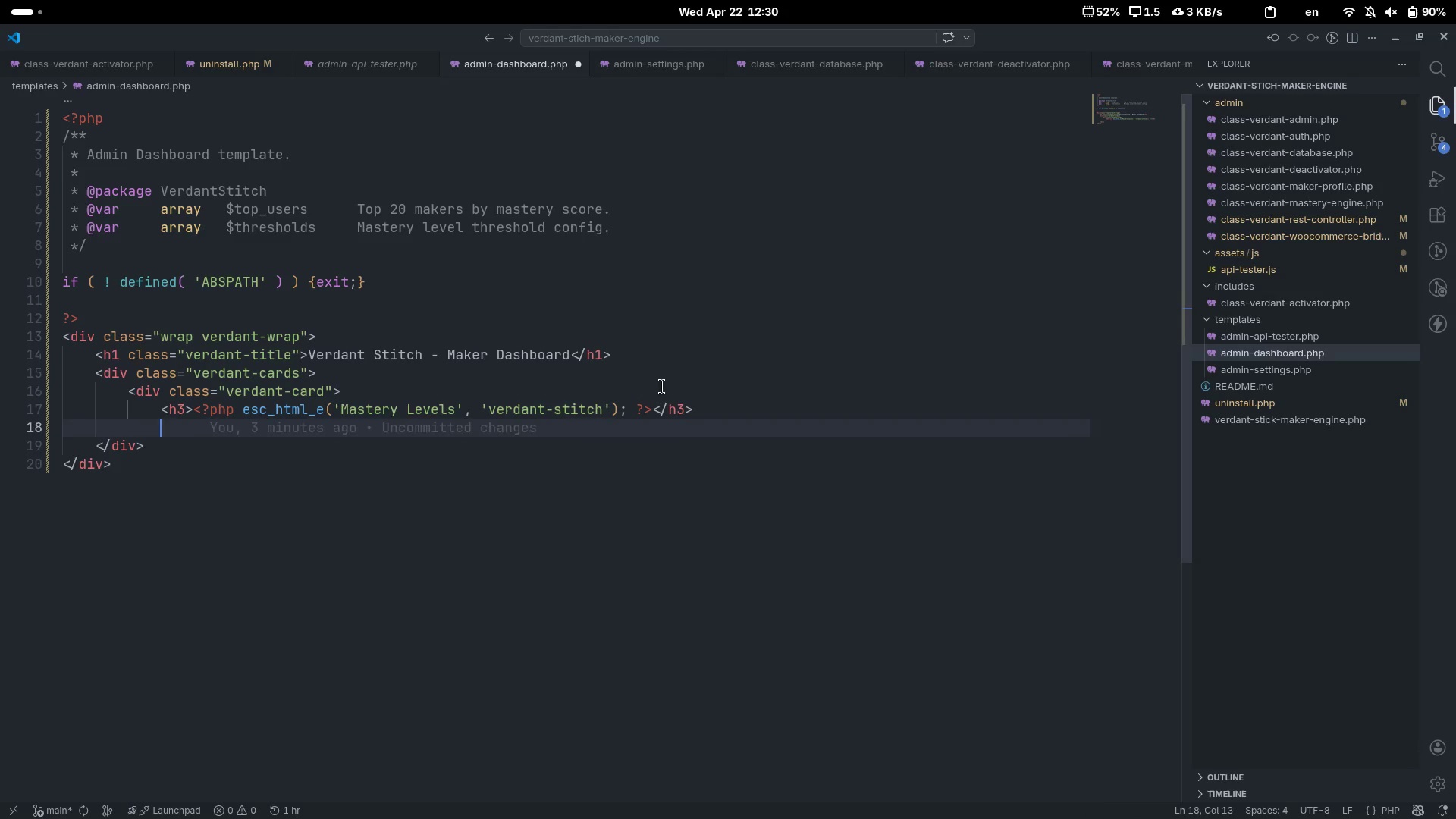 
key(Shift+Period)
 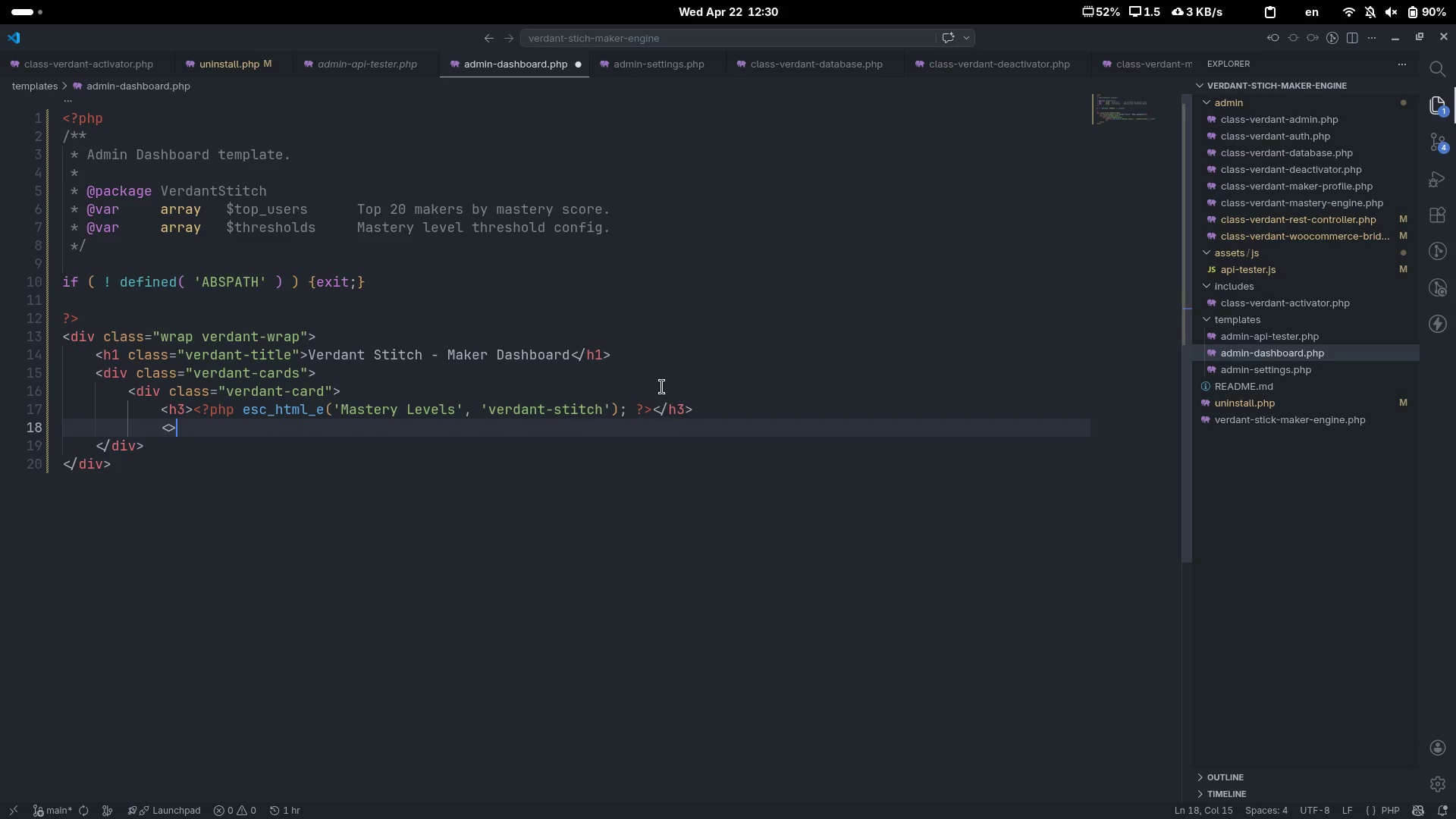 
key(ArrowLeft)
 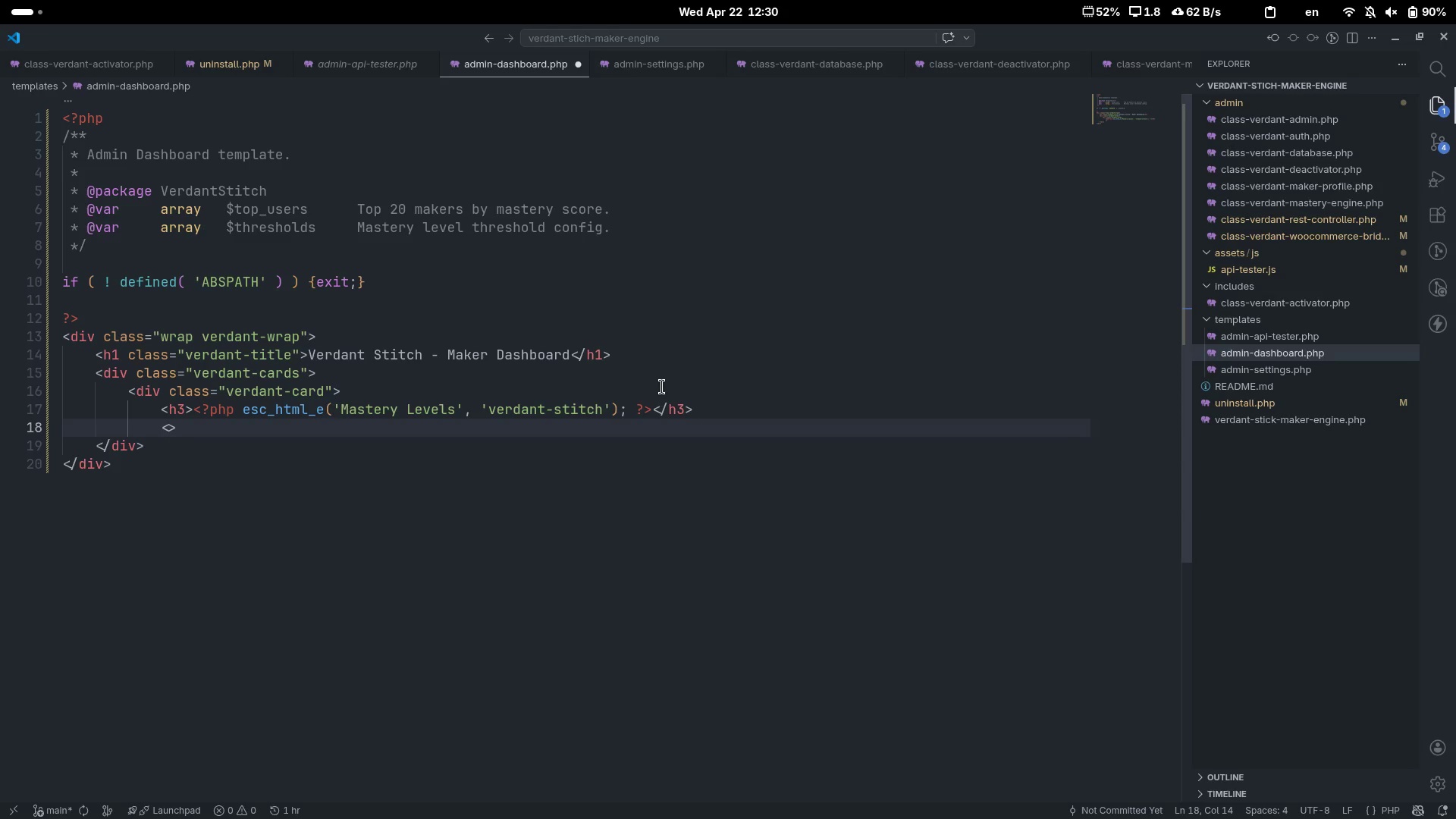 
type(rable)
 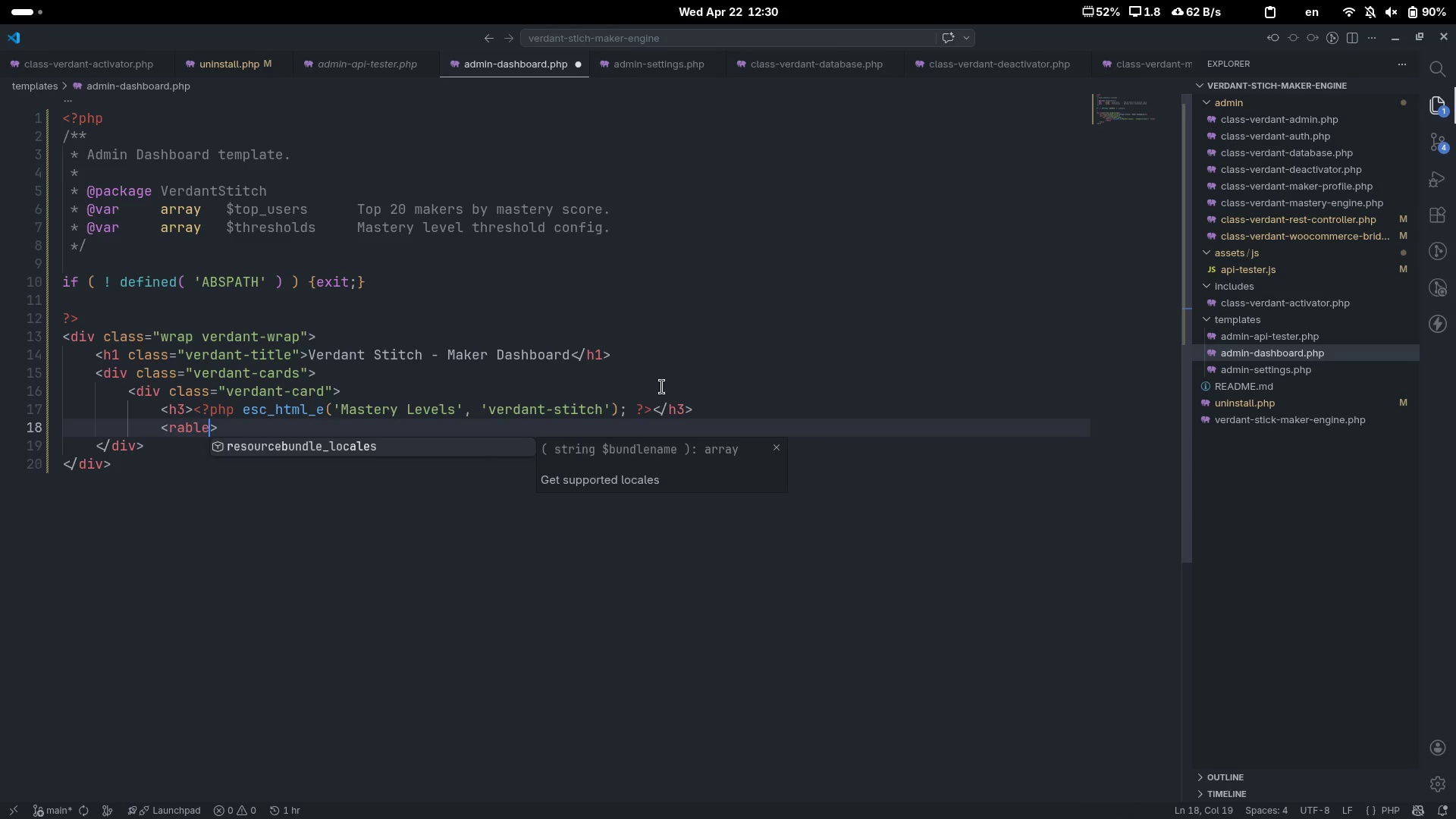 
key(Control+ControlLeft)
 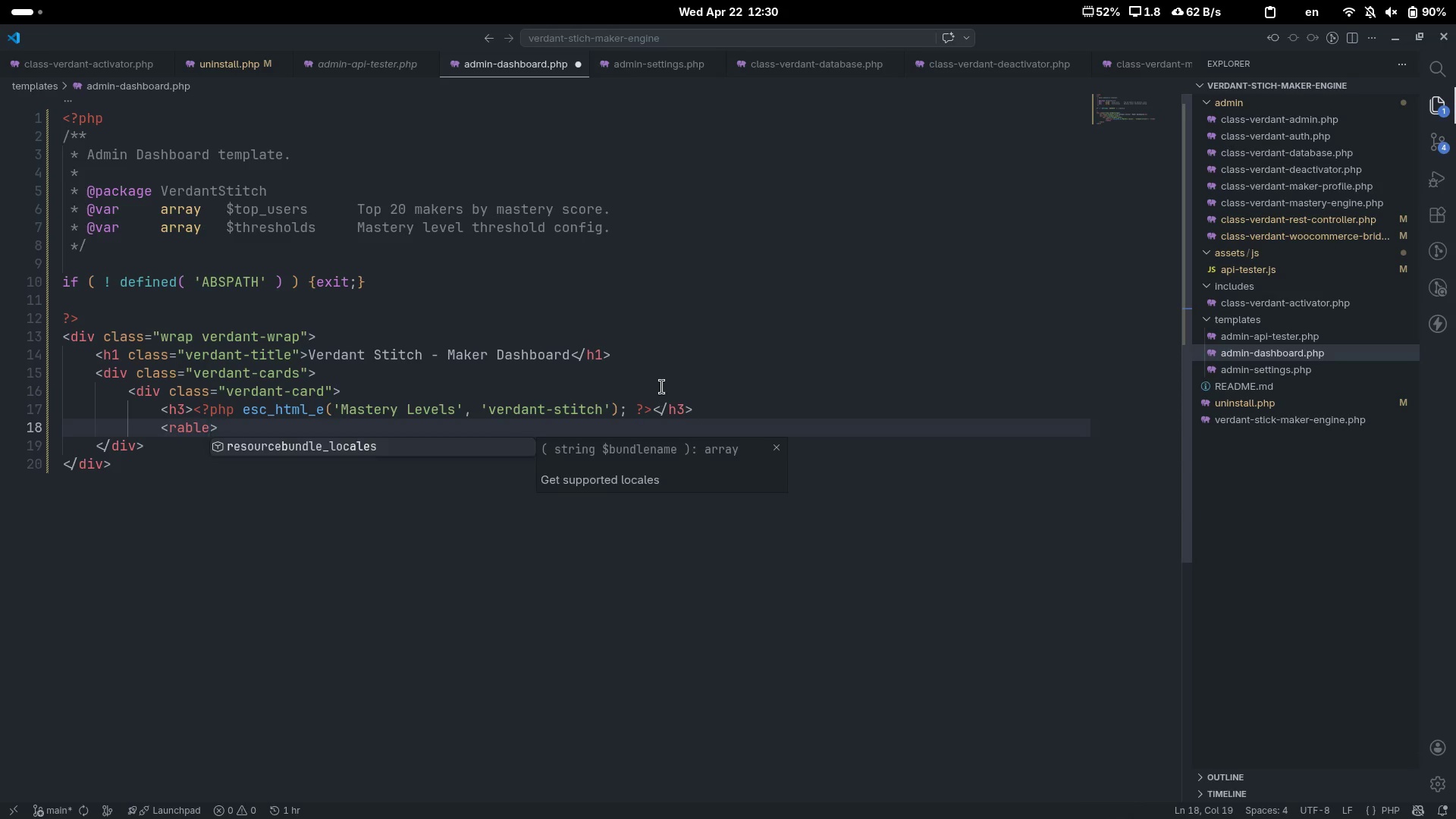 
key(Control+Backspace)
 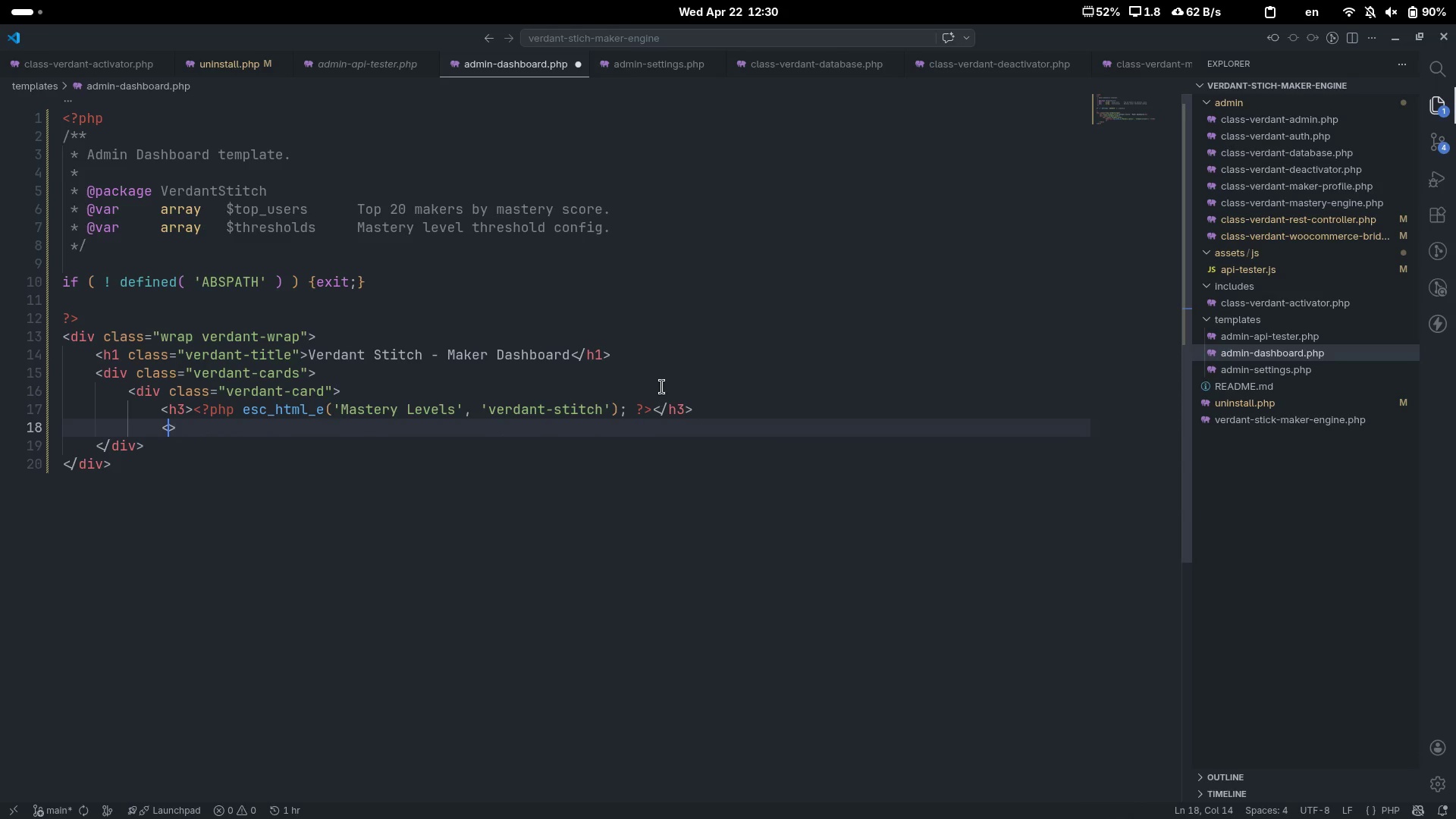 
type(table)
 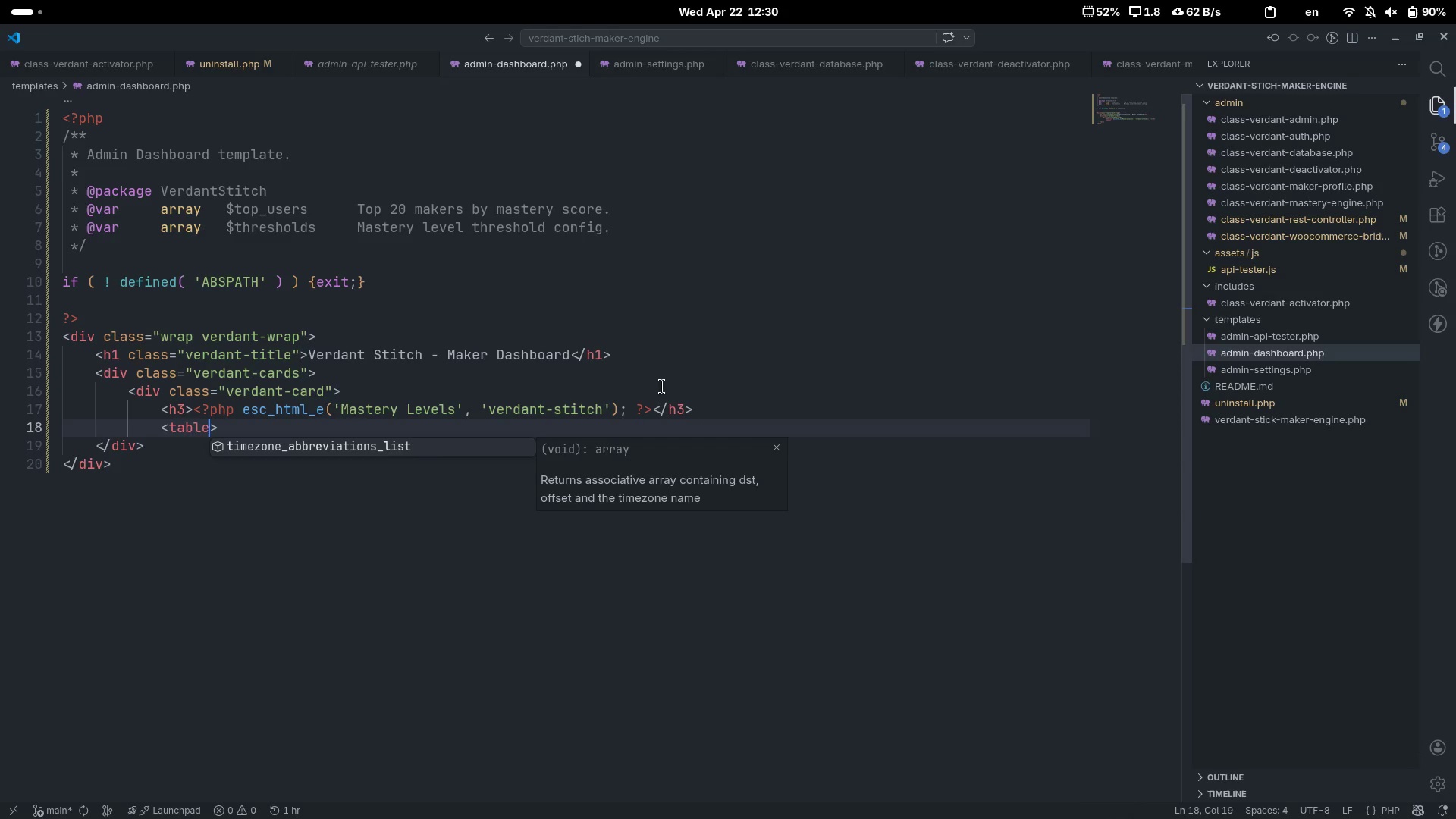 
key(Control+ControlLeft)
 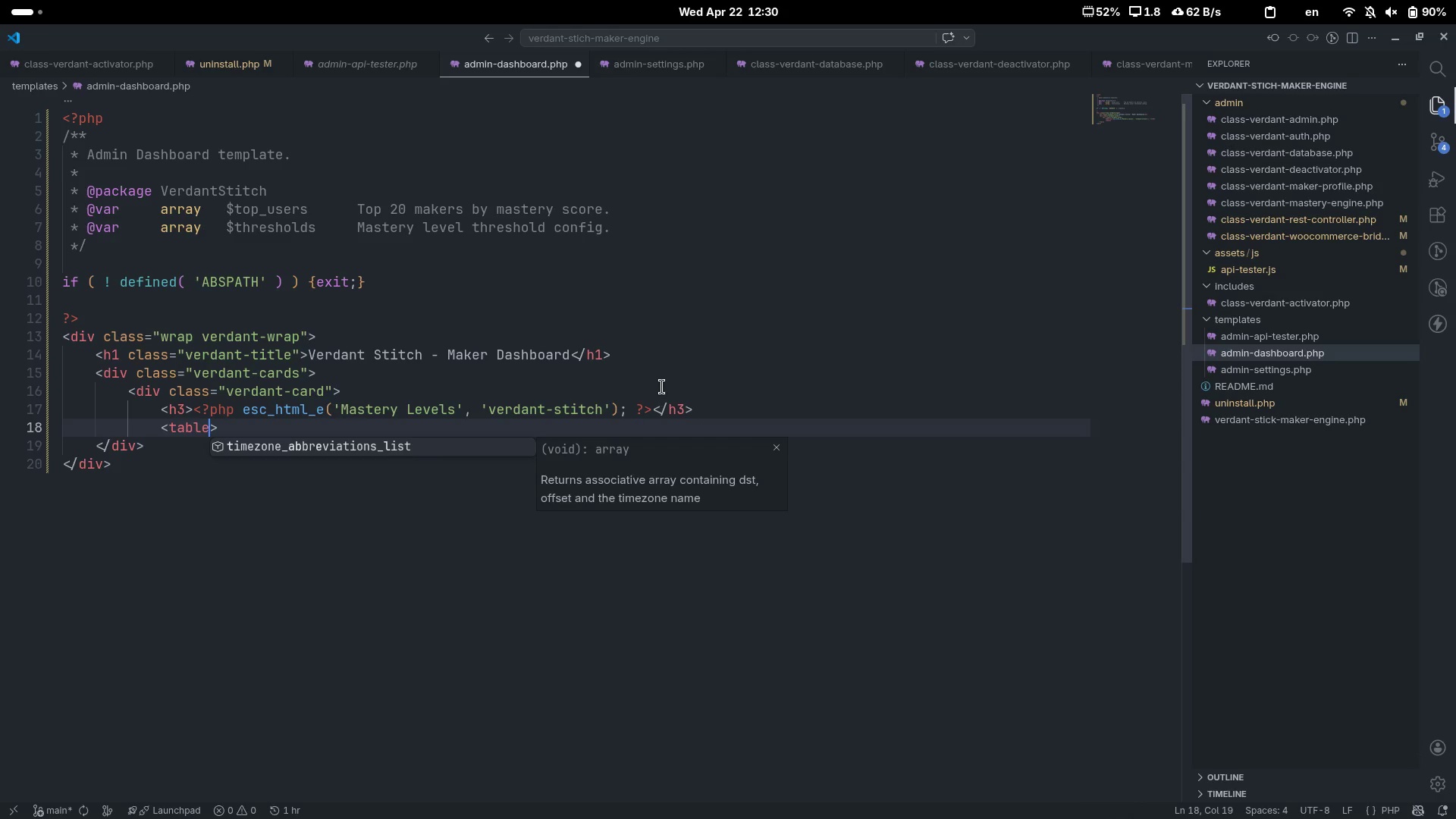 
key(Control+ArrowRight)
 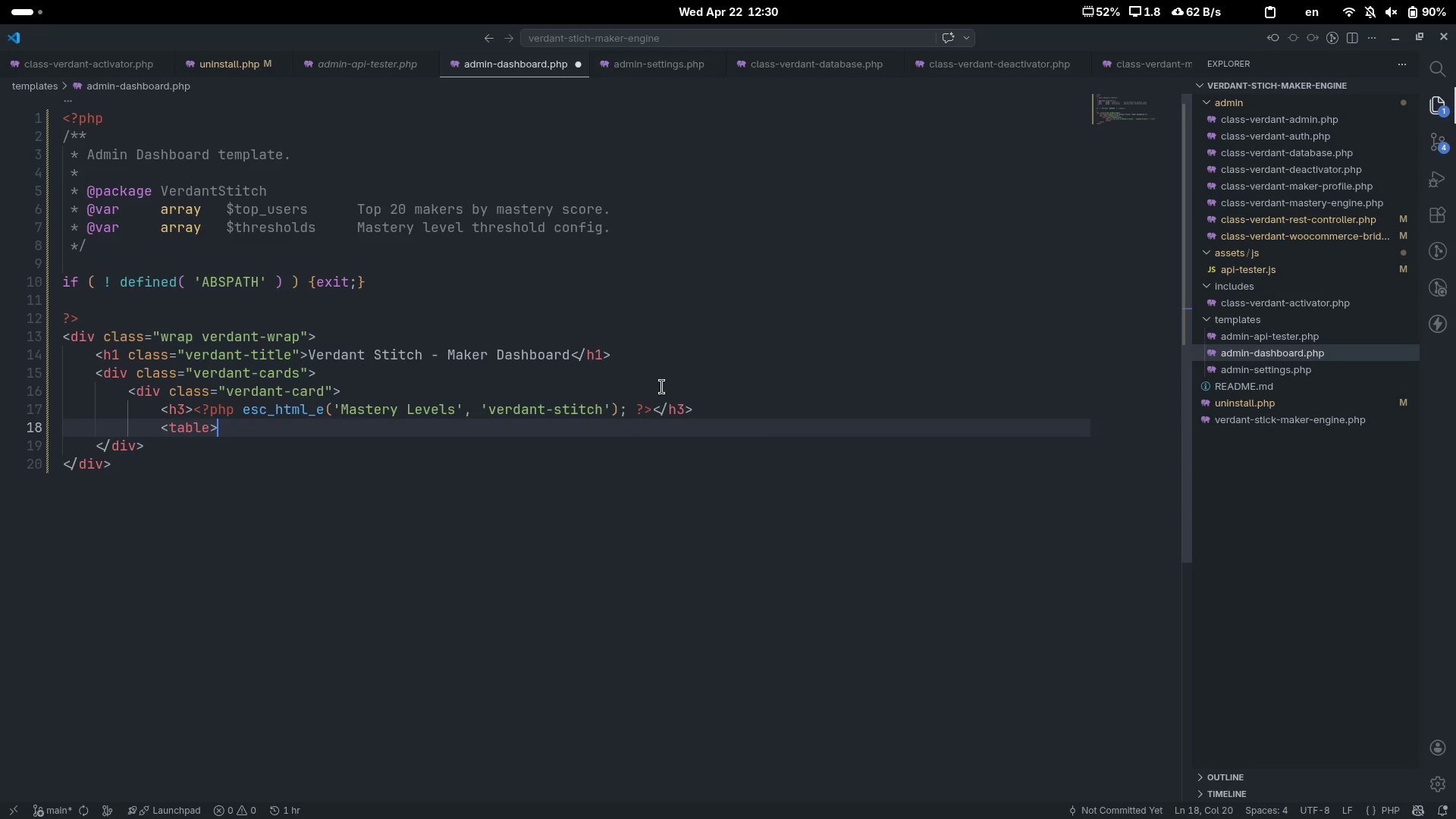 
key(Shift+Period)
 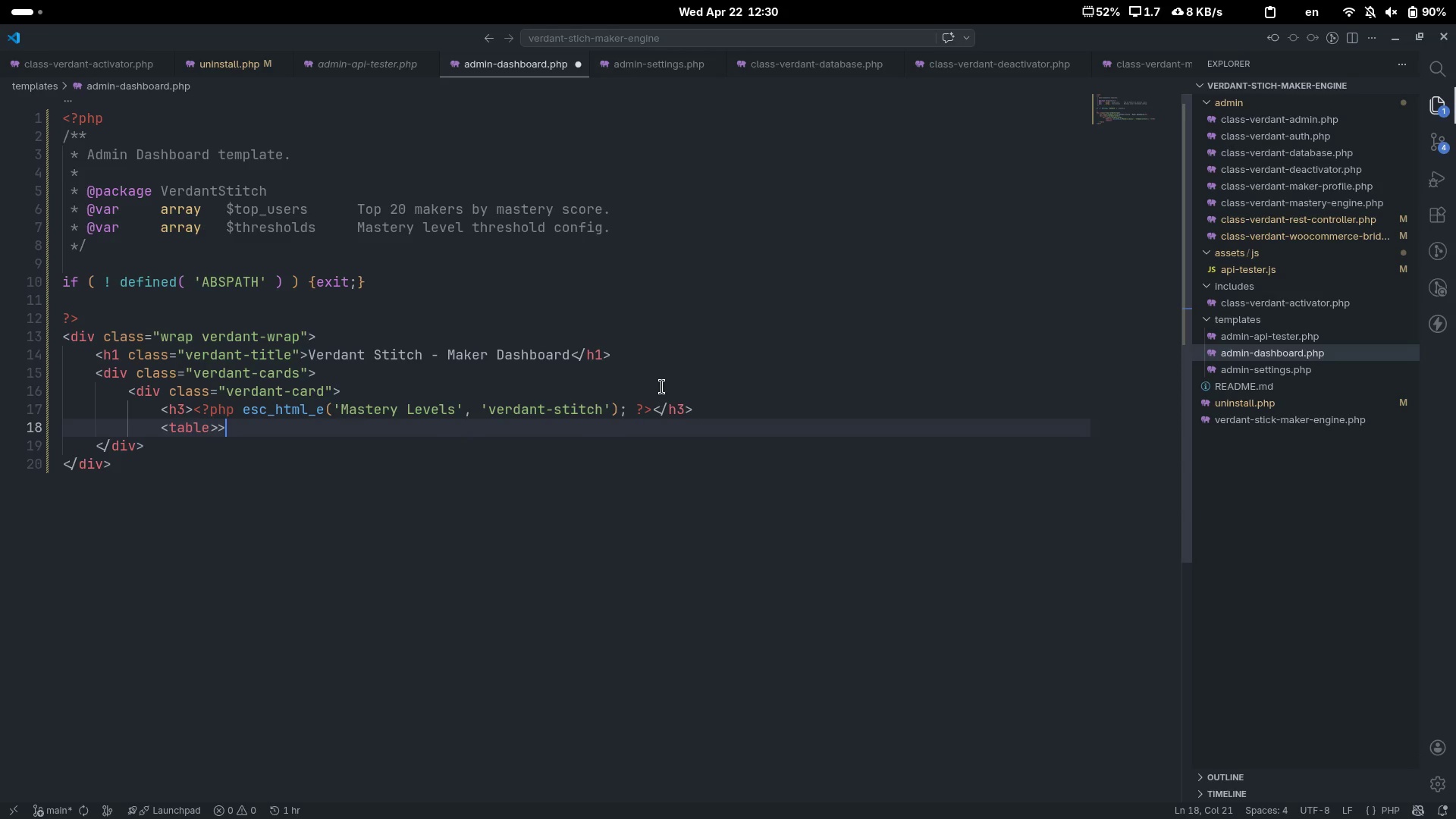 
key(Backspace)
 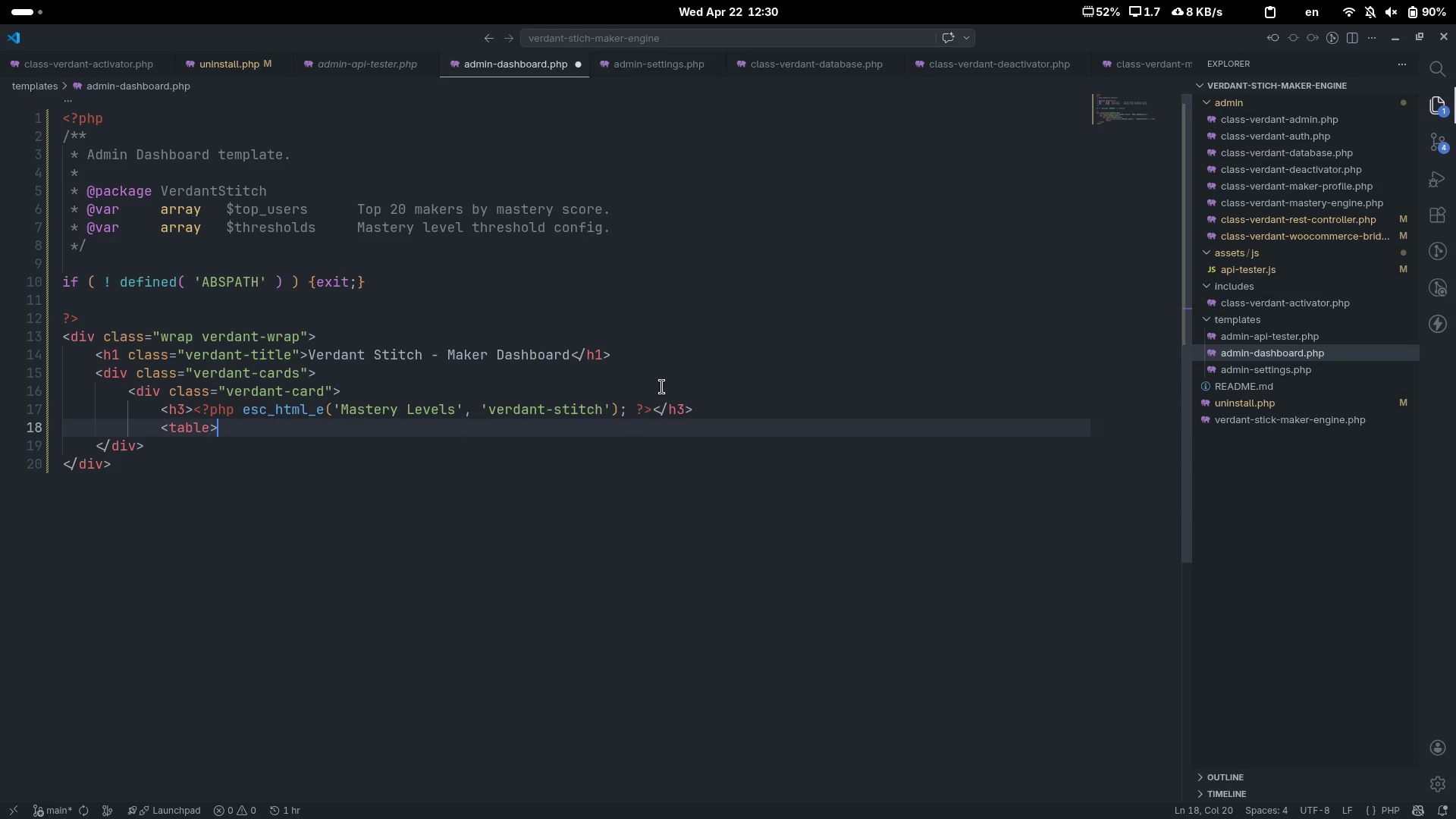 
key(Shift+Comma)
 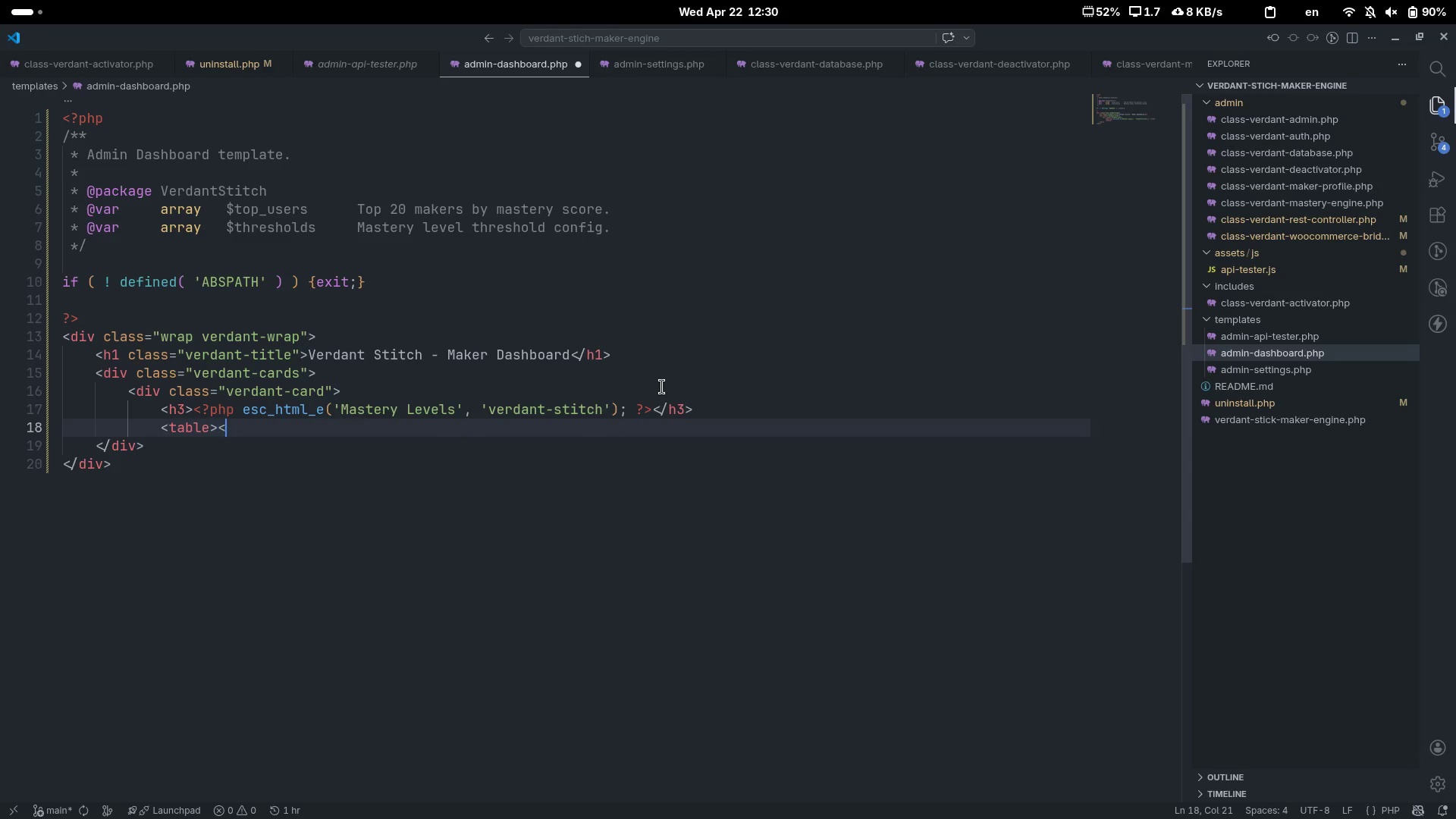 
key(Shift+Period)
 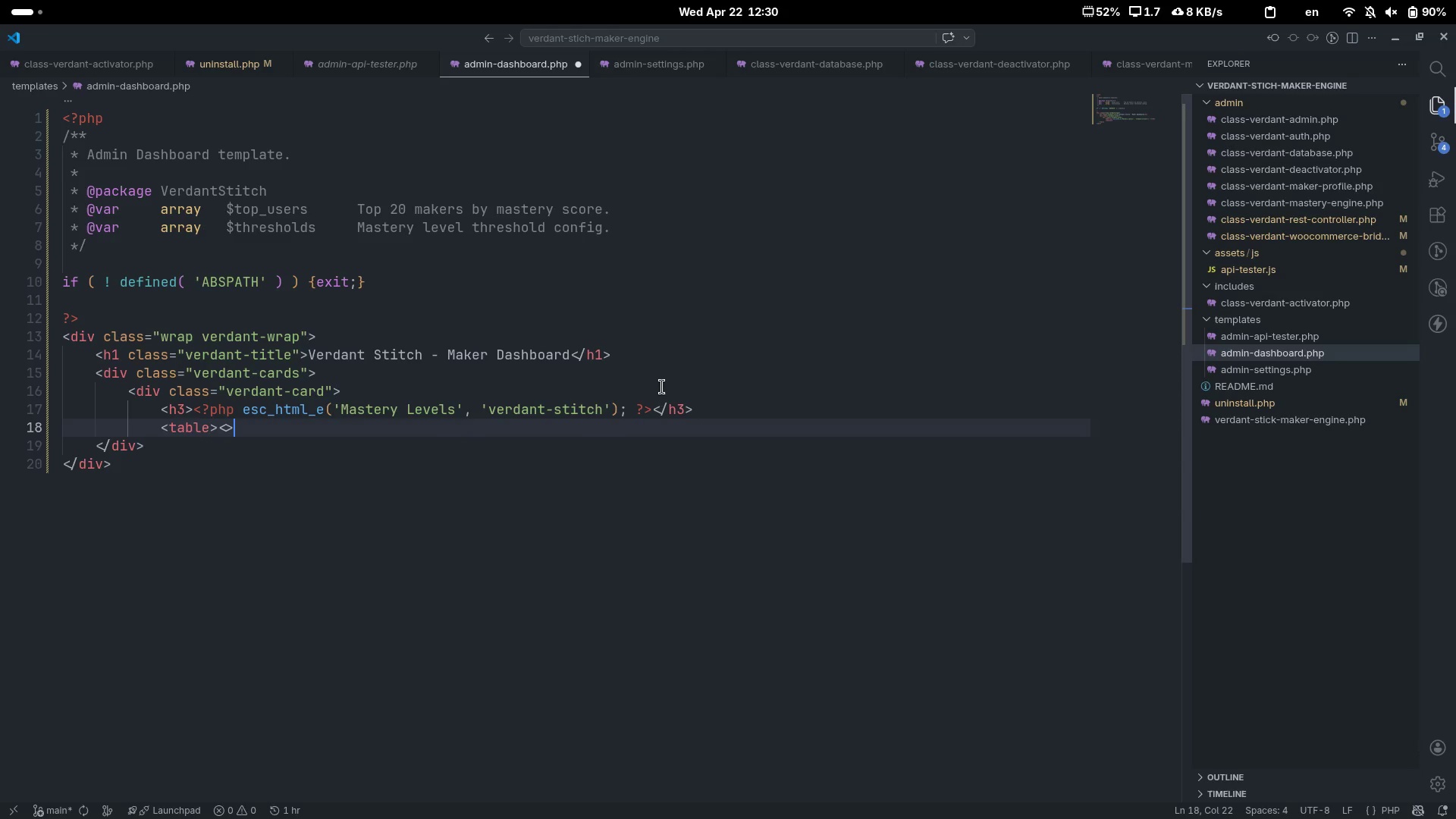 
key(ArrowLeft)
 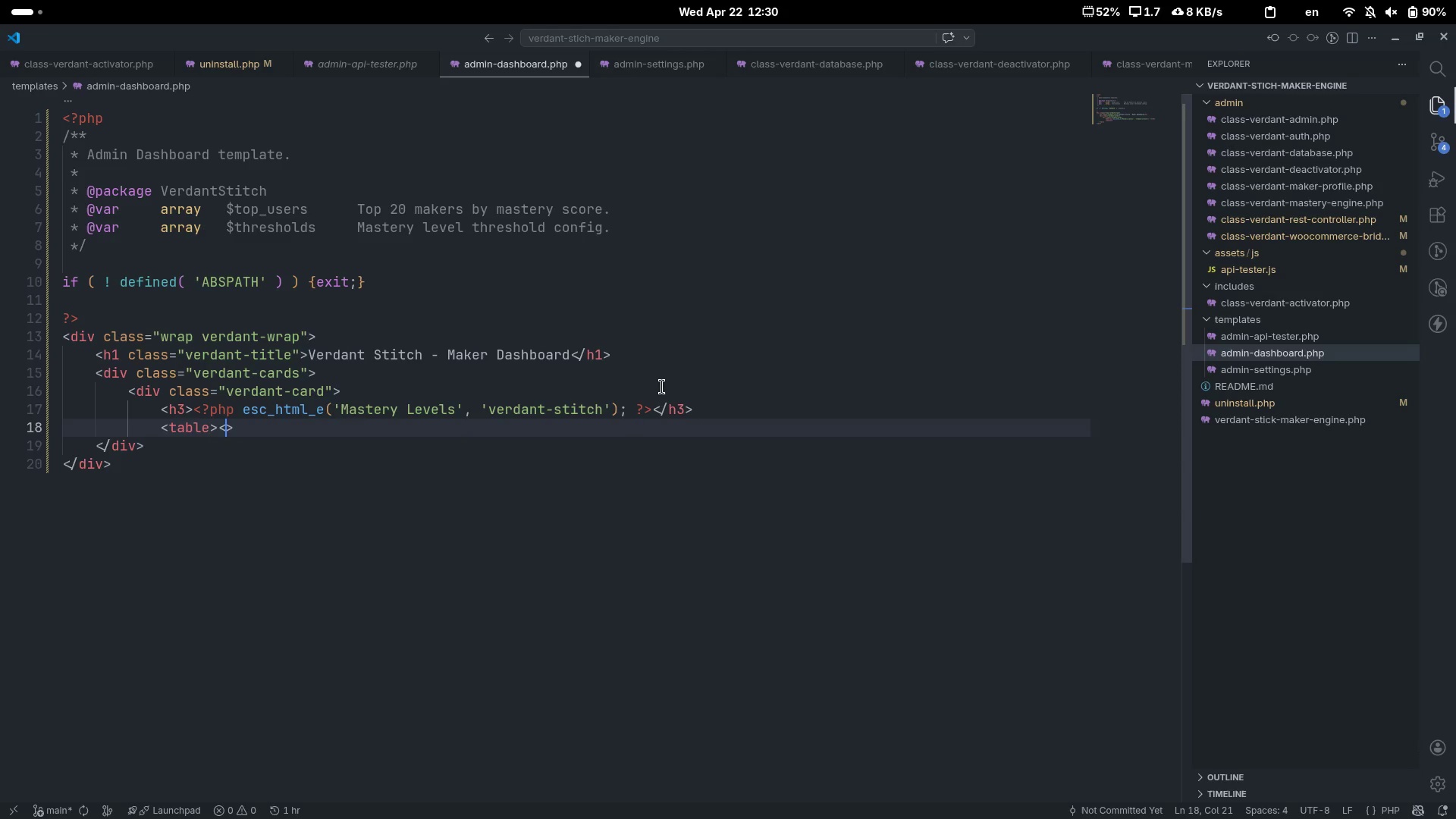 
type(rable)
key(Backspace)
 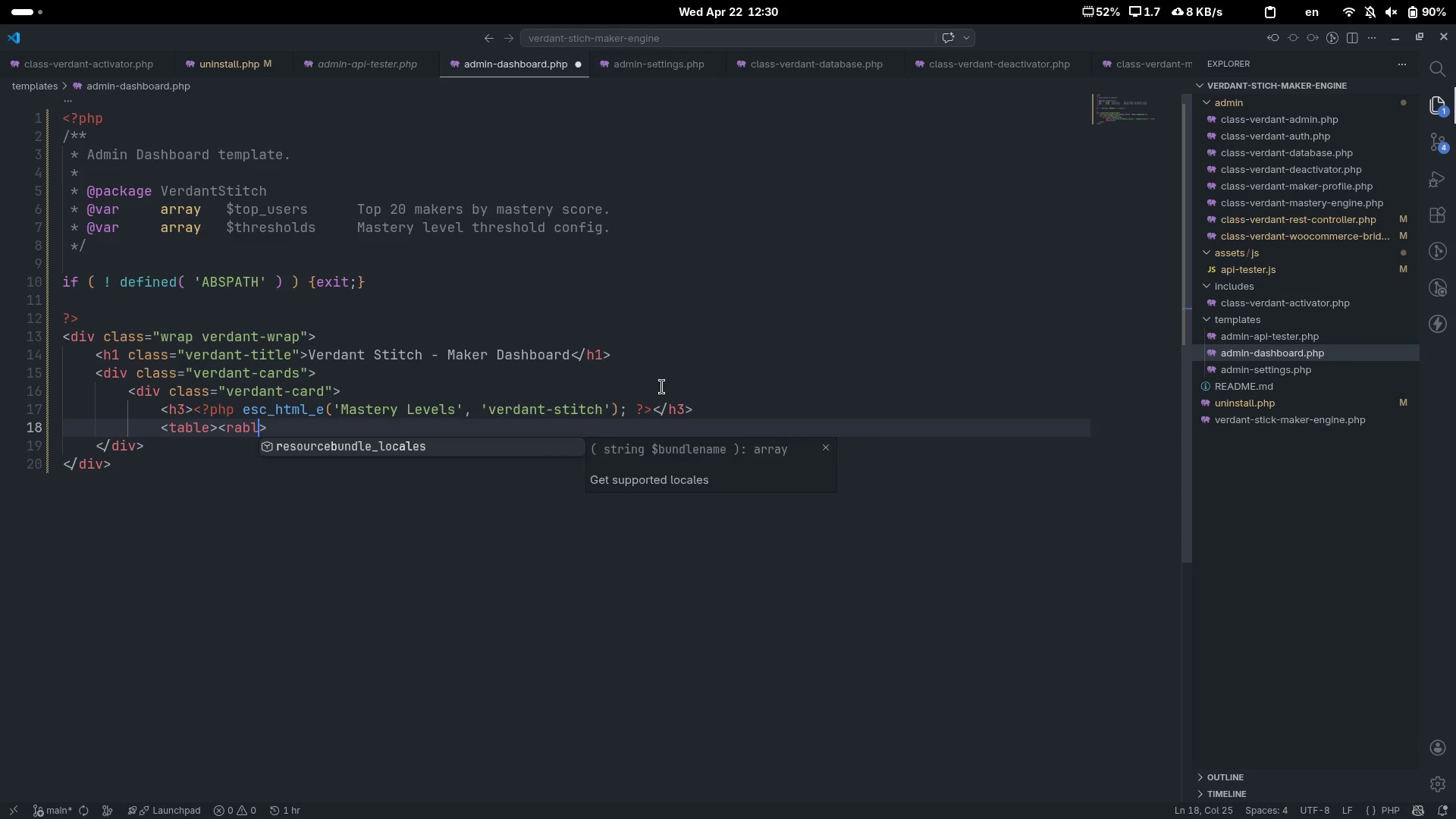 
key(Control+ControlLeft)
 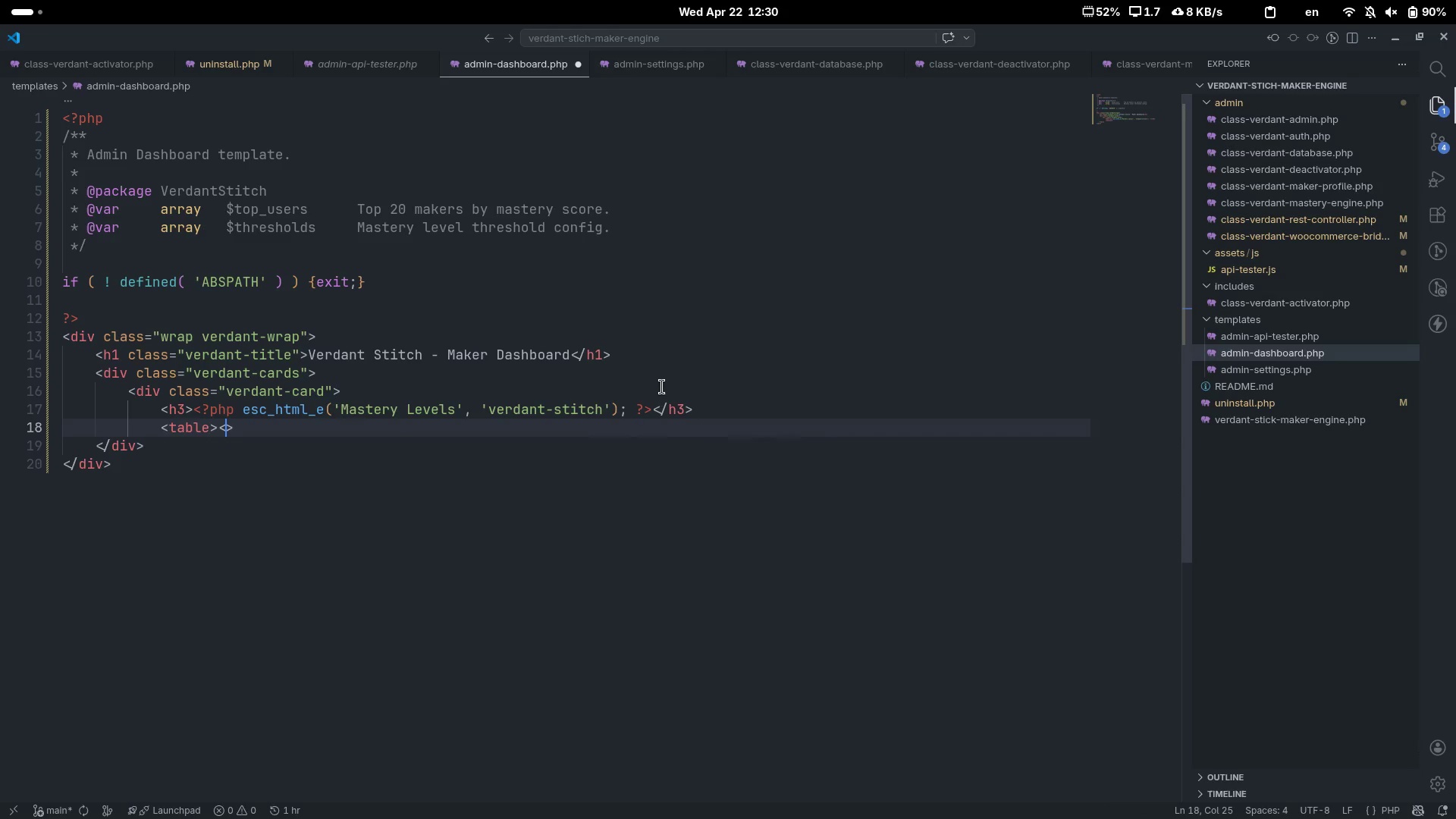 
key(Control+Backspace)
 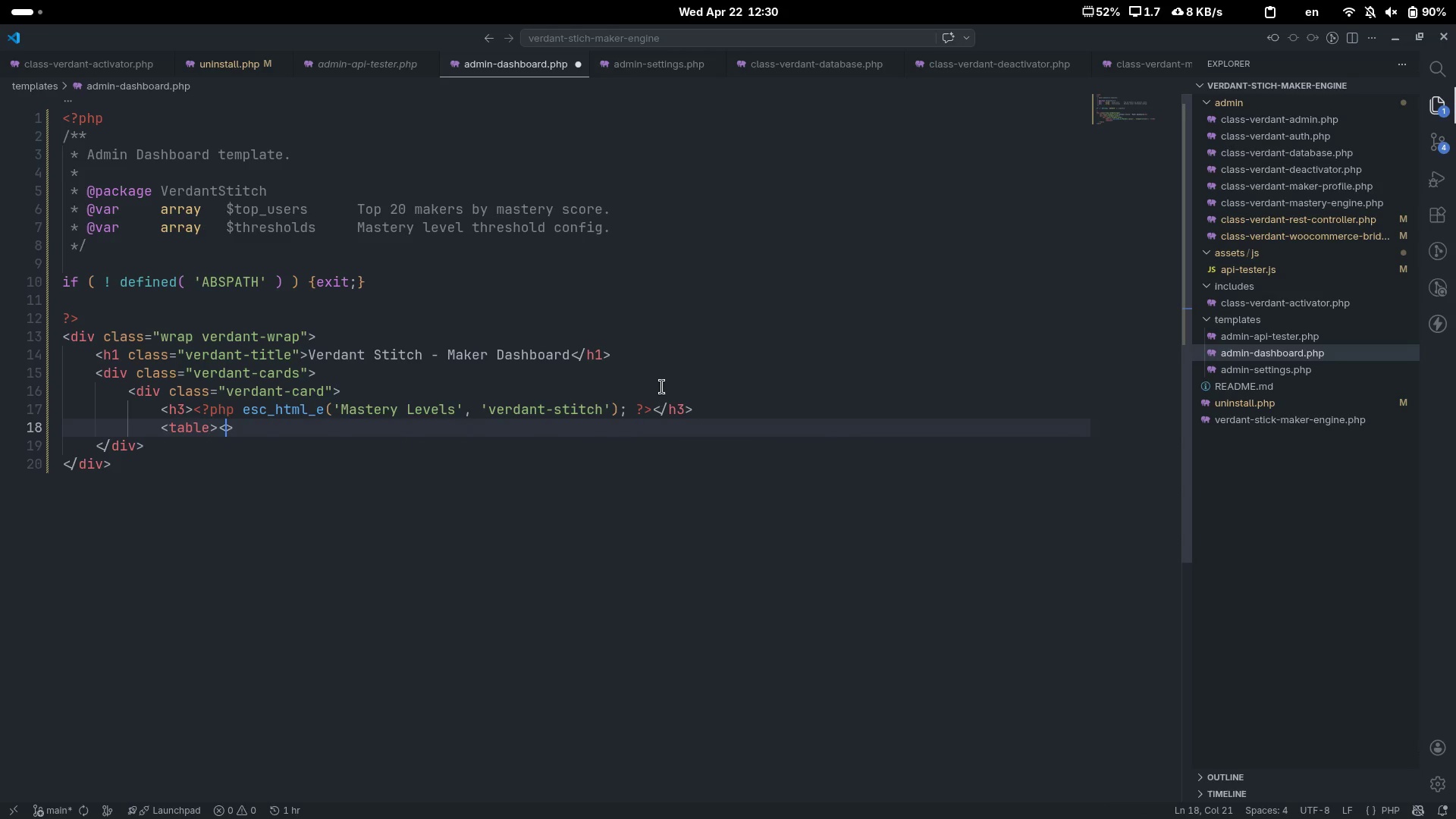 
type(table)
 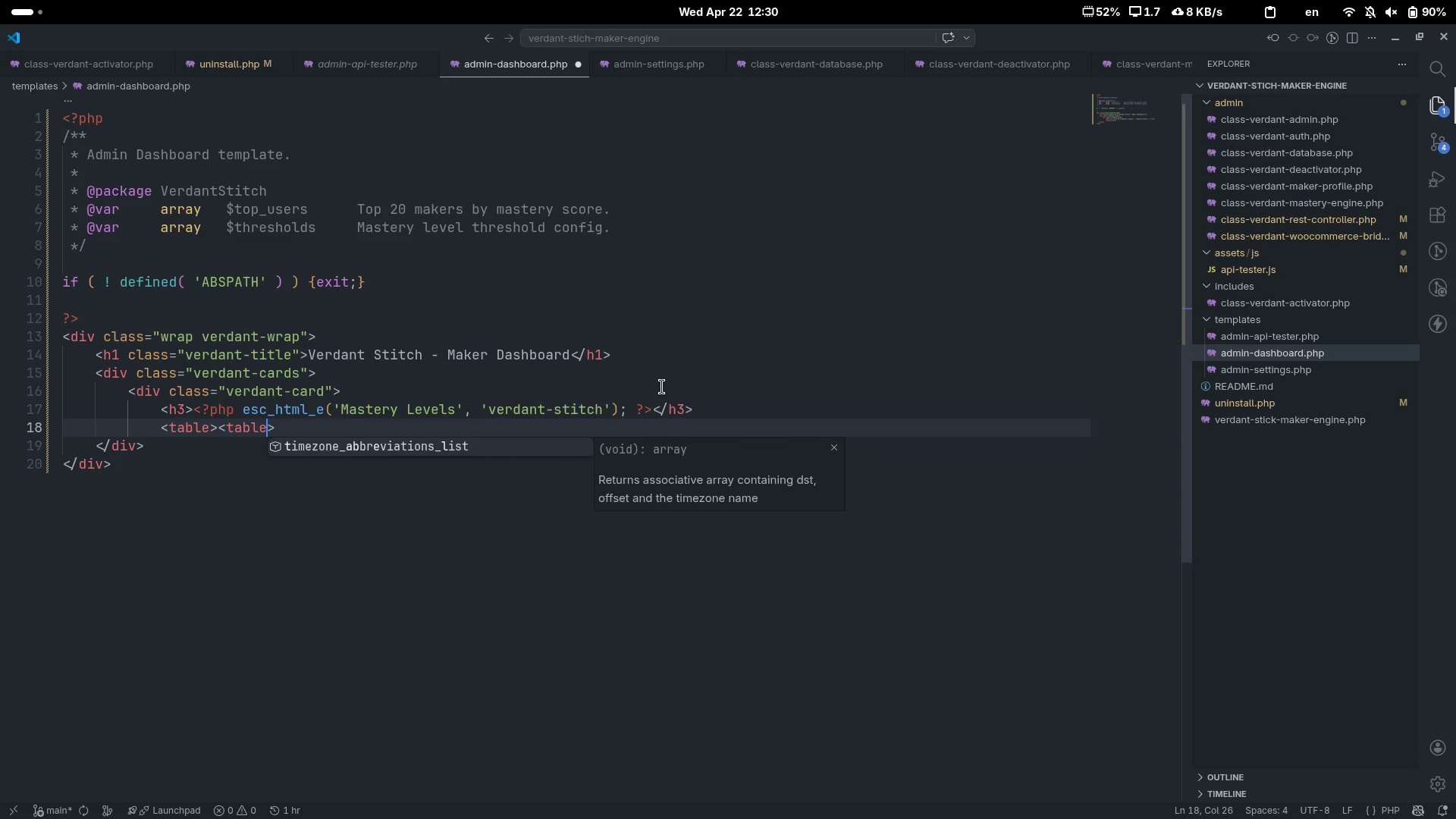 
key(Control+ControlLeft)
 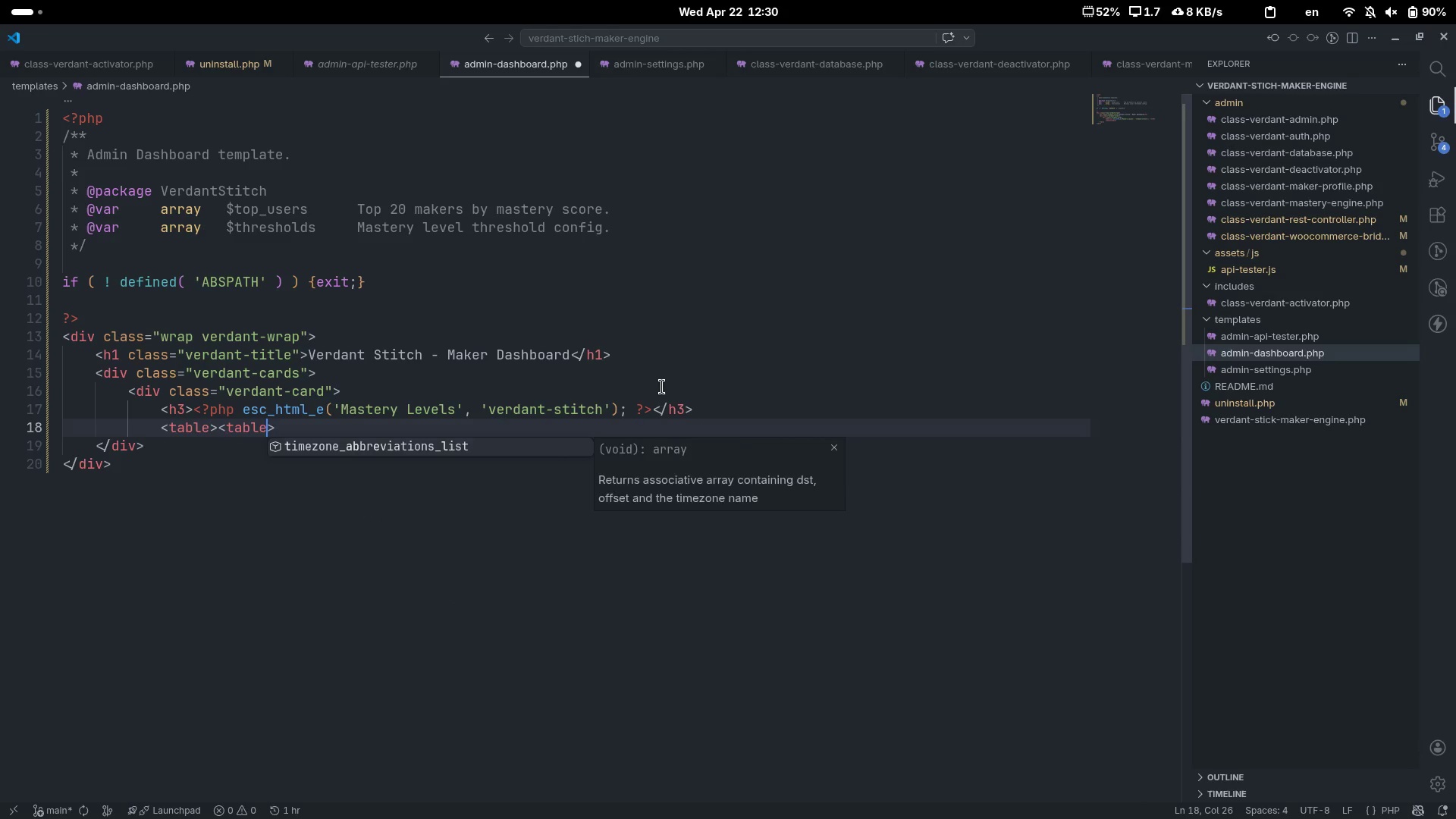 
key(Control+ArrowLeft)
 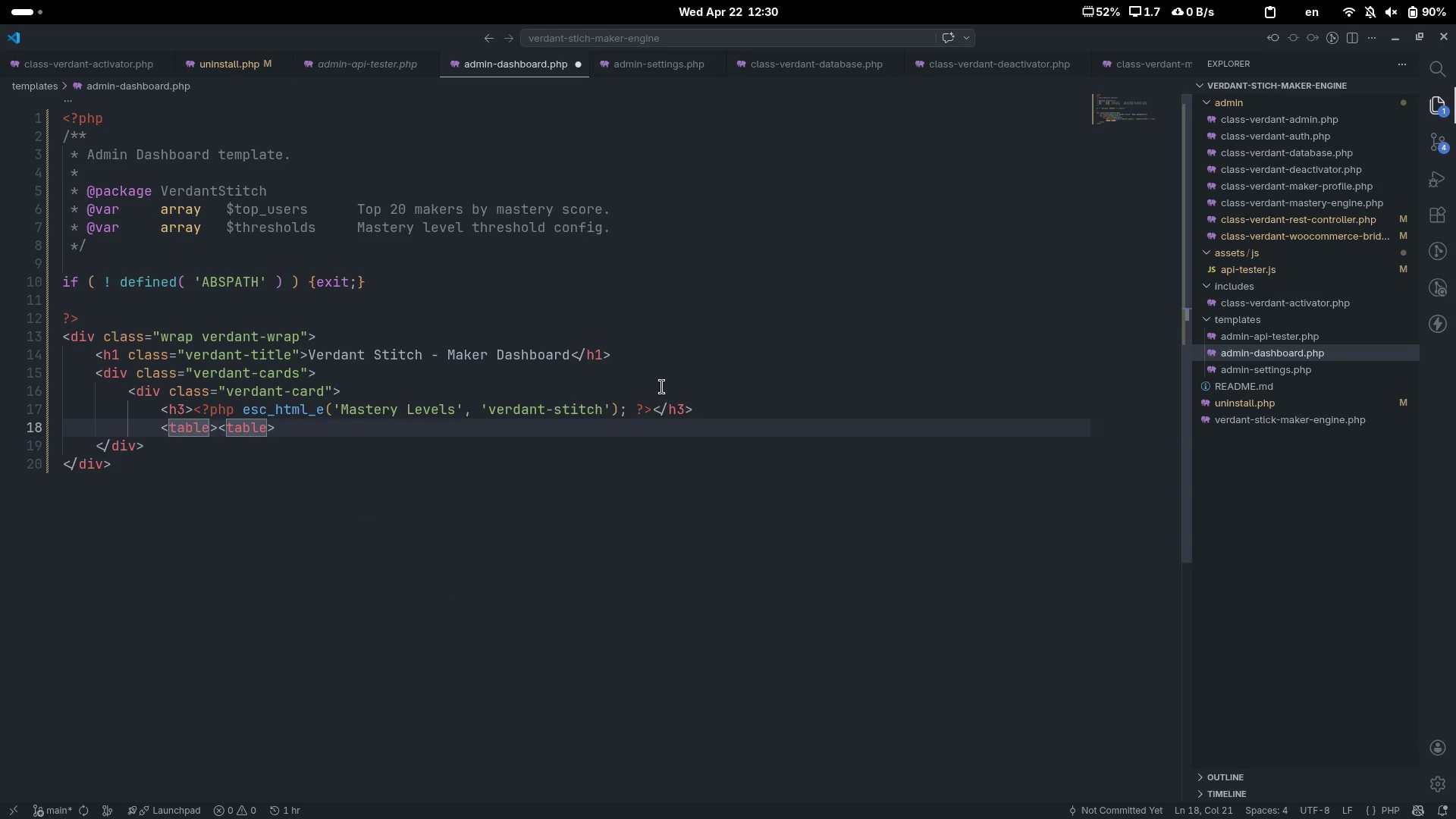 
key(Slash)
 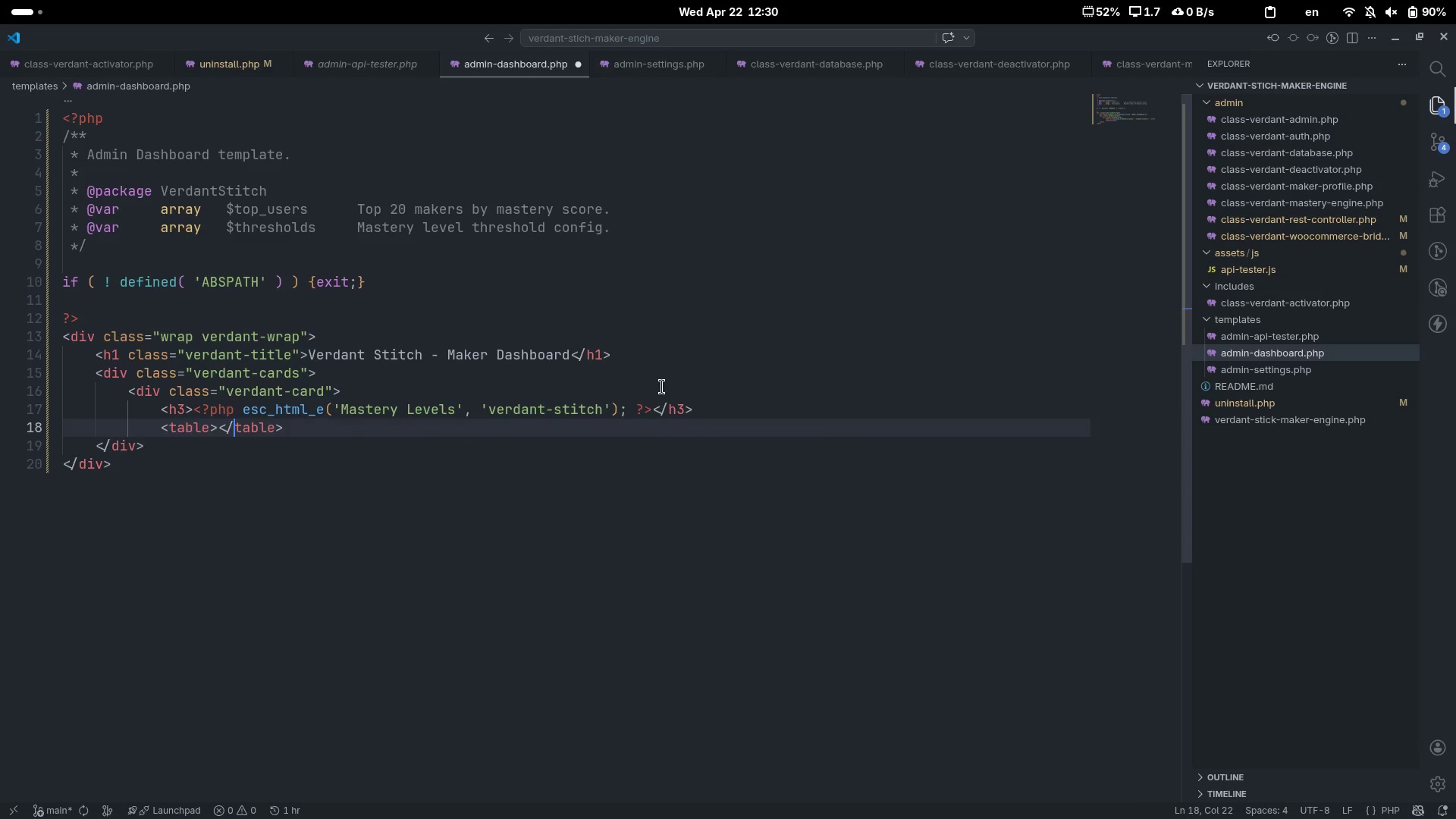 
key(Control+ControlLeft)
 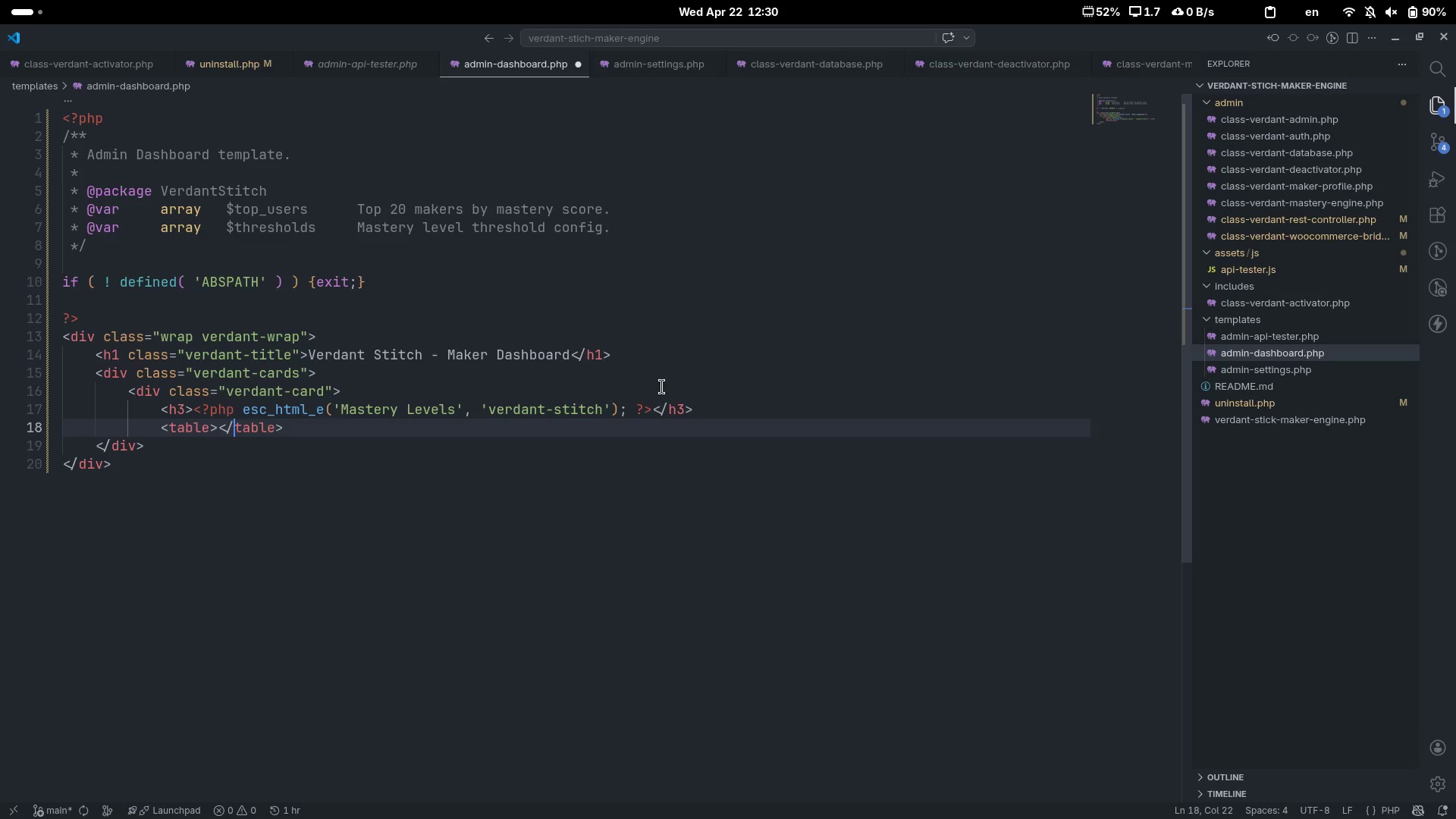 
key(Control+ArrowLeft)
 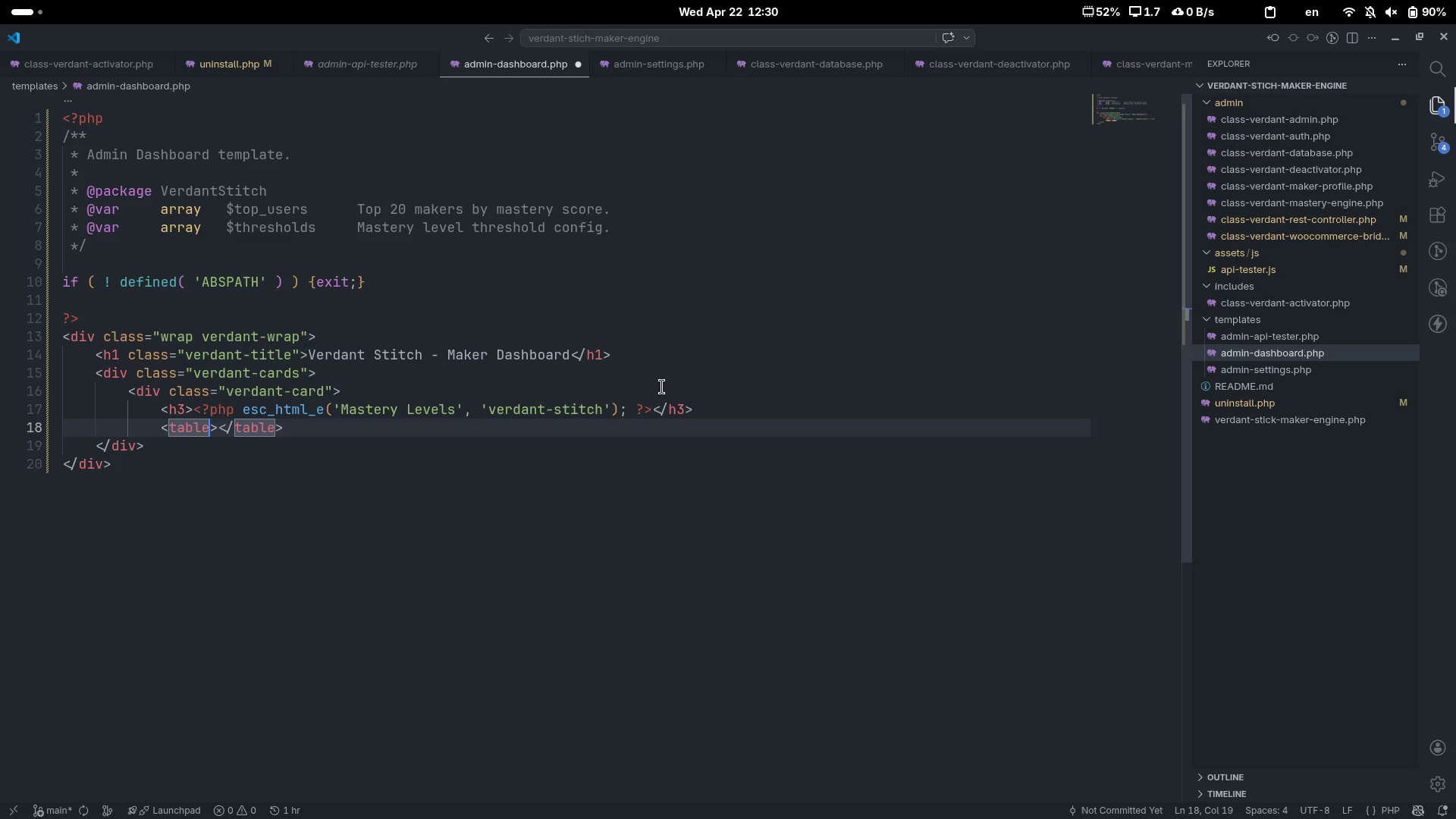 
key(ArrowRight)
 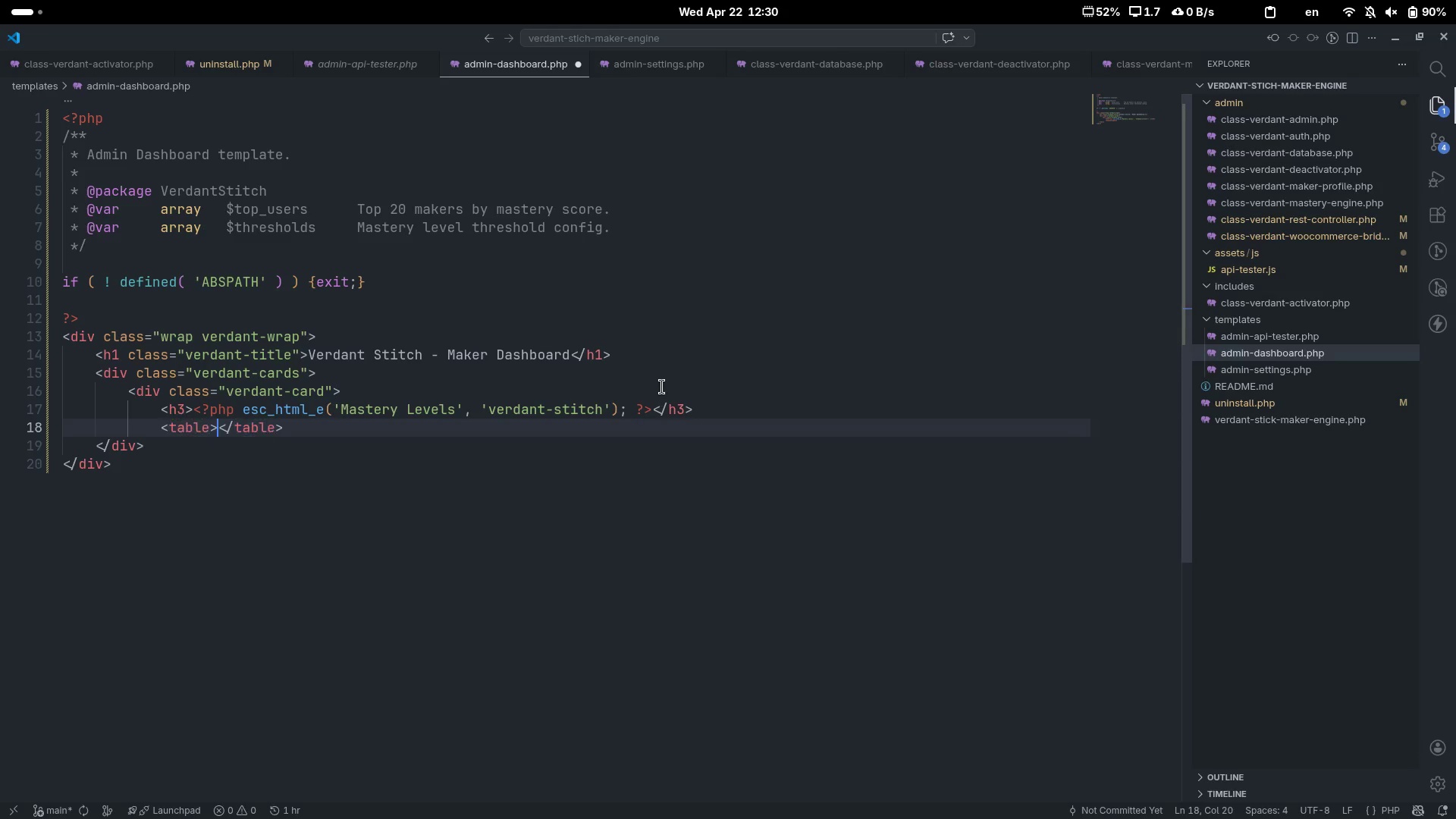 
key(Enter)
 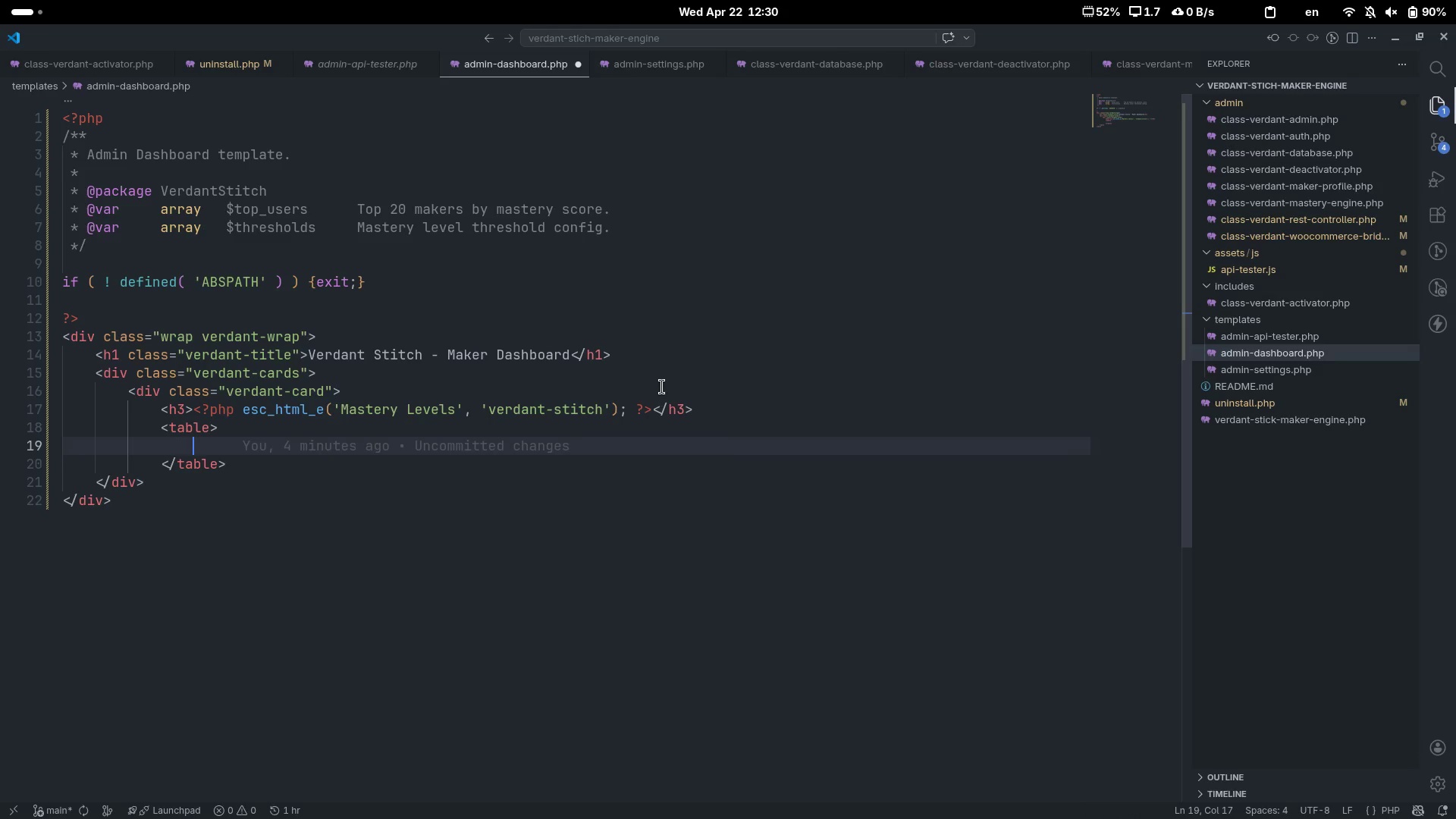 
key(ArrowUp)
 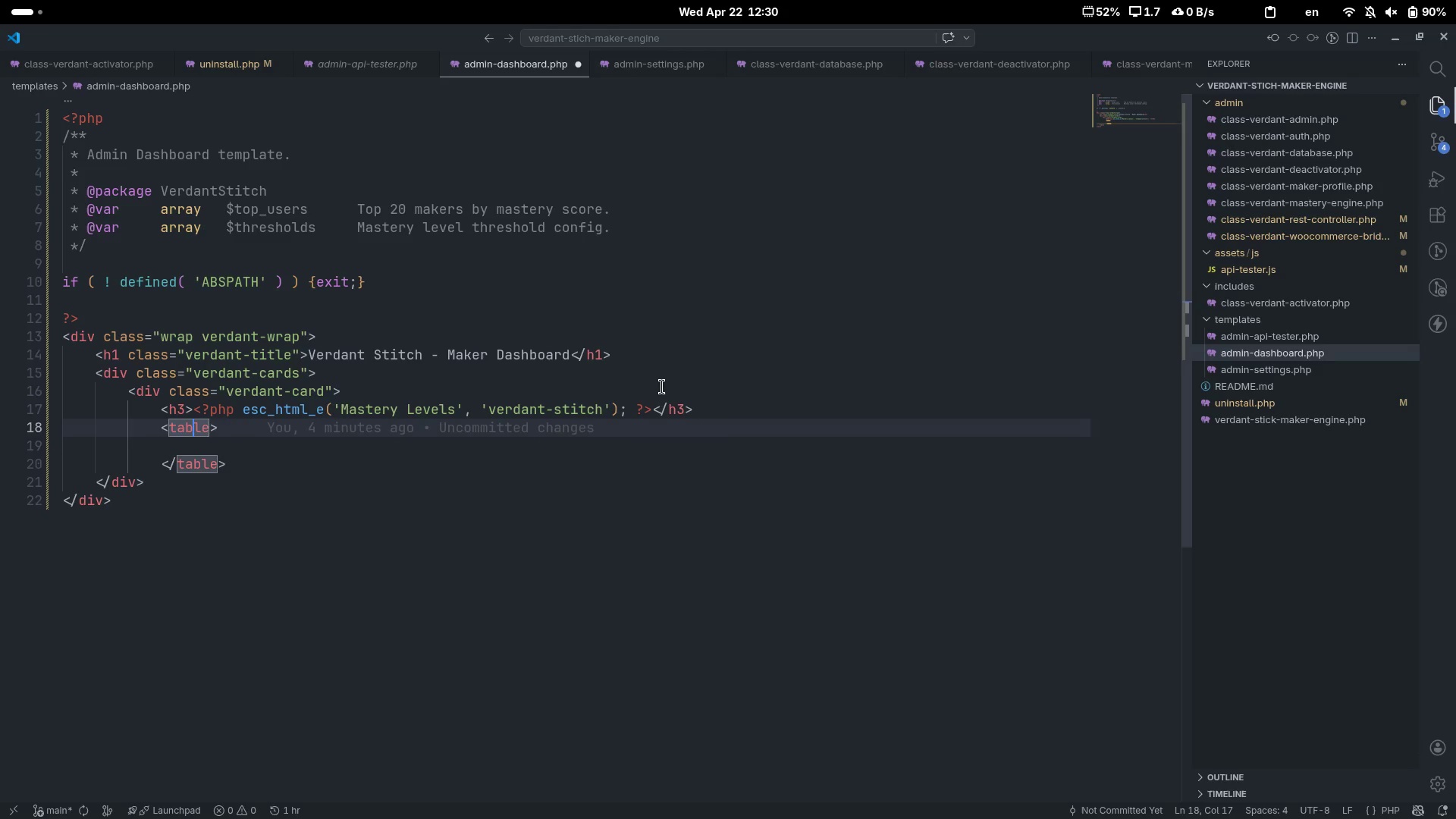 
key(Control+ControlLeft)
 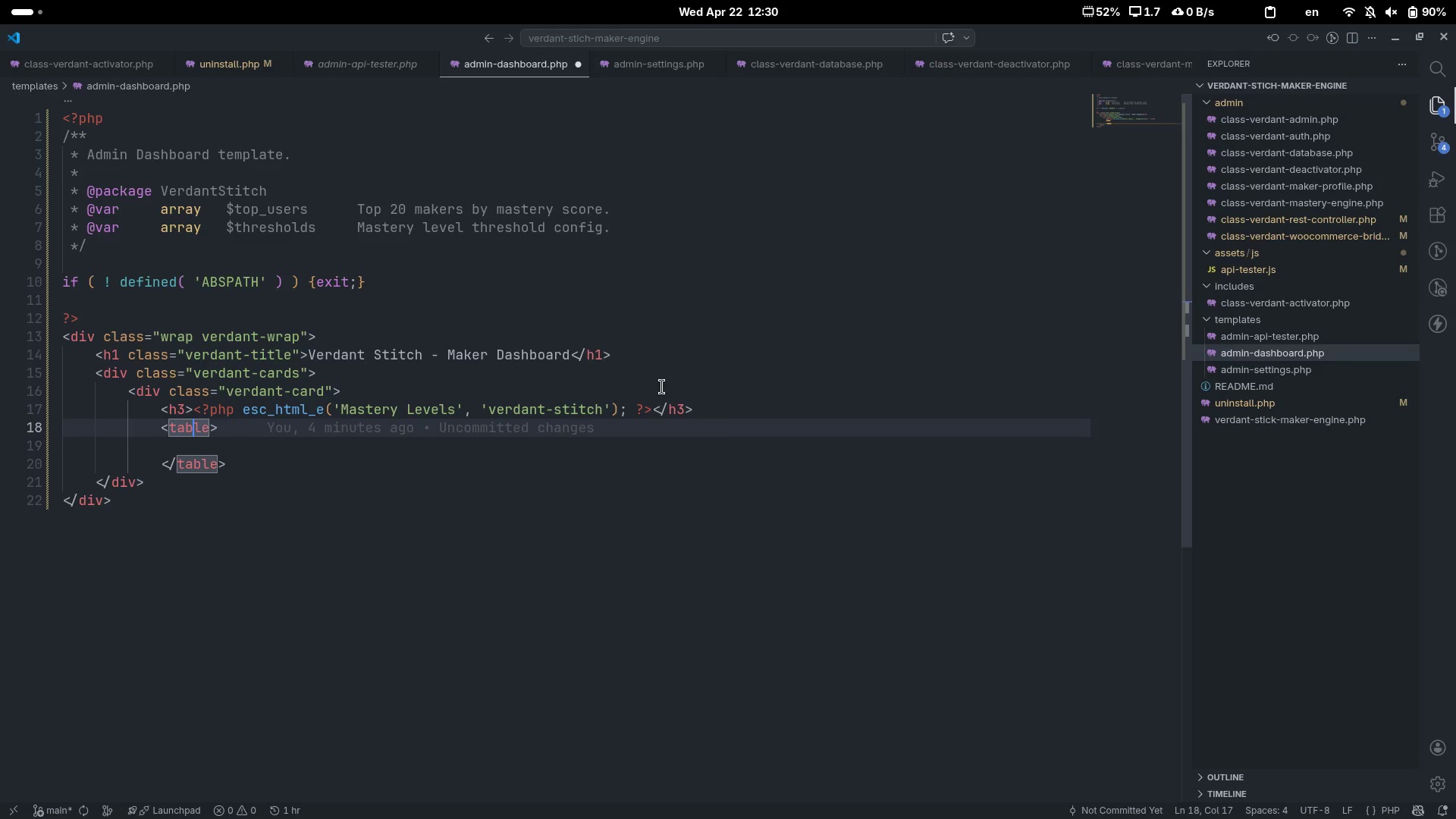 
key(Control+ArrowRight)
 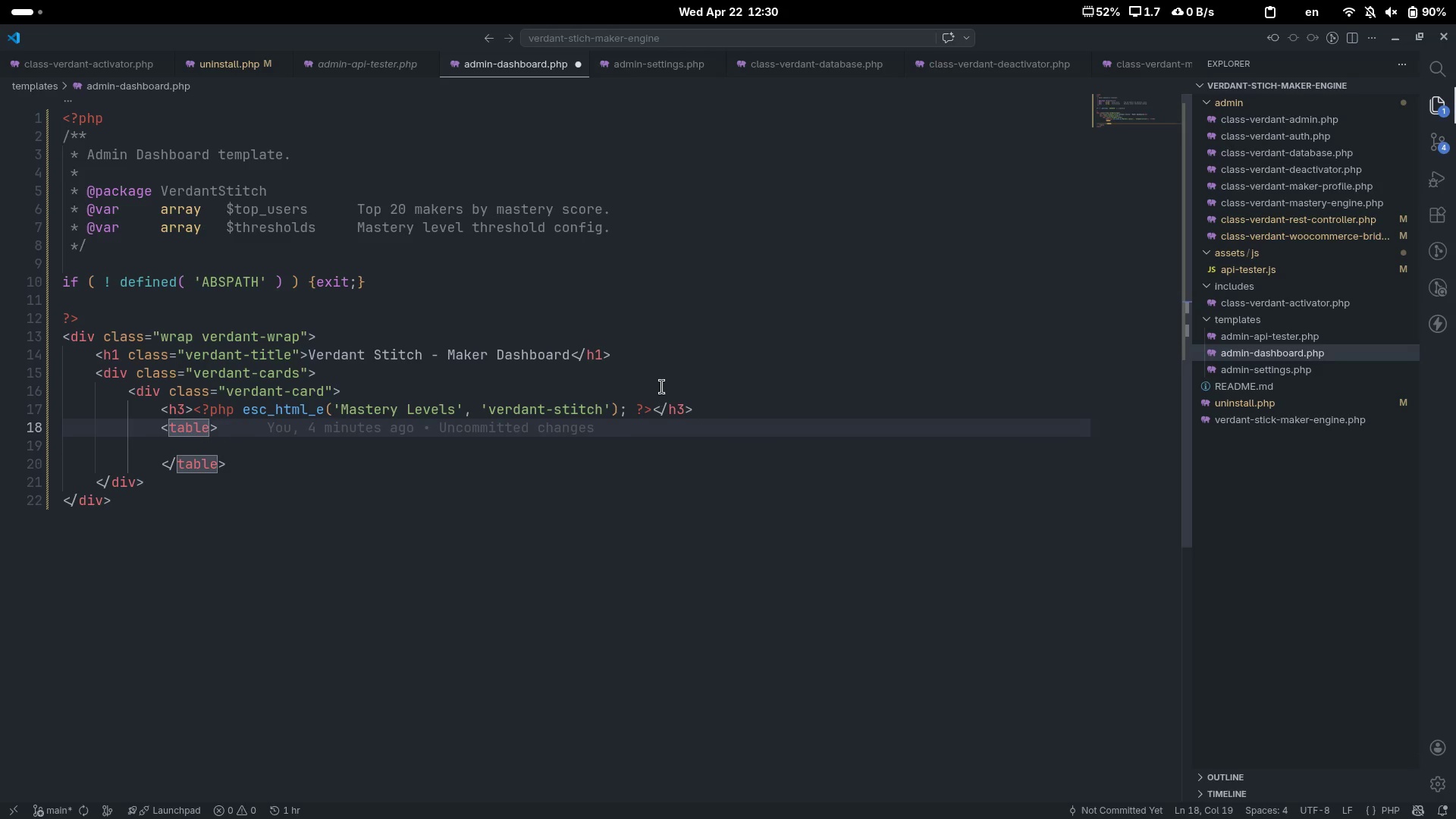 
type( class="")
 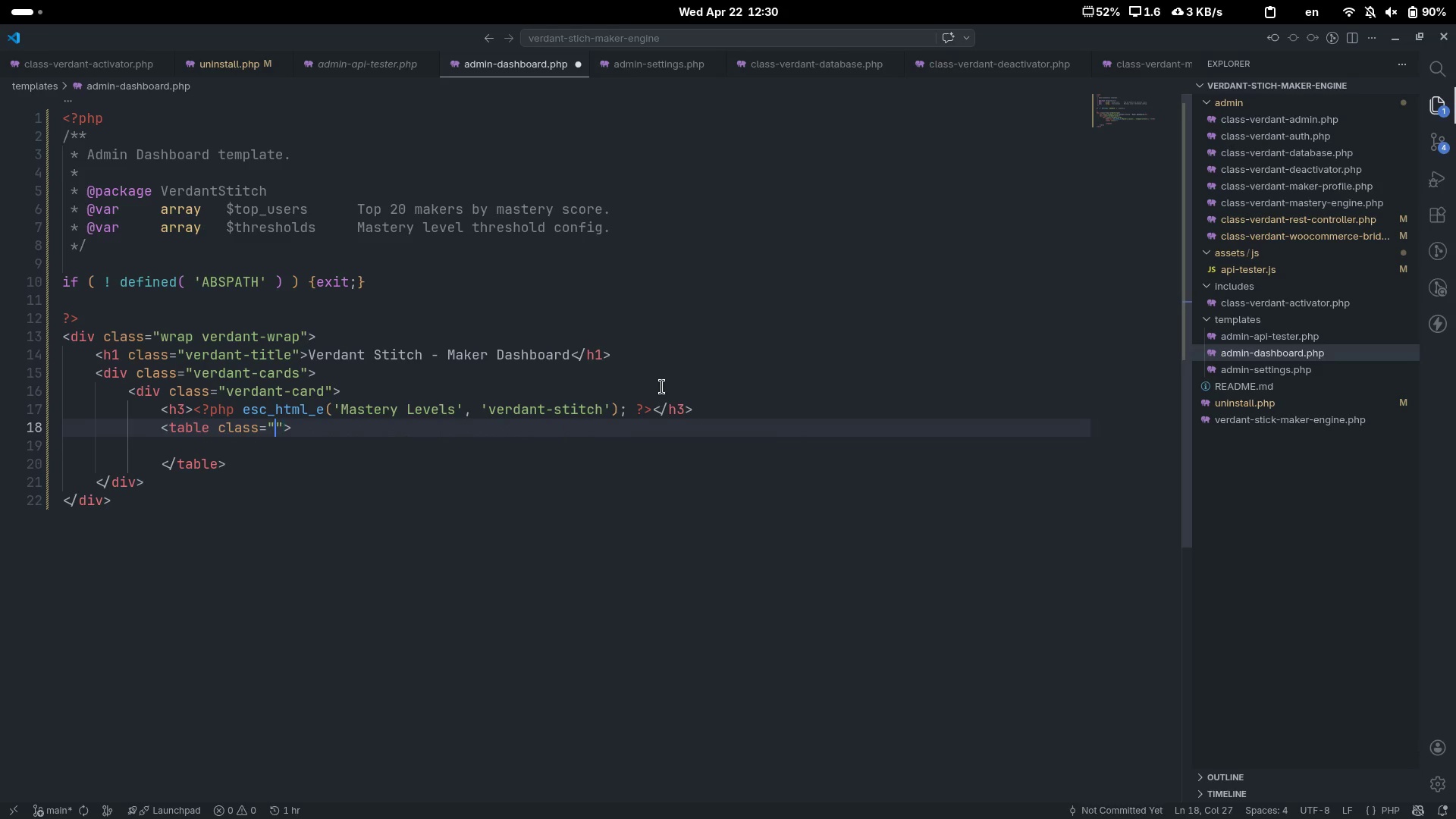 
 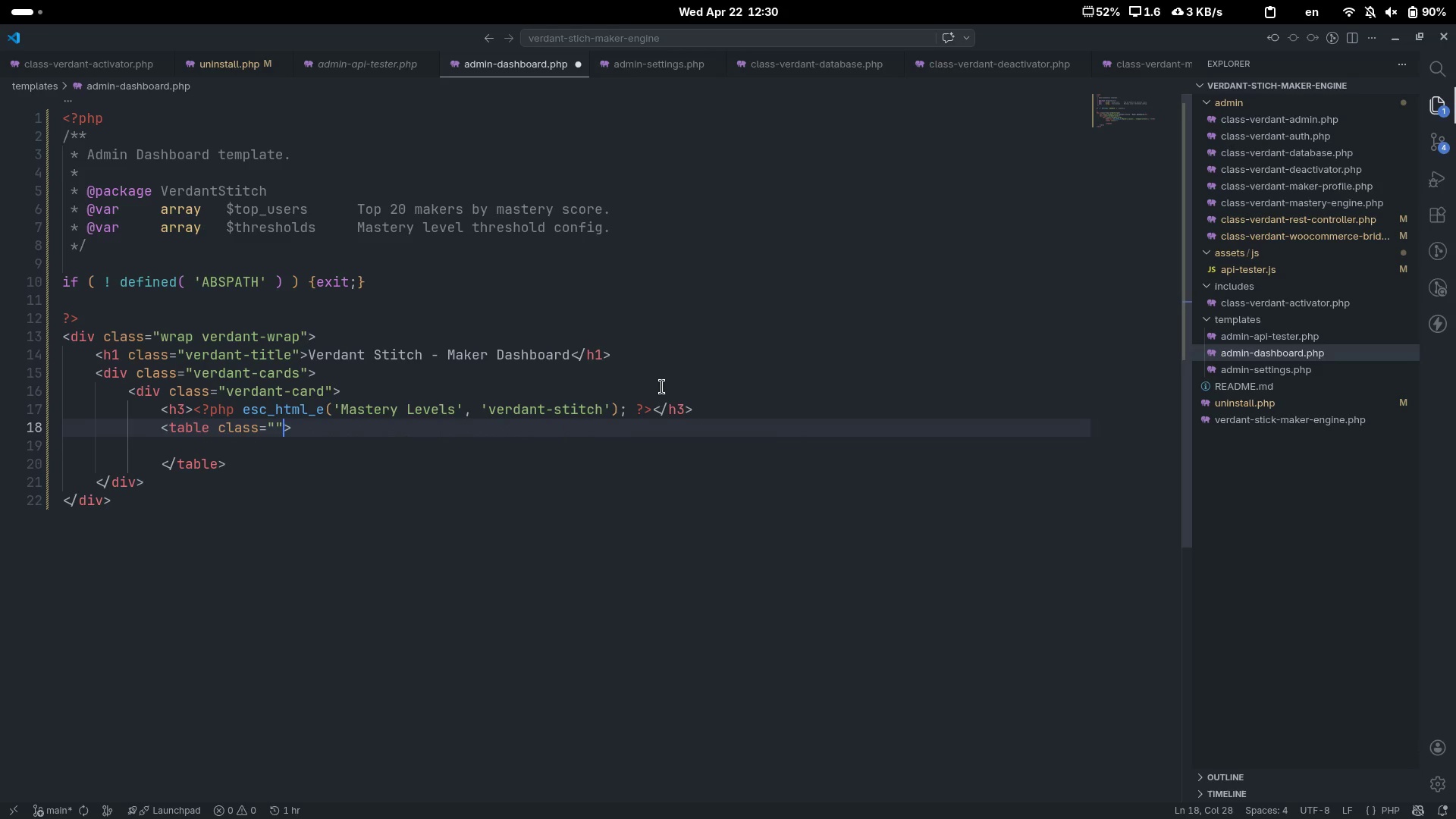 
key(ArrowLeft)
 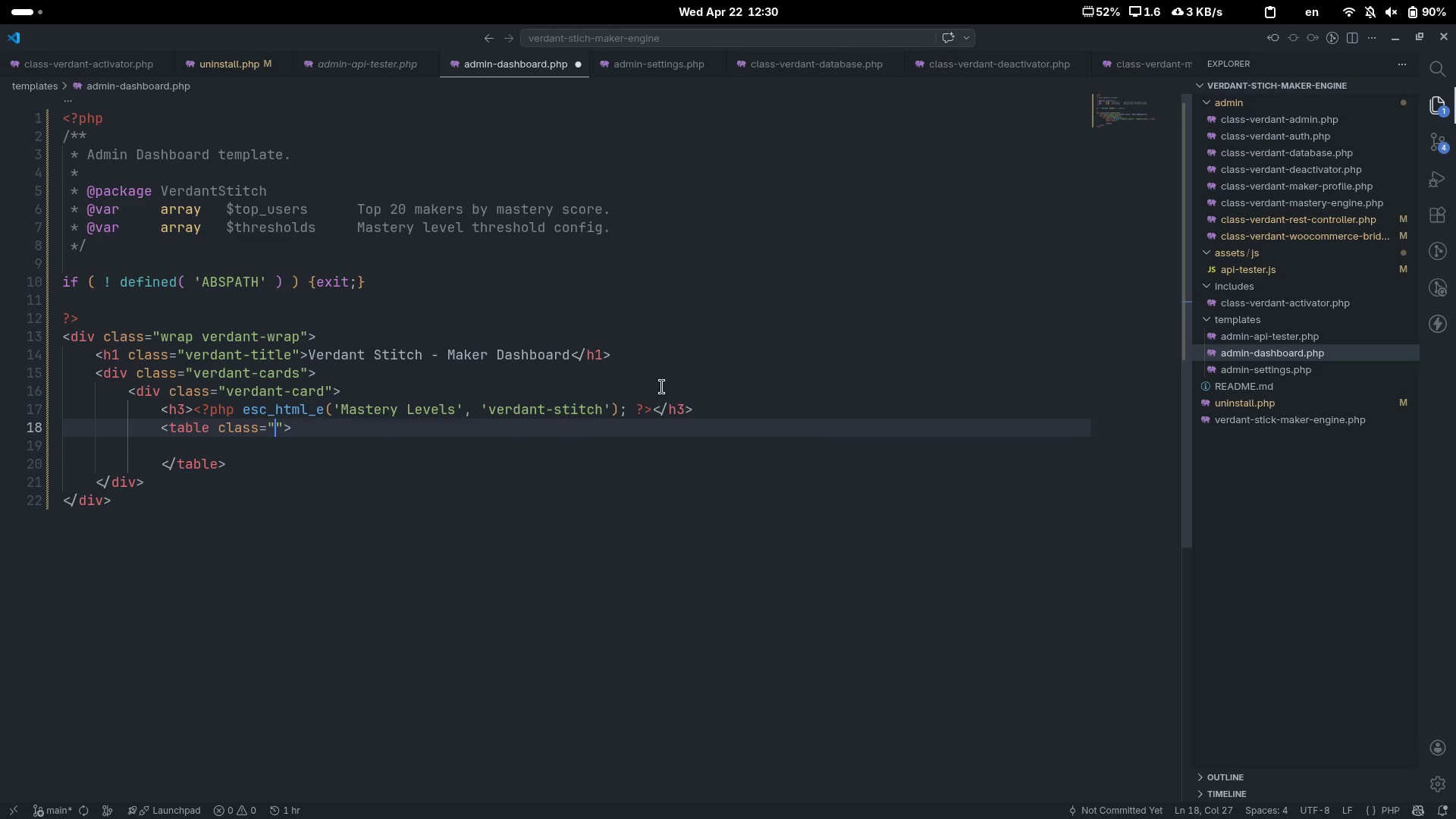 
type(wp-ls)
key(Backspace)
type(ist-table widefat  i)
key(Backspace)
key(Backspace)
type( i)
key(Backspace)
key(Backspace)
type(fixd)
key(Backspace)
type(ed stripped)
 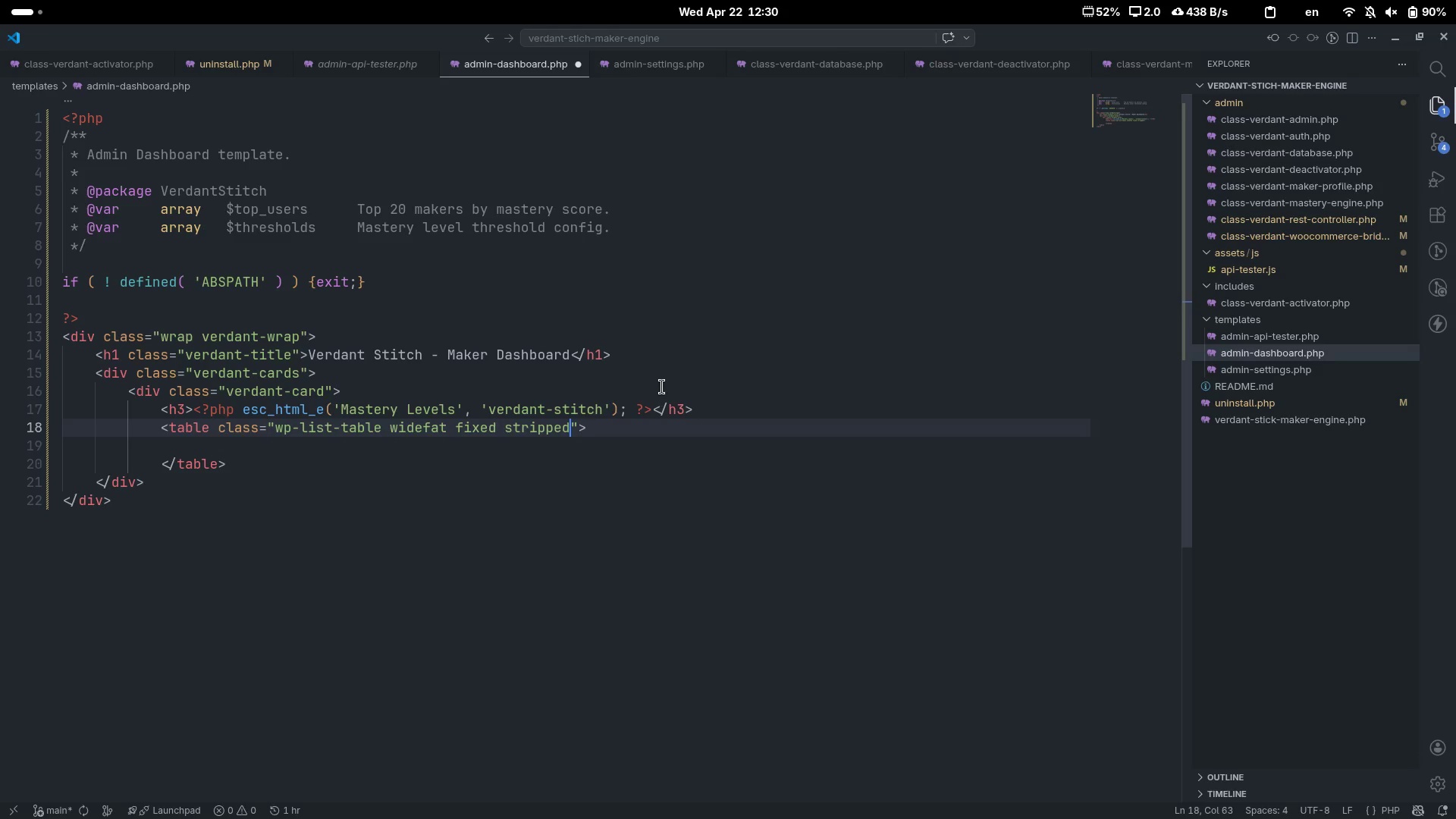 
key(ArrowDown)
 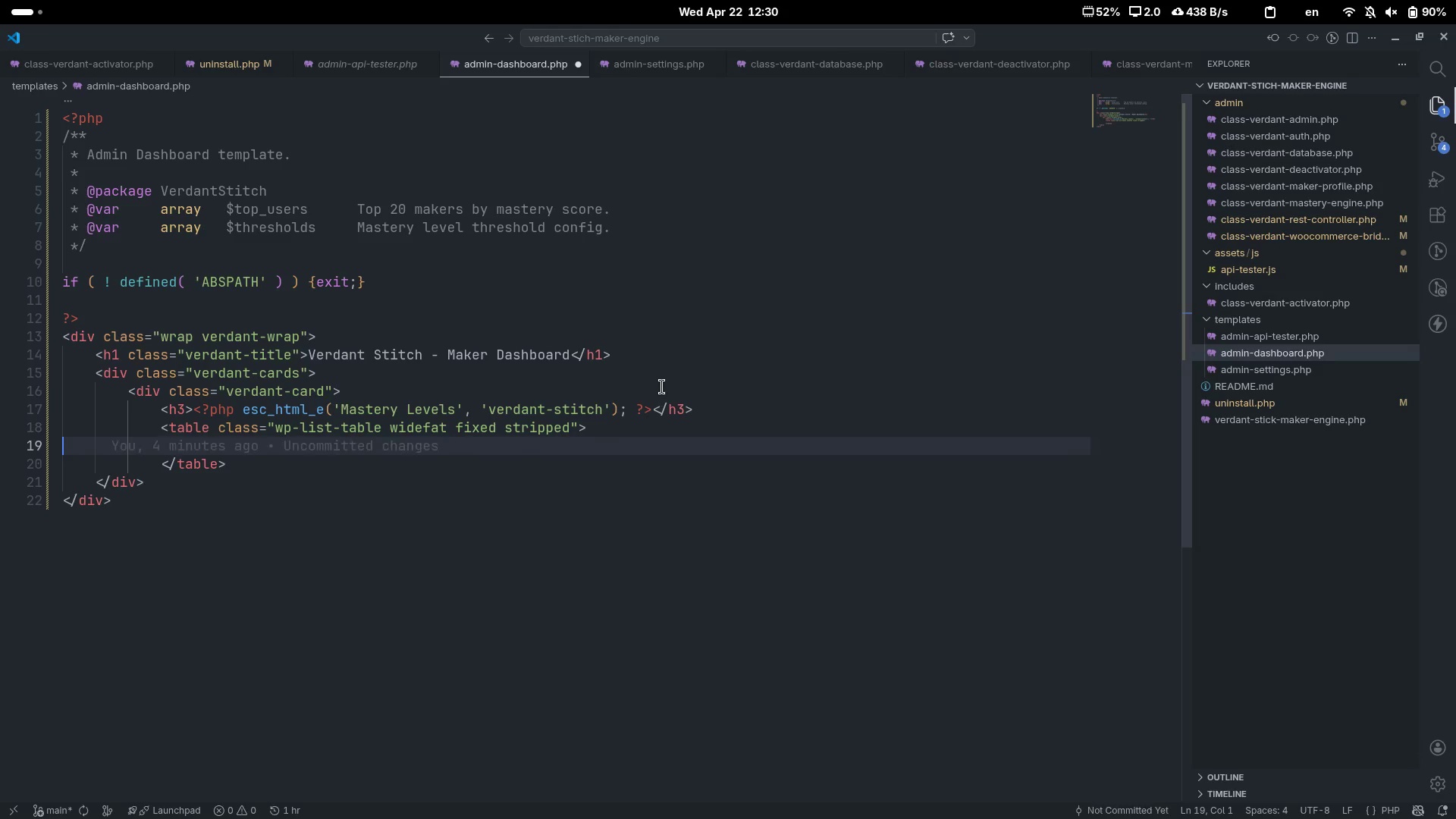 
key(Tab)
 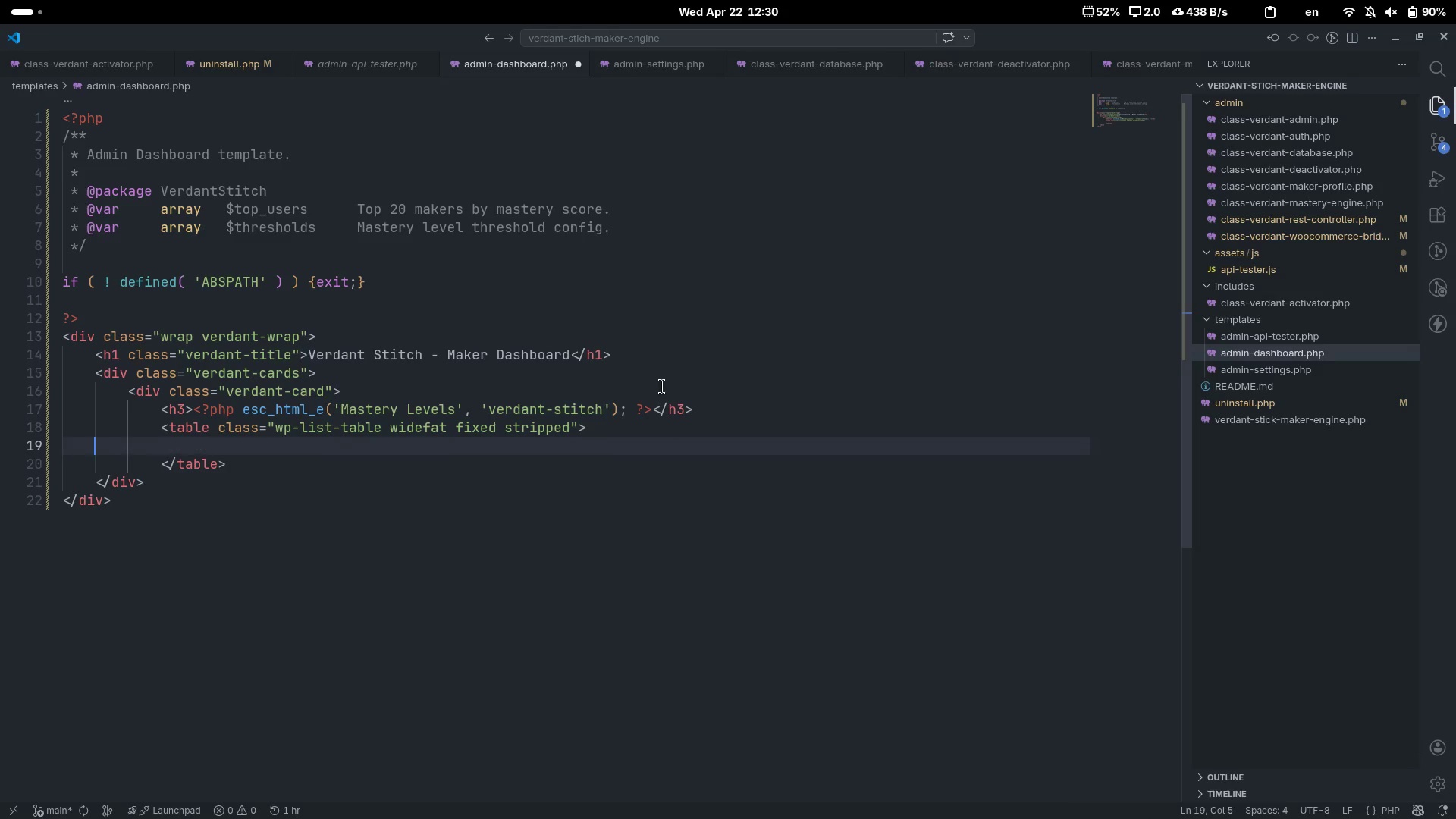 
key(Tab)
 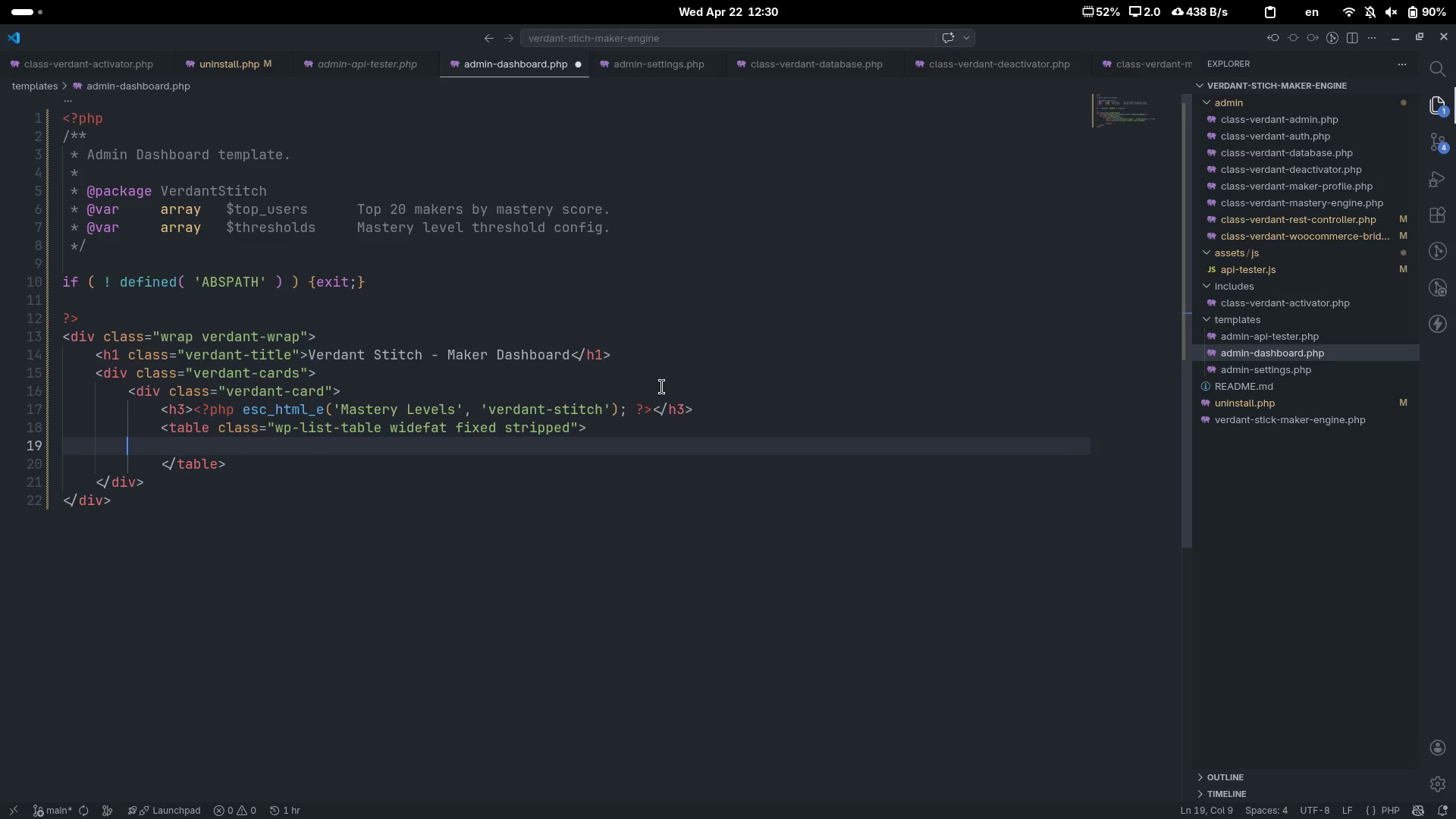 
key(Tab)
 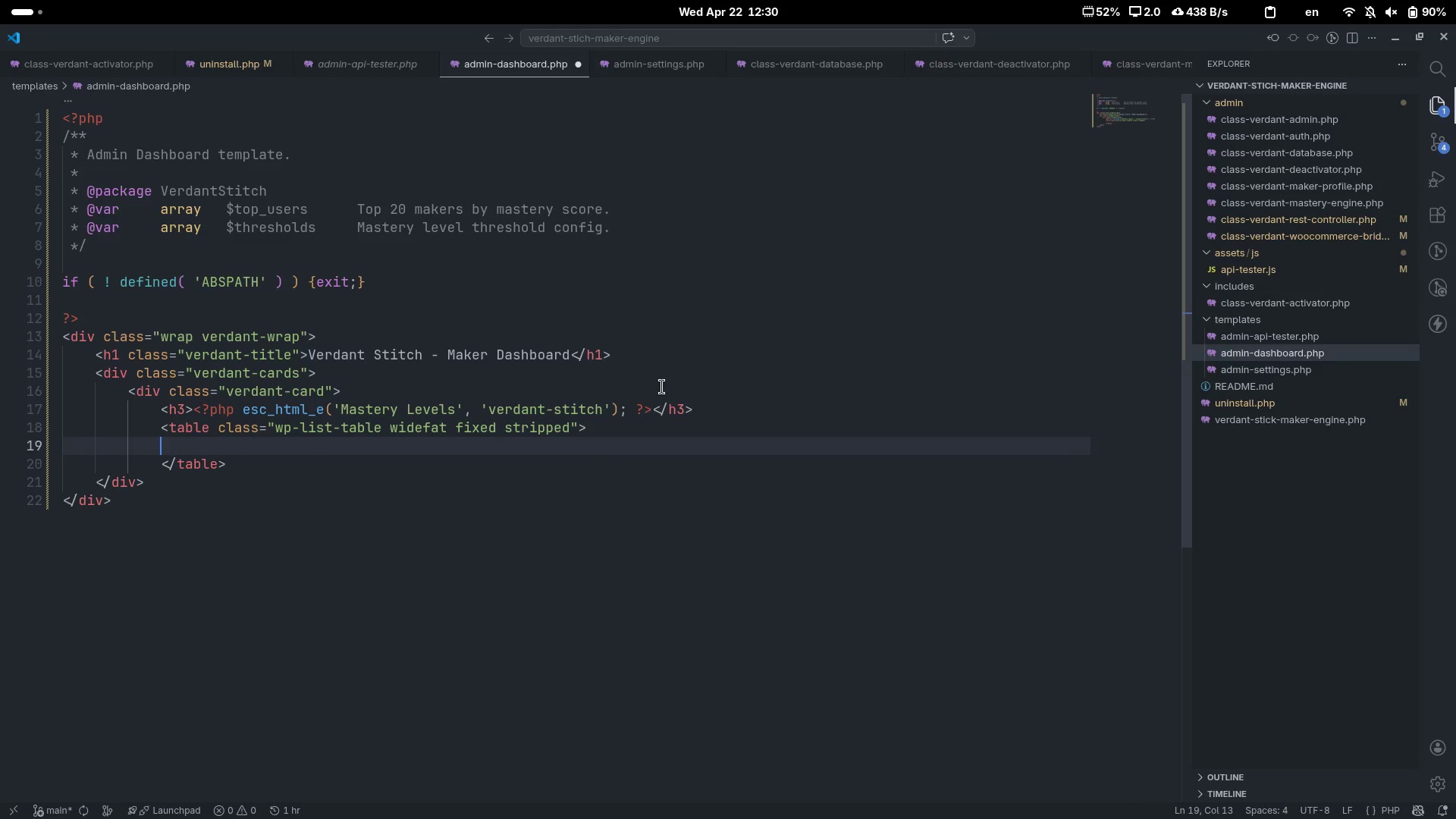 
key(Tab)
 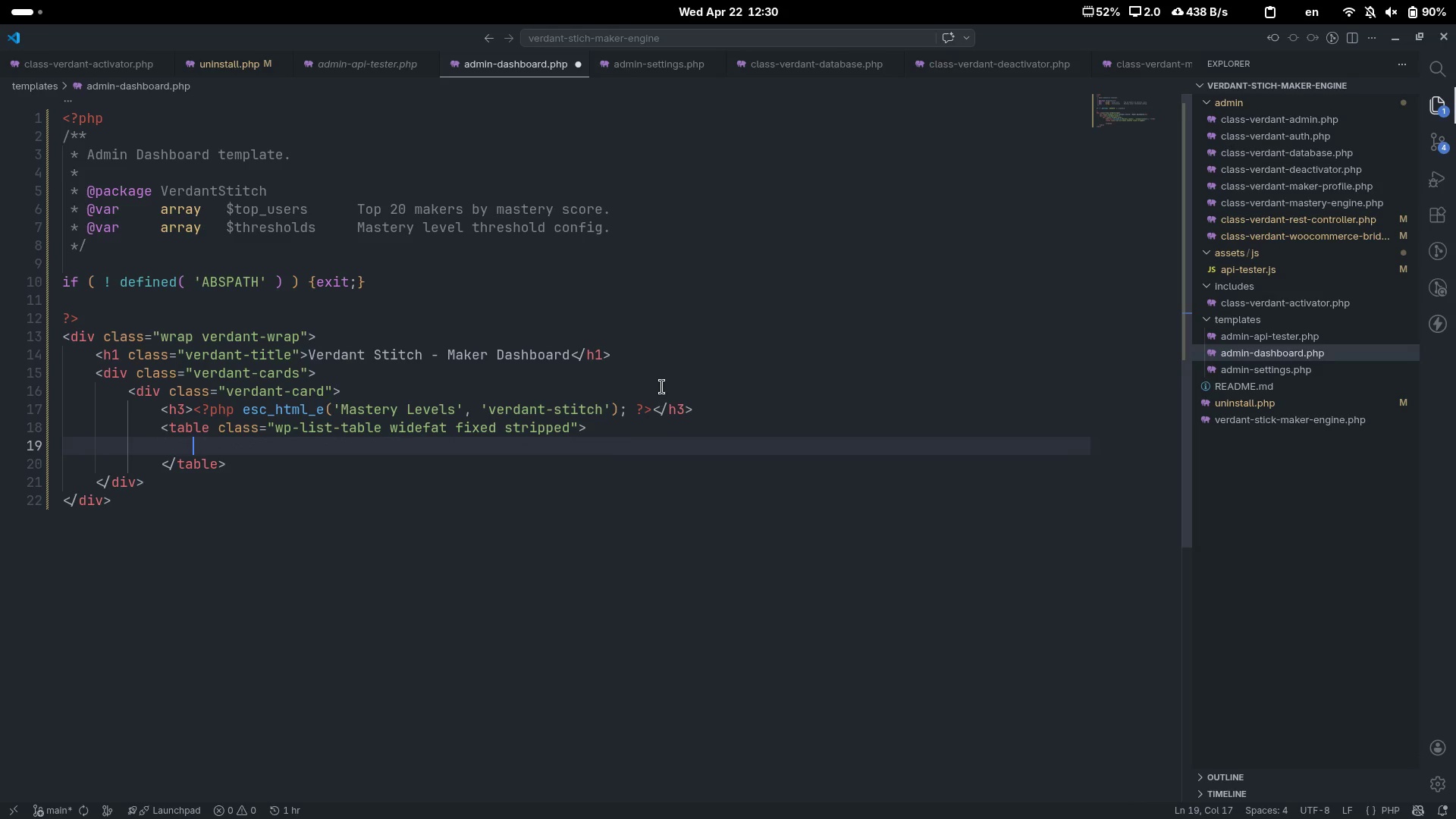 
key(Shift+Comma)
 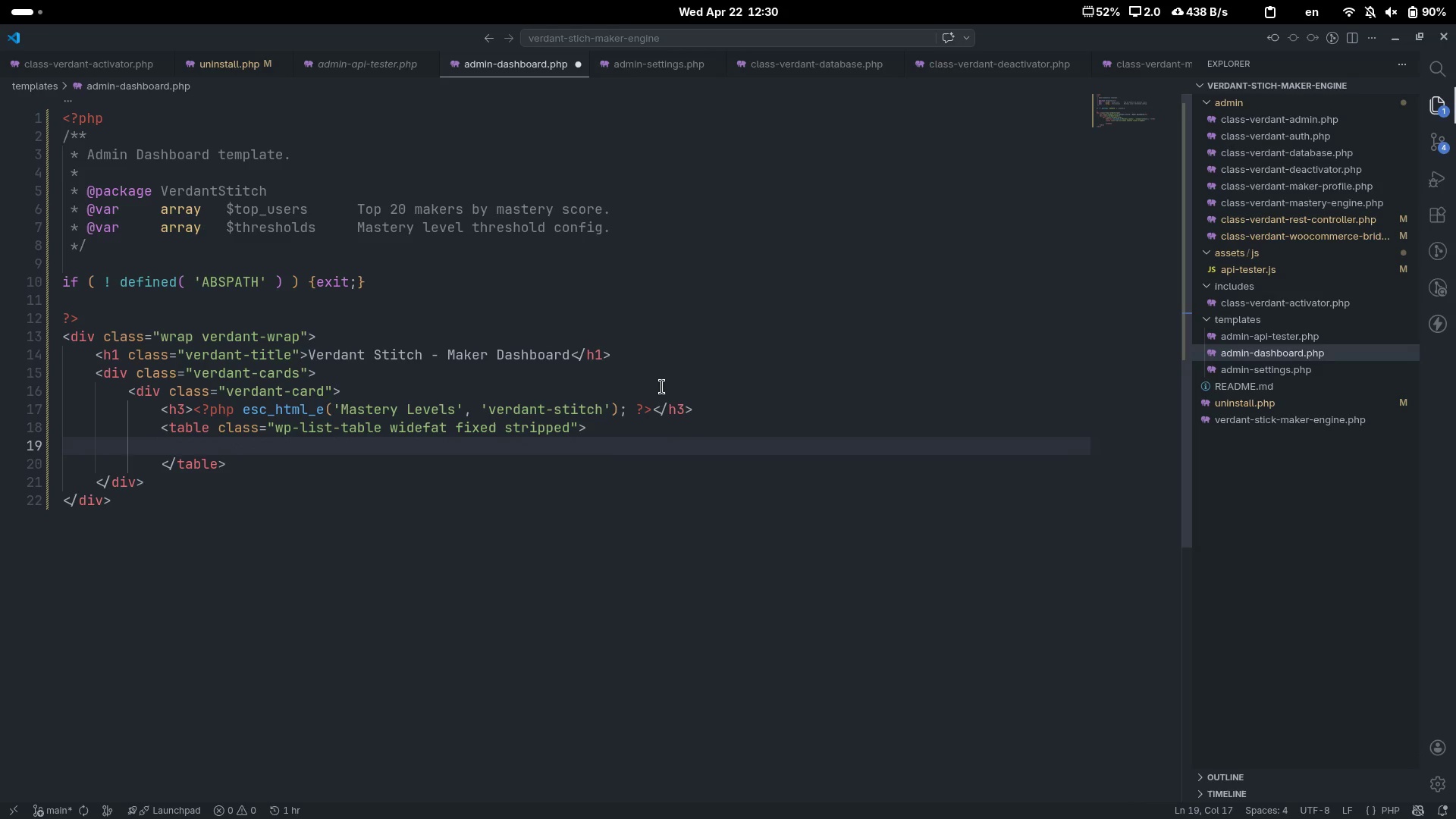 
key(Shift+Period)
 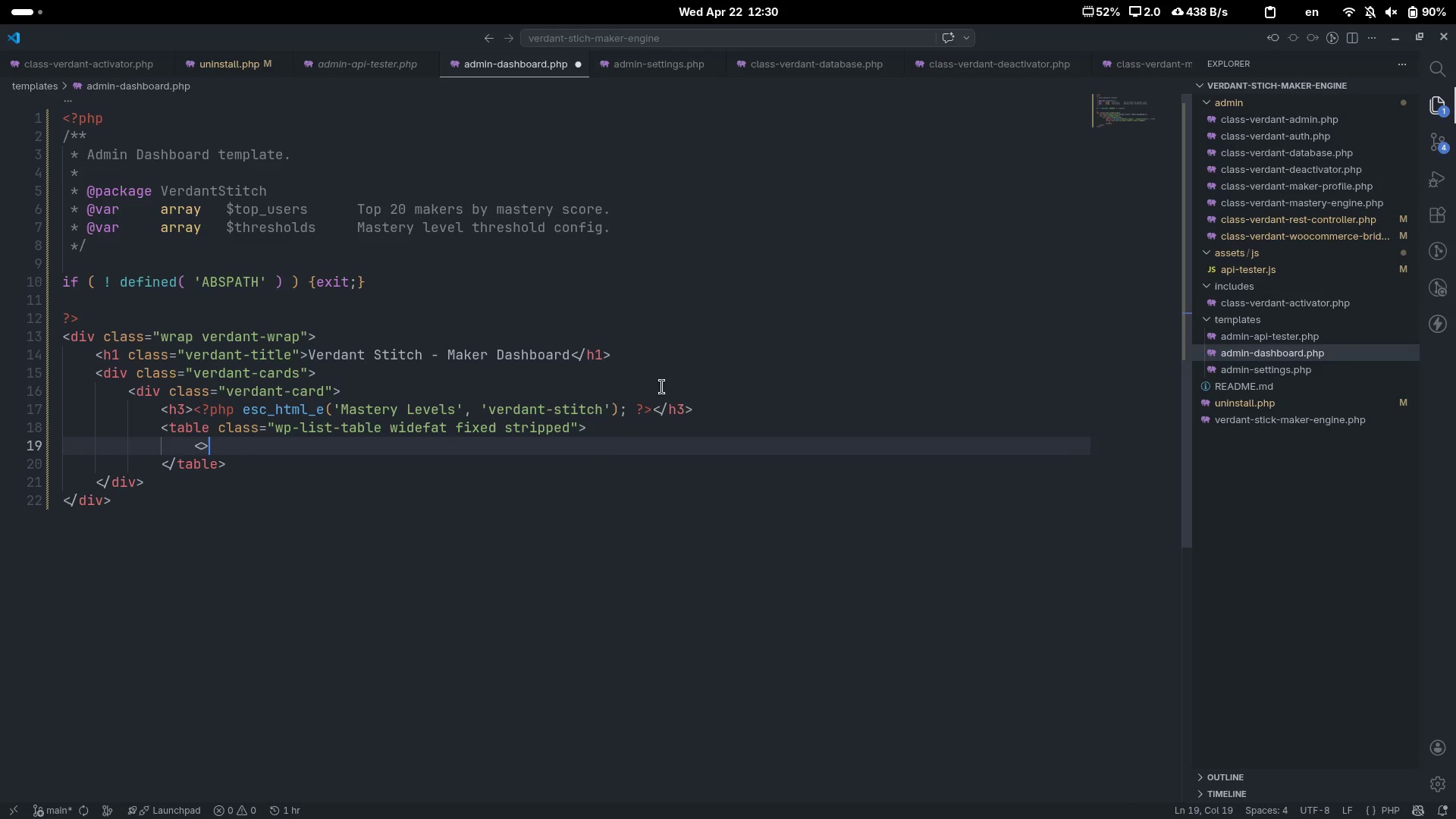 
key(ArrowLeft)
 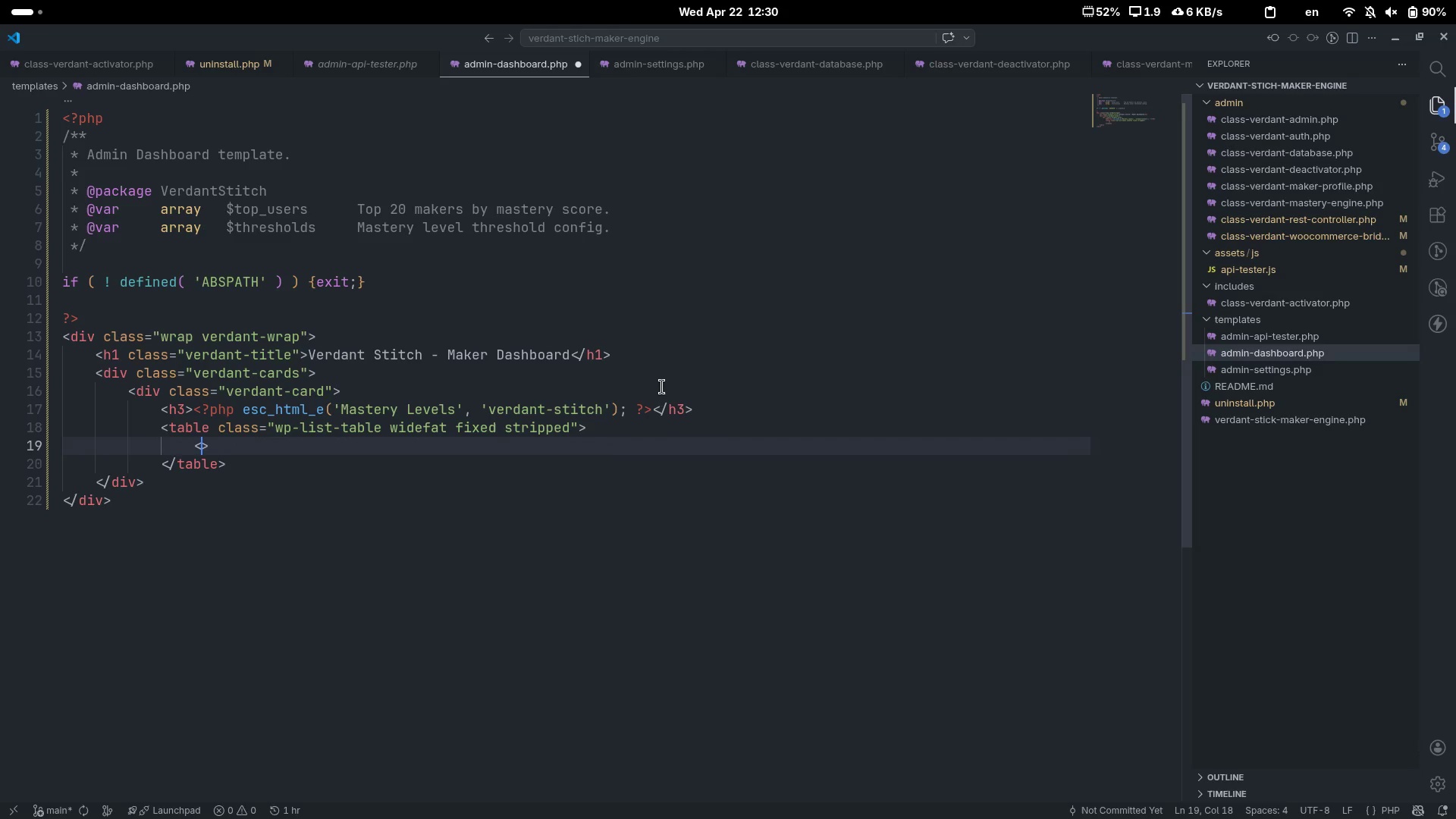 
type(thead)
 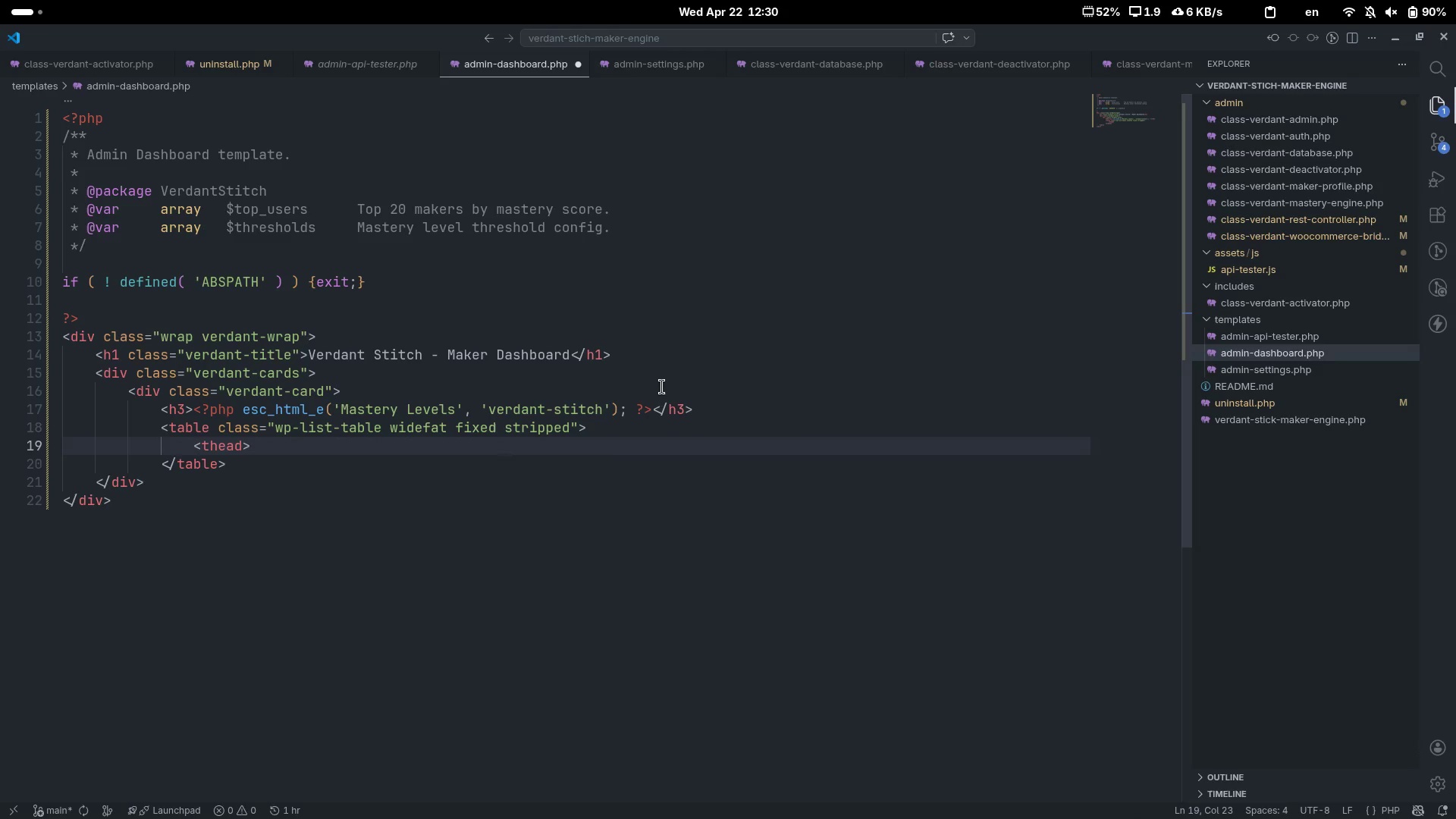 
key(ArrowRight)
 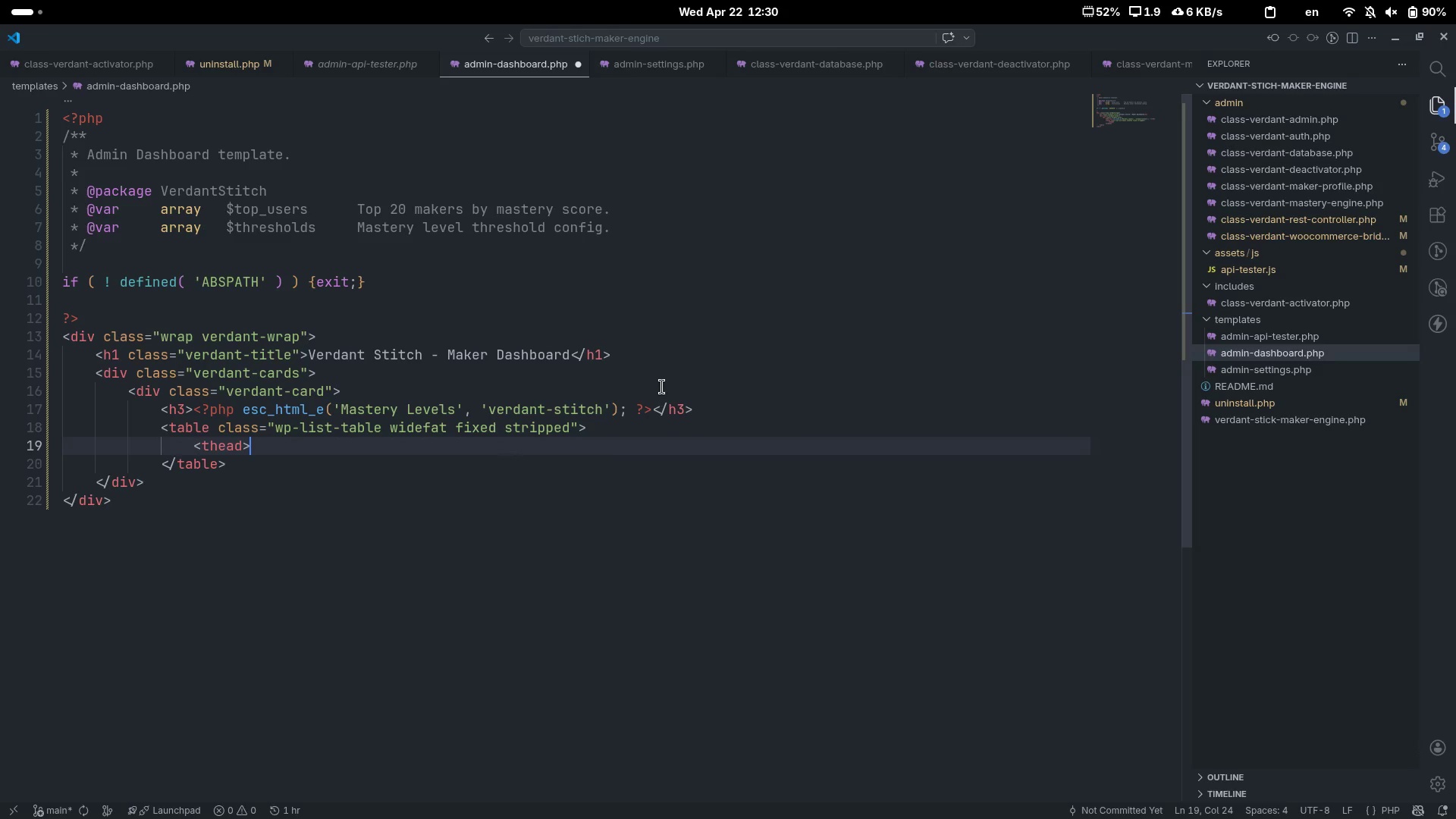 
key(Shift+Comma)
 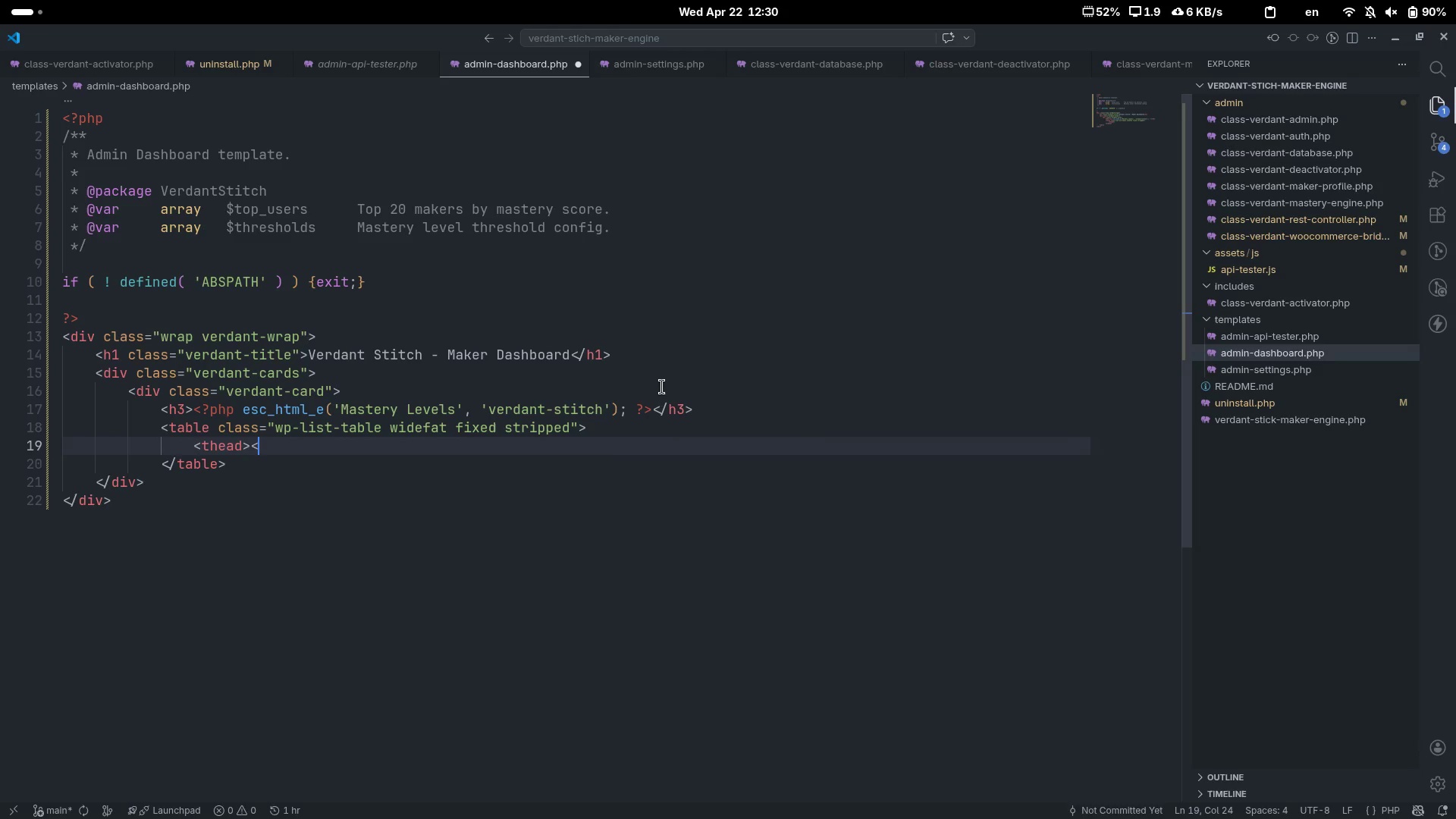 
key(Shift+Period)
 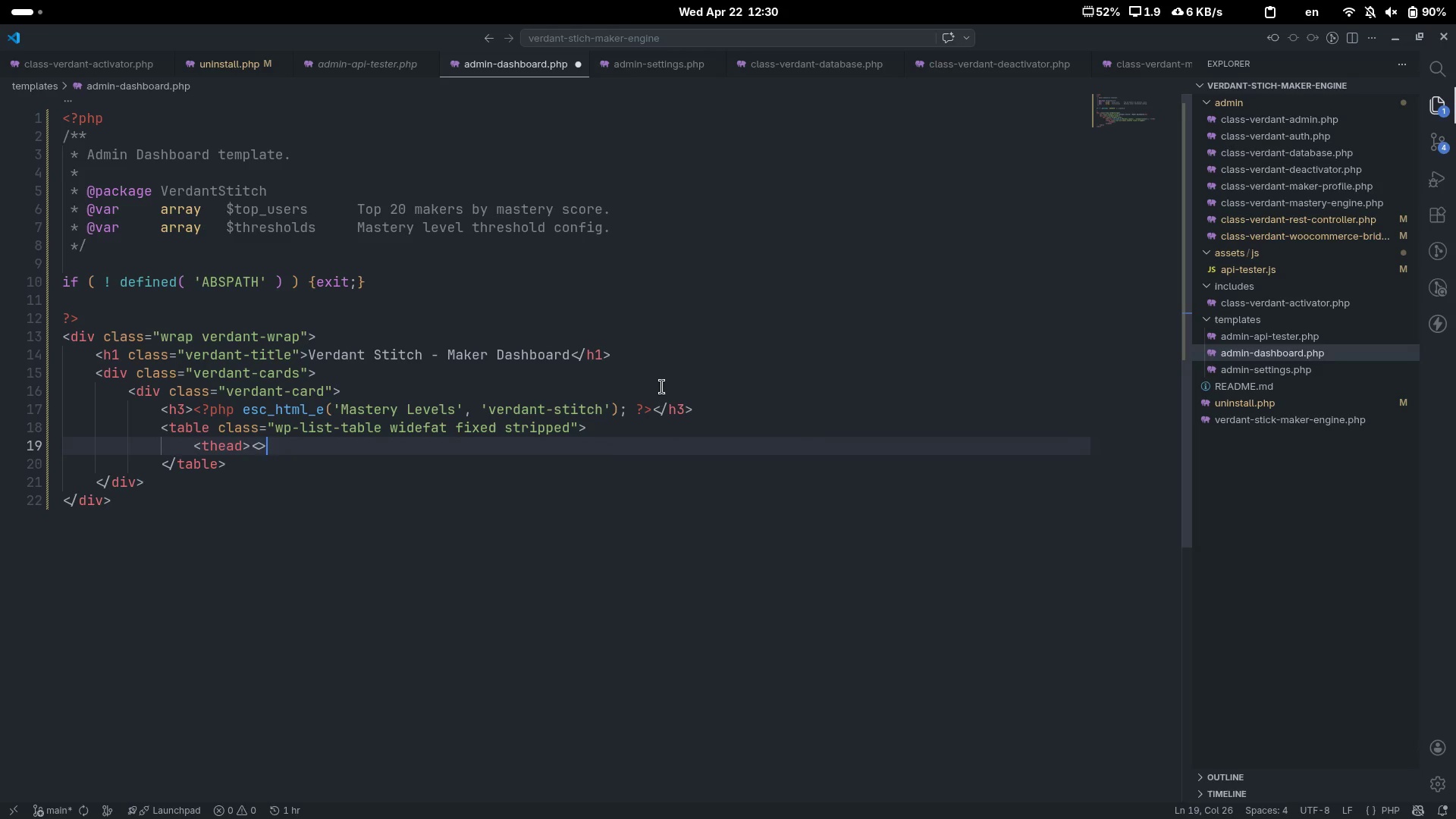 
key(ArrowLeft)
 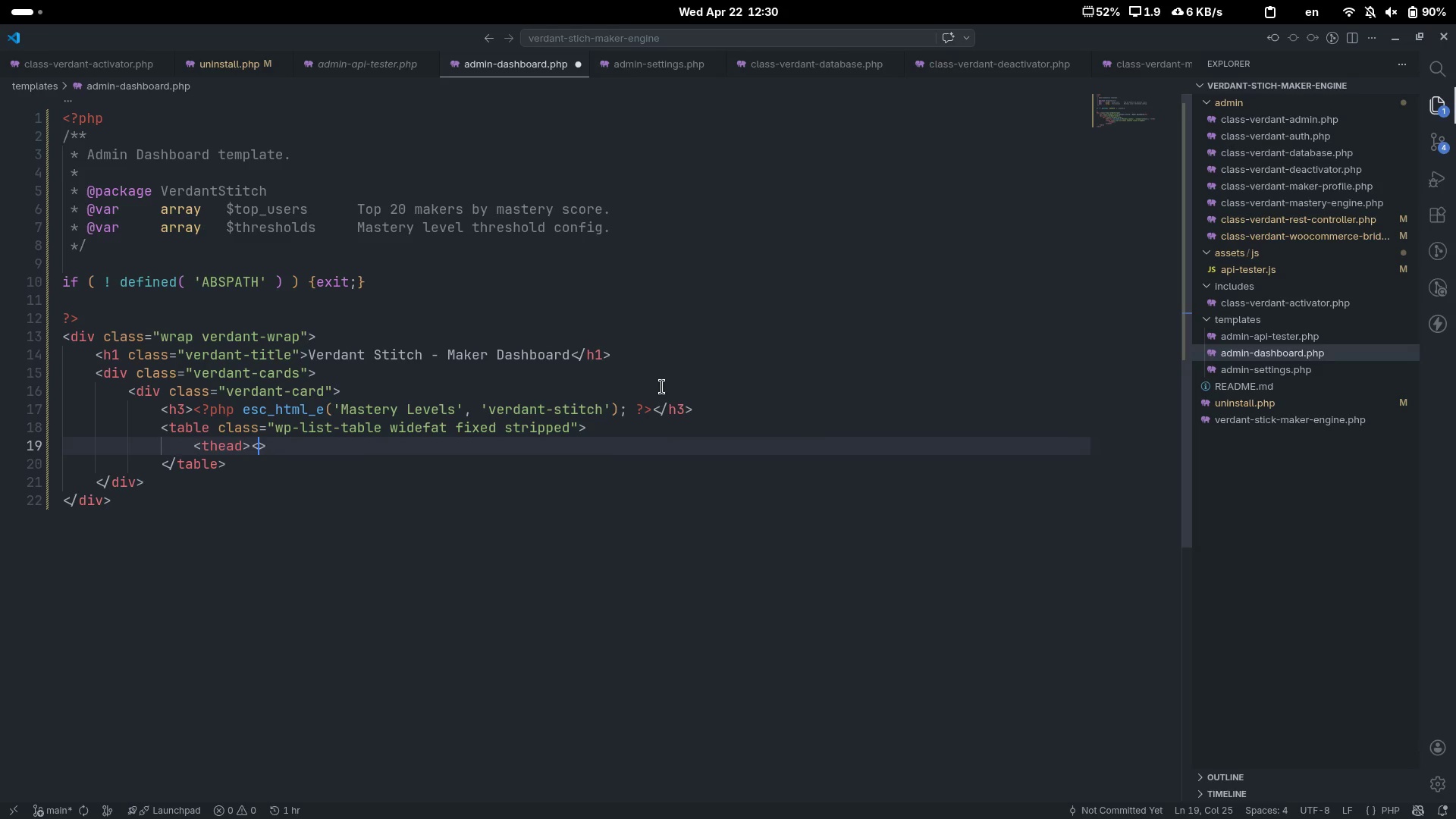 
type(/thead)
 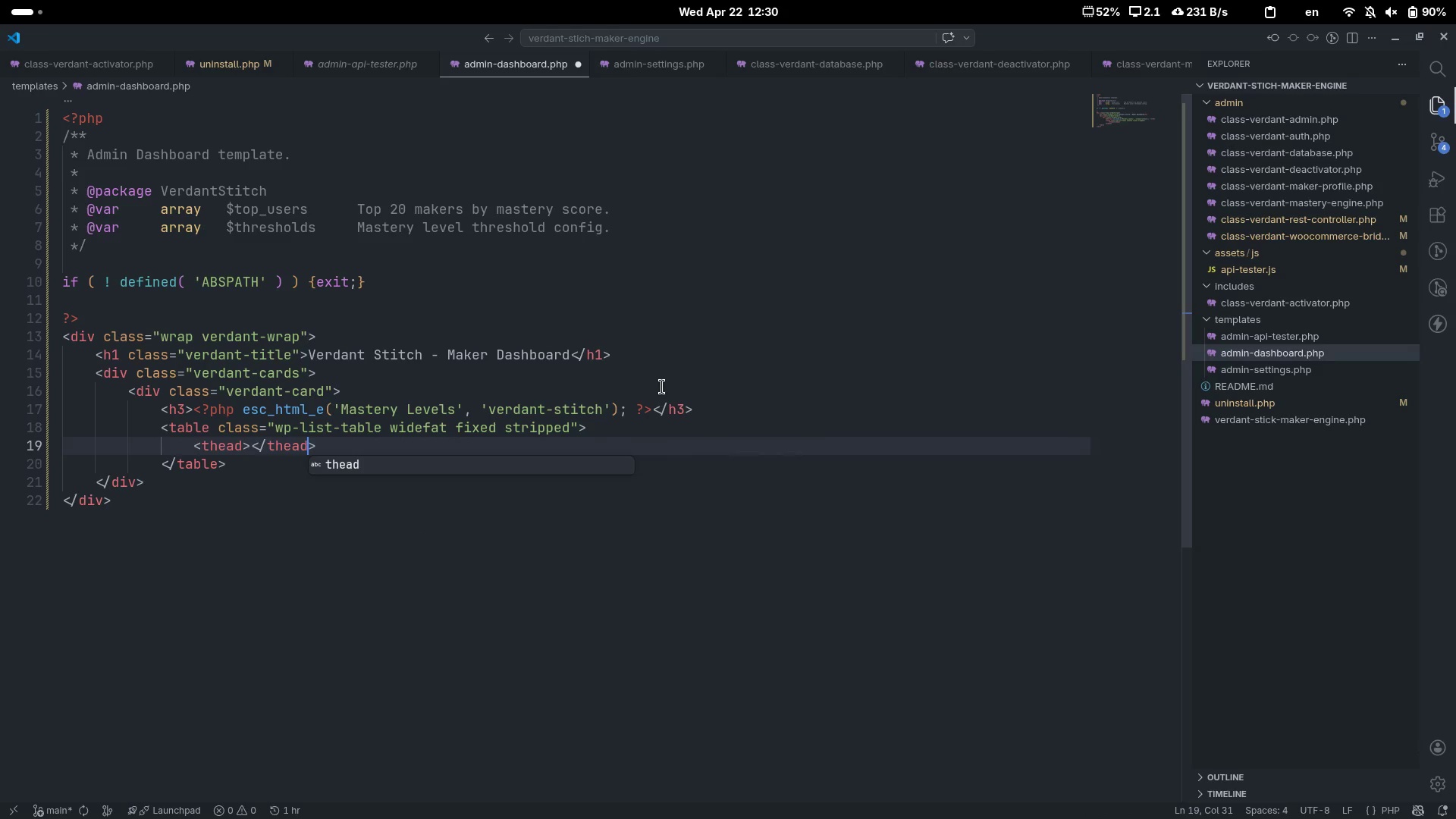 
key(ArrowRight)
 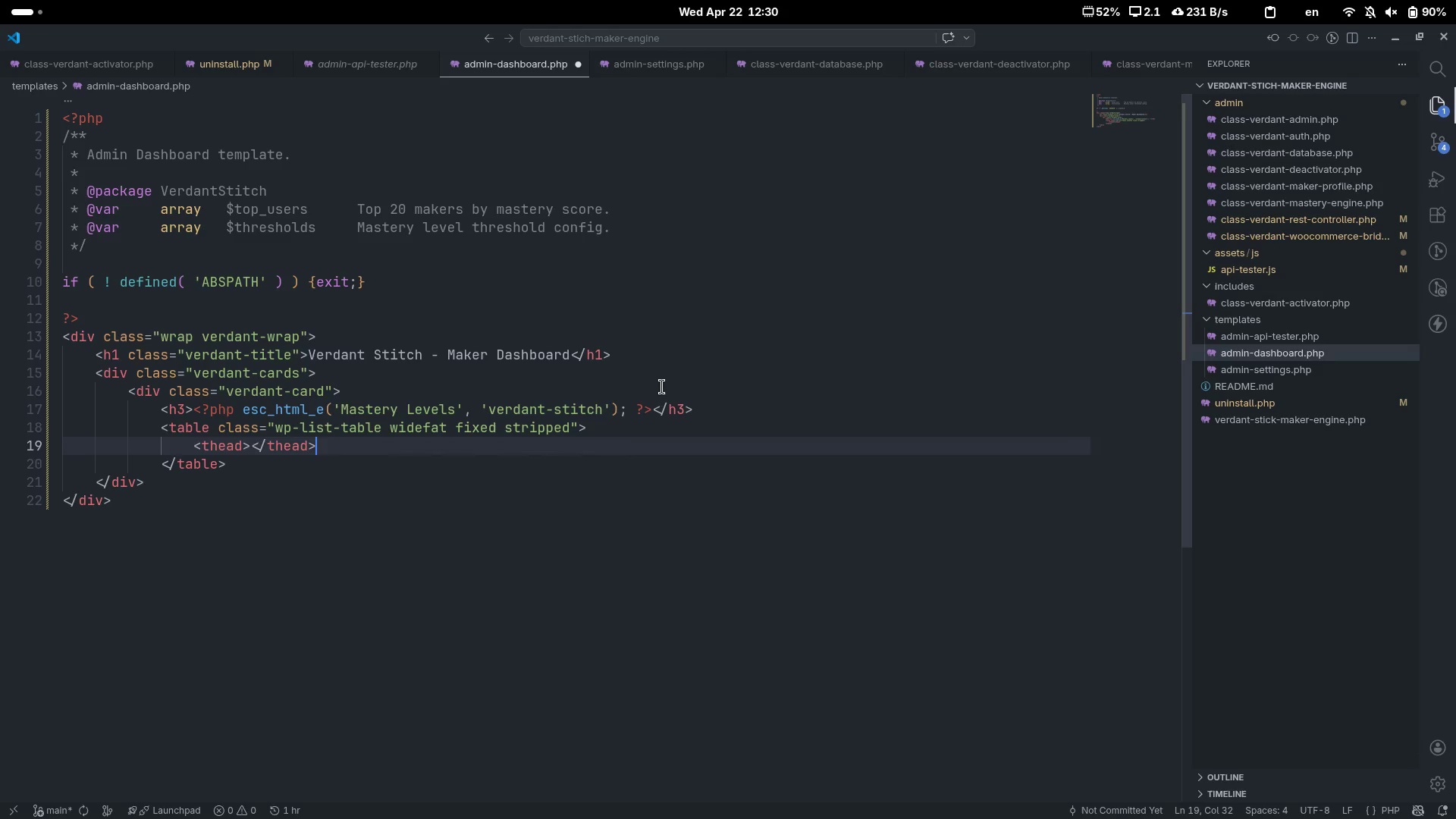 
key(Control+ArrowLeft)
 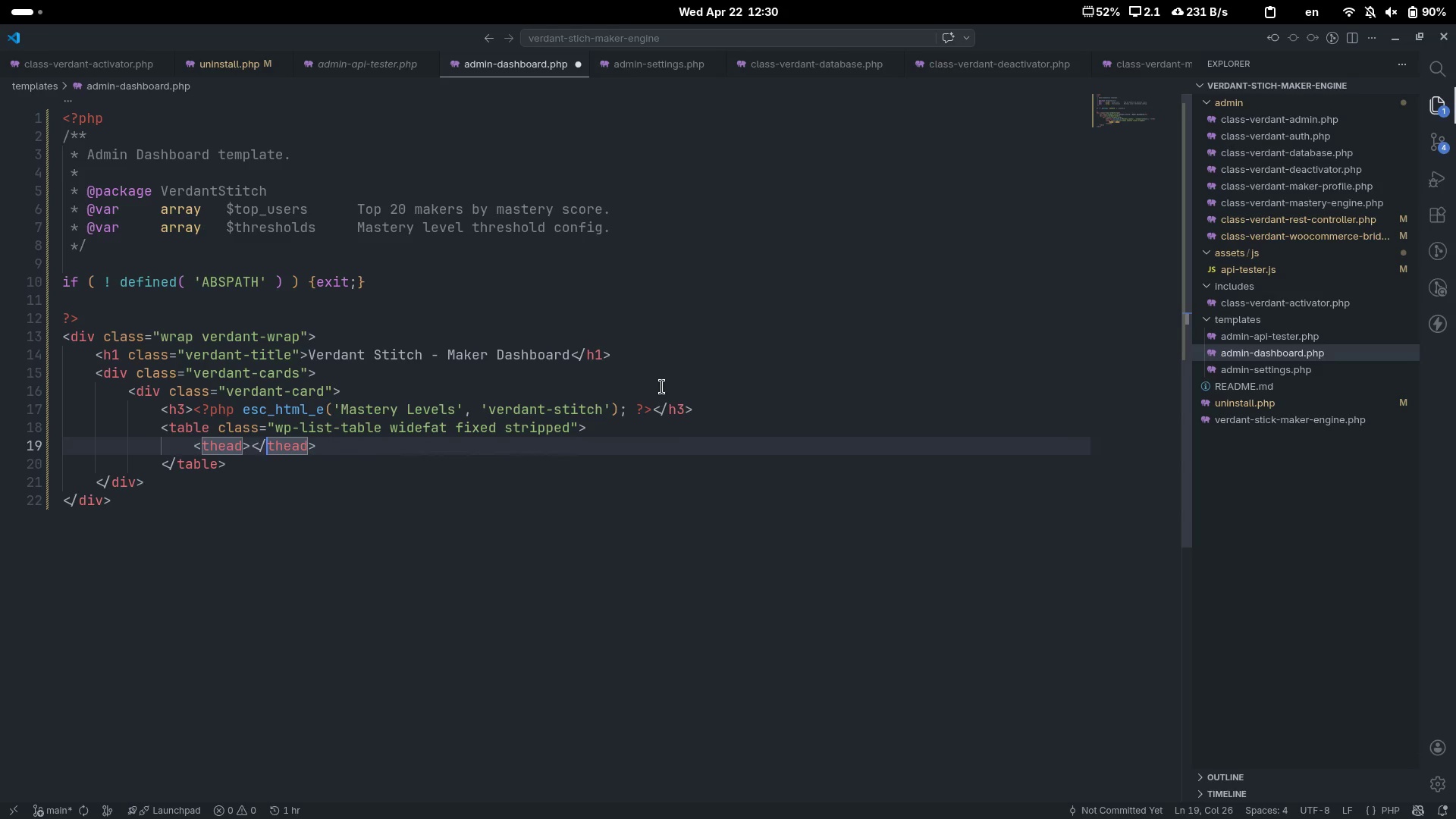 
key(ArrowLeft)
 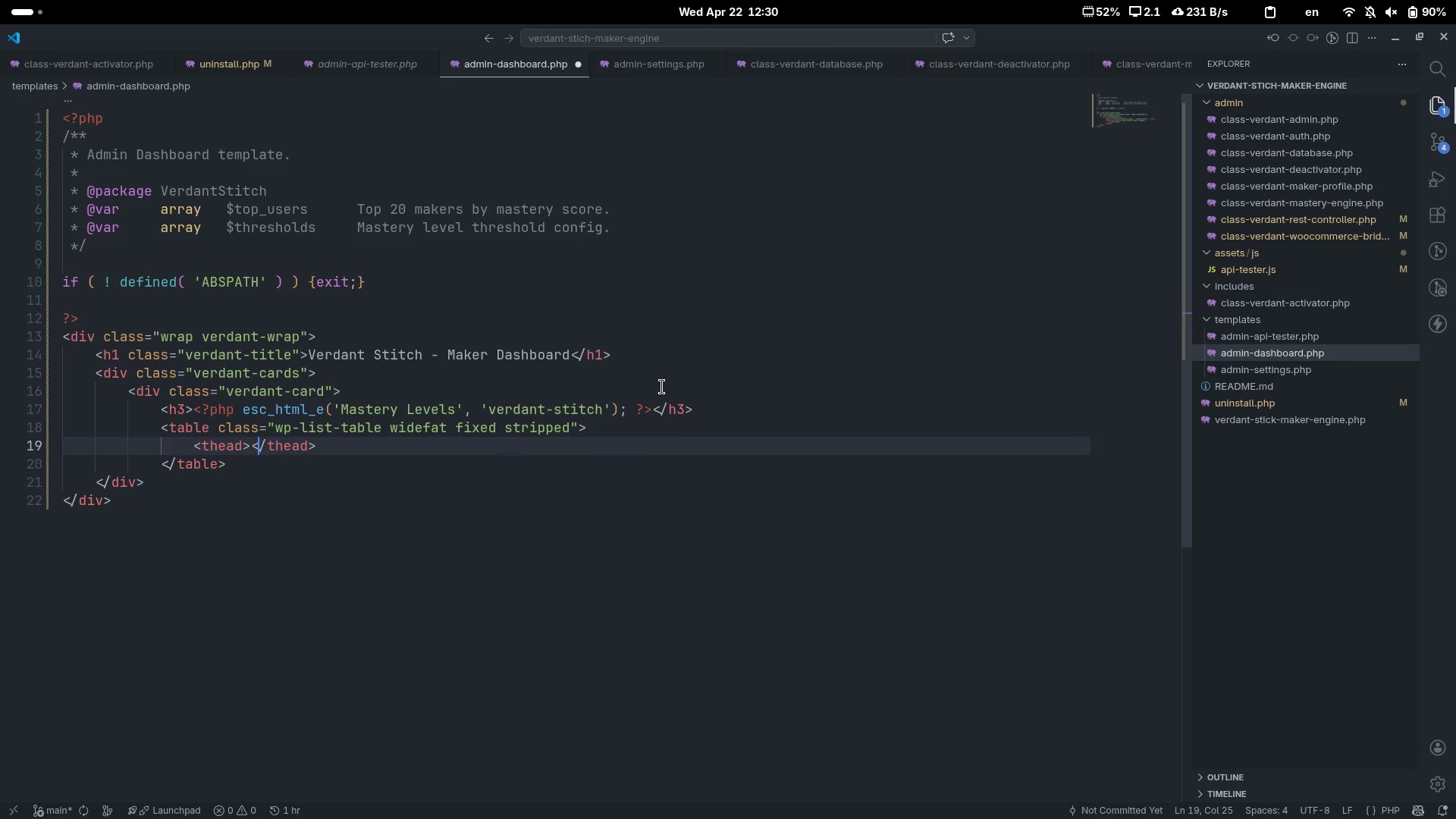 
key(ArrowLeft)
 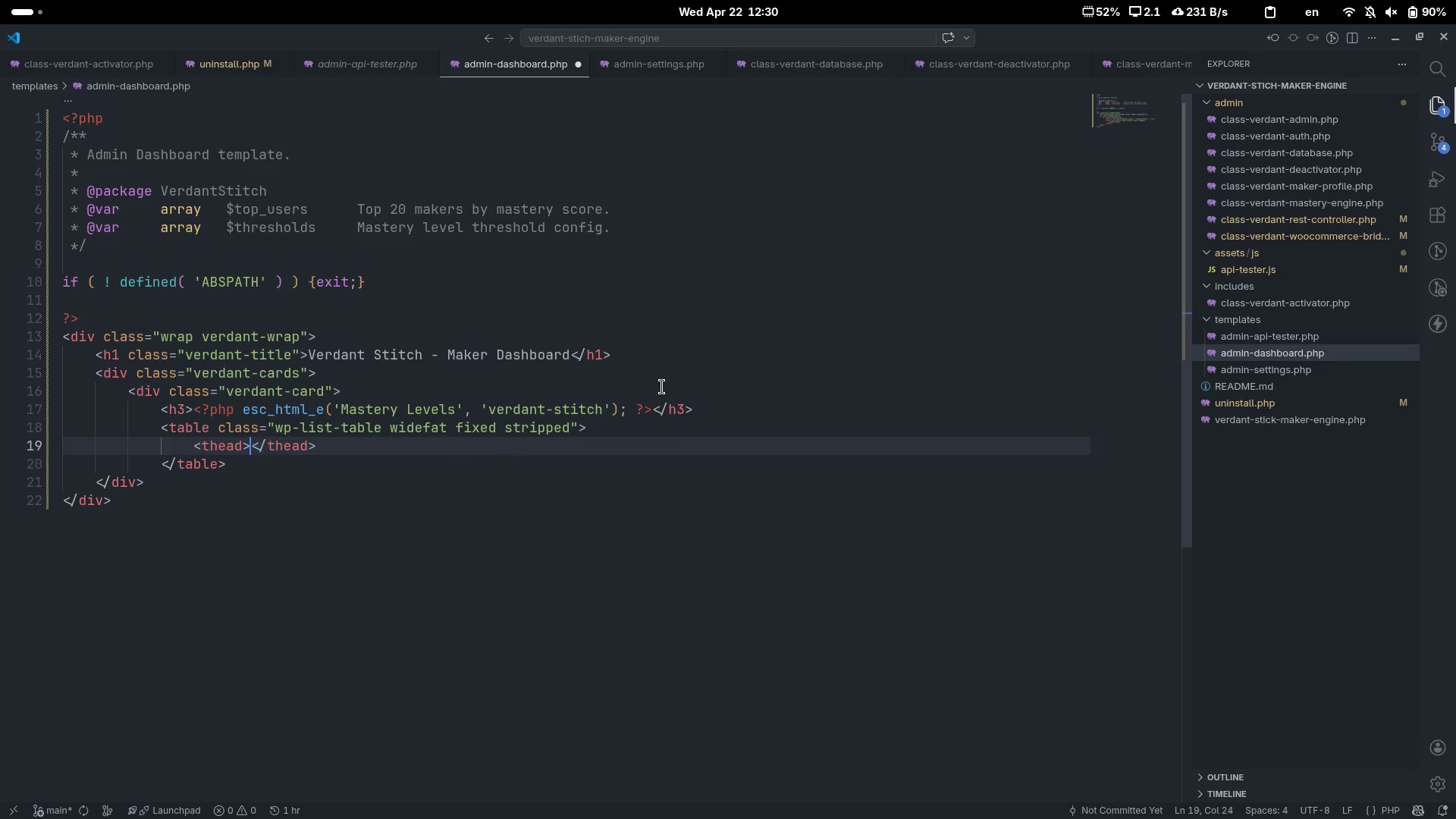 
key(Enter)
 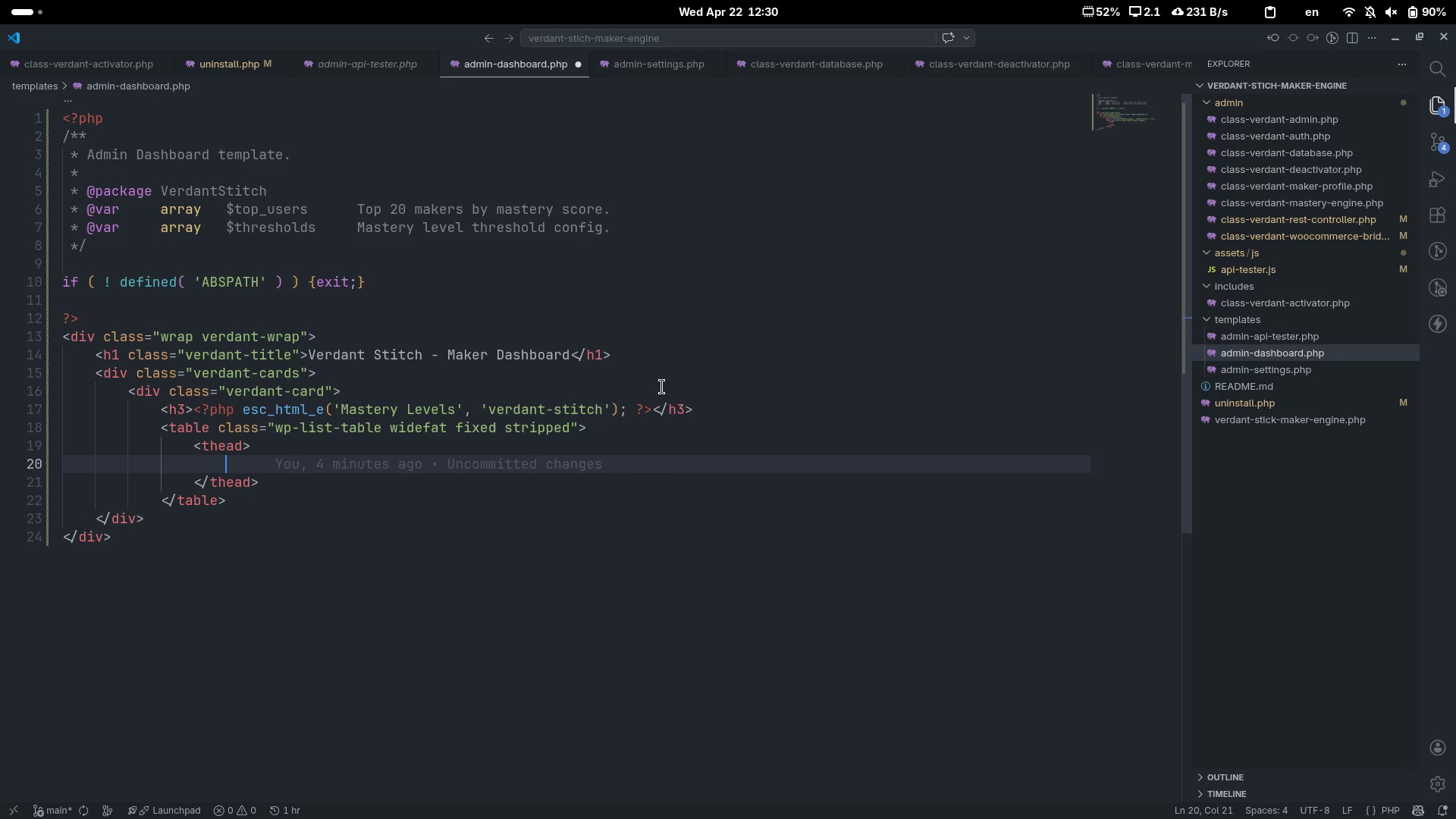 
key(Shift+Comma)
 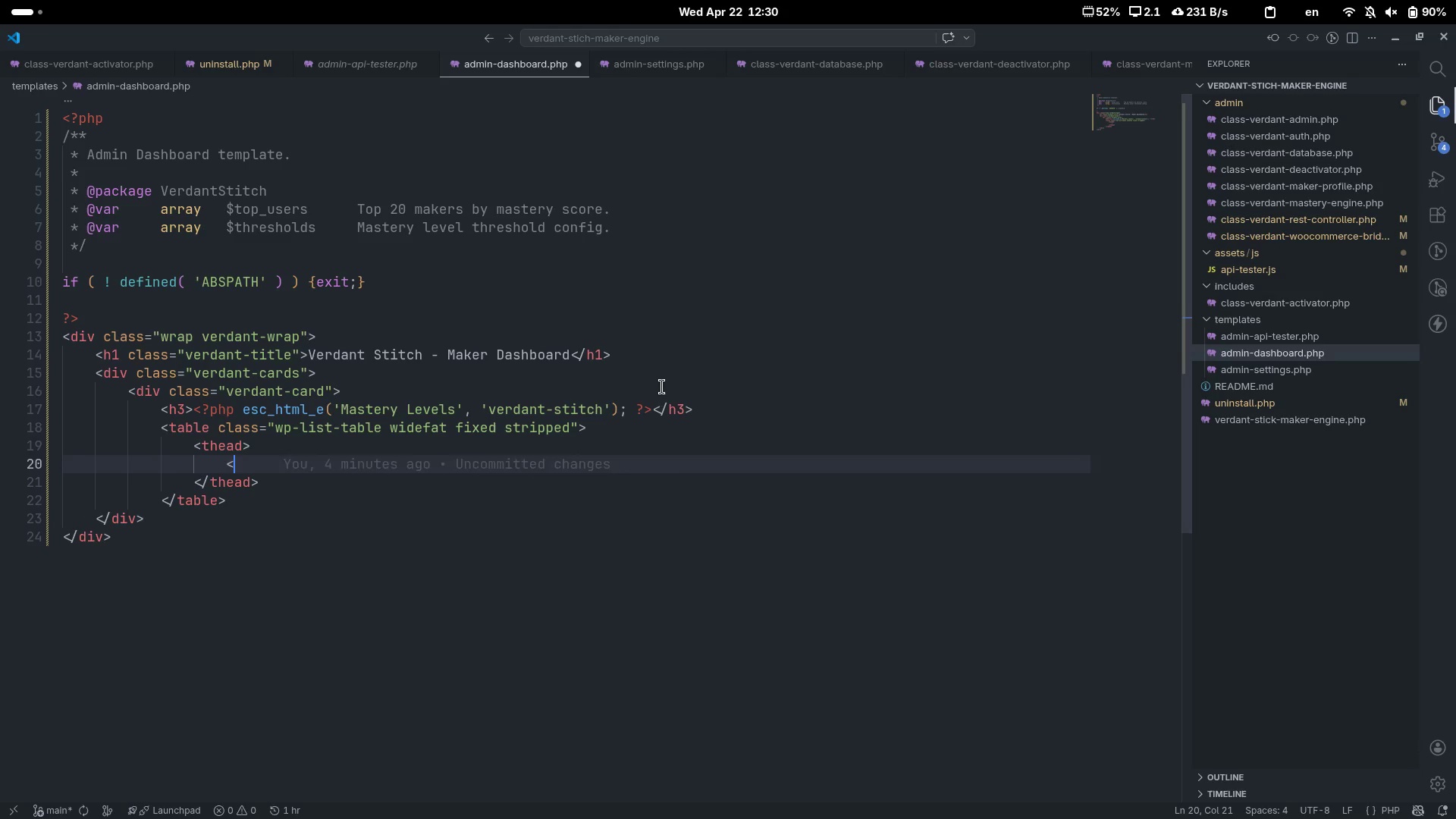 
key(Shift+Period)
 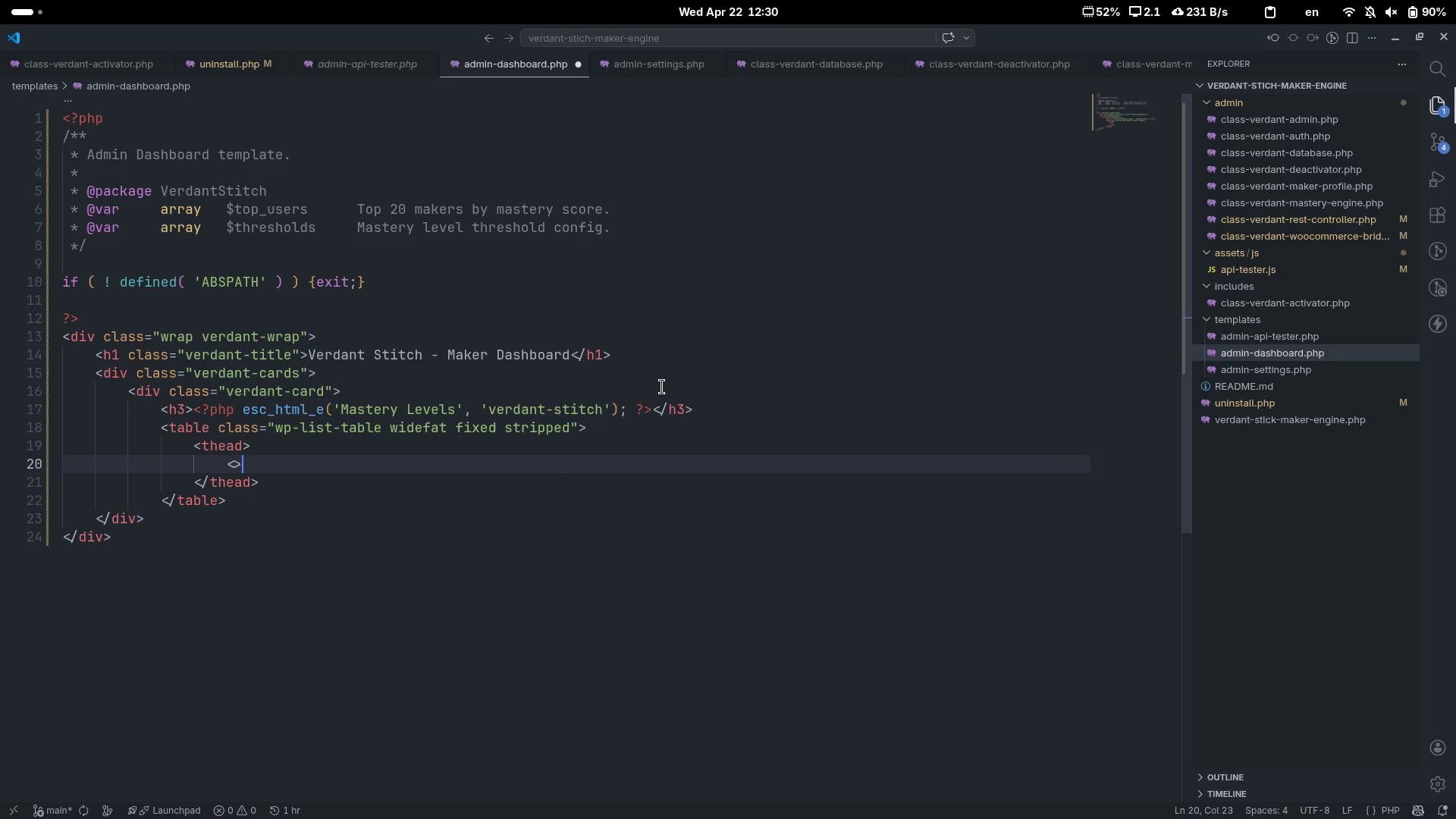 
key(ArrowLeft)
 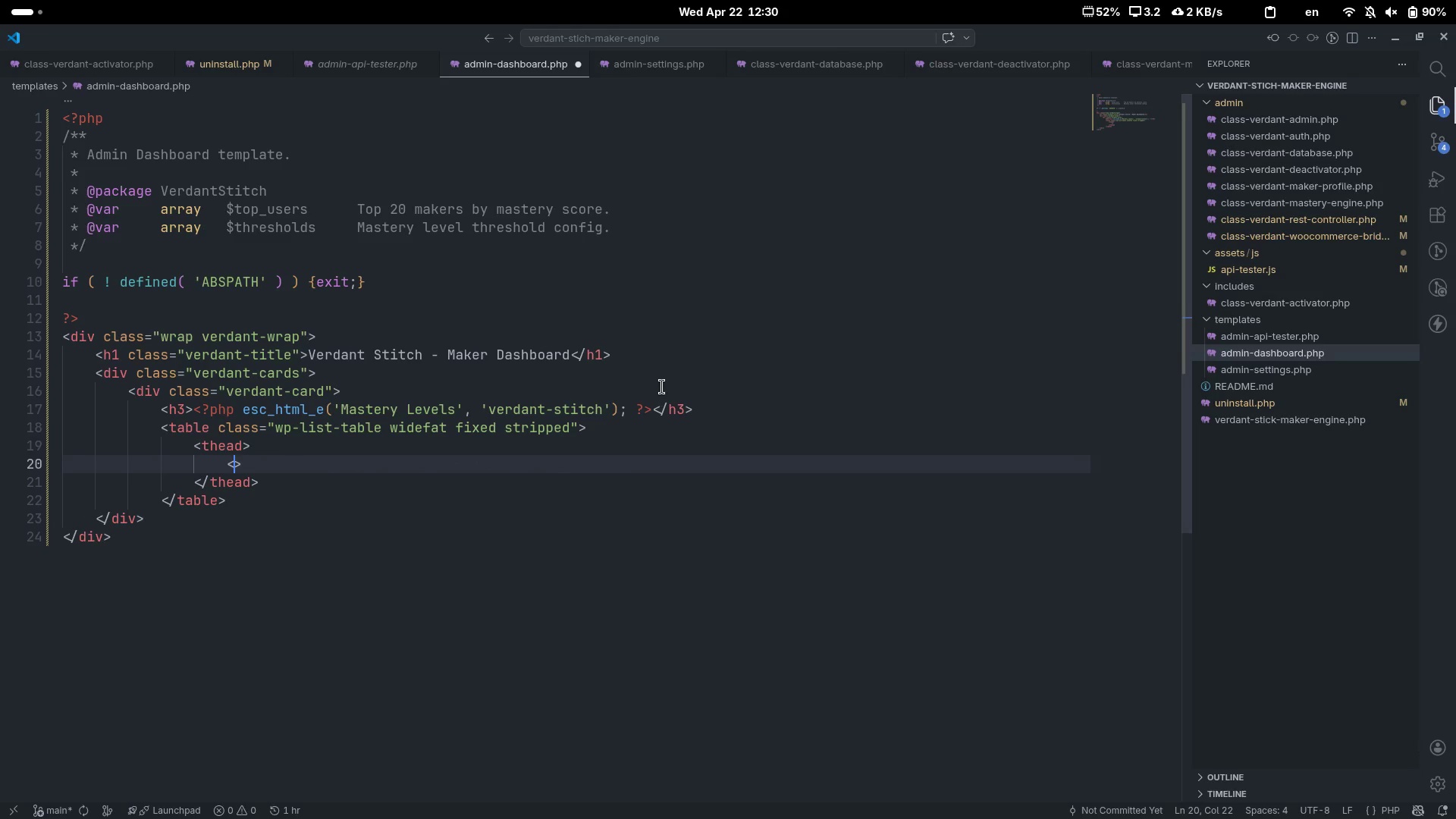 
type(tr)
 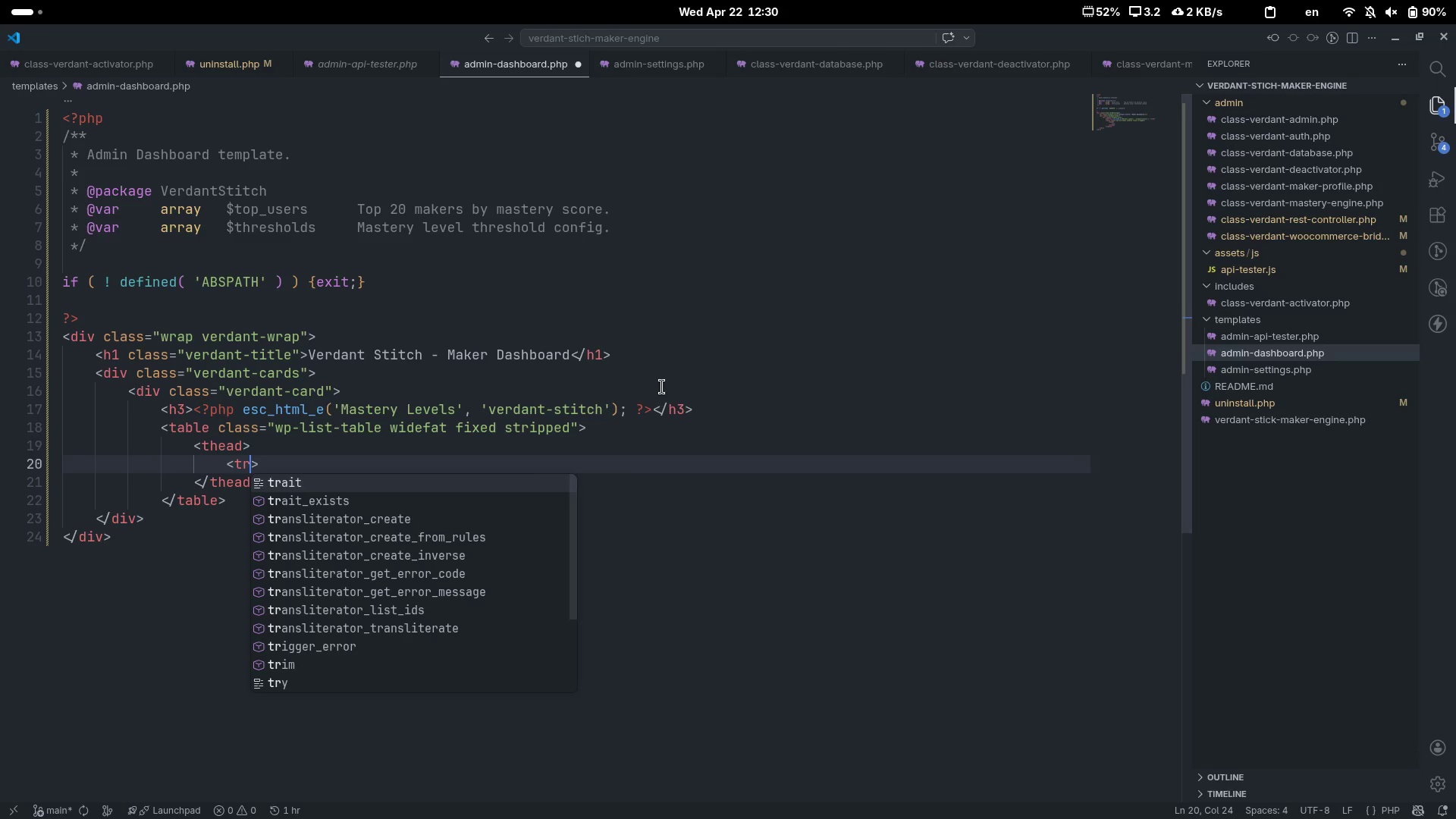 
key(ArrowRight)
 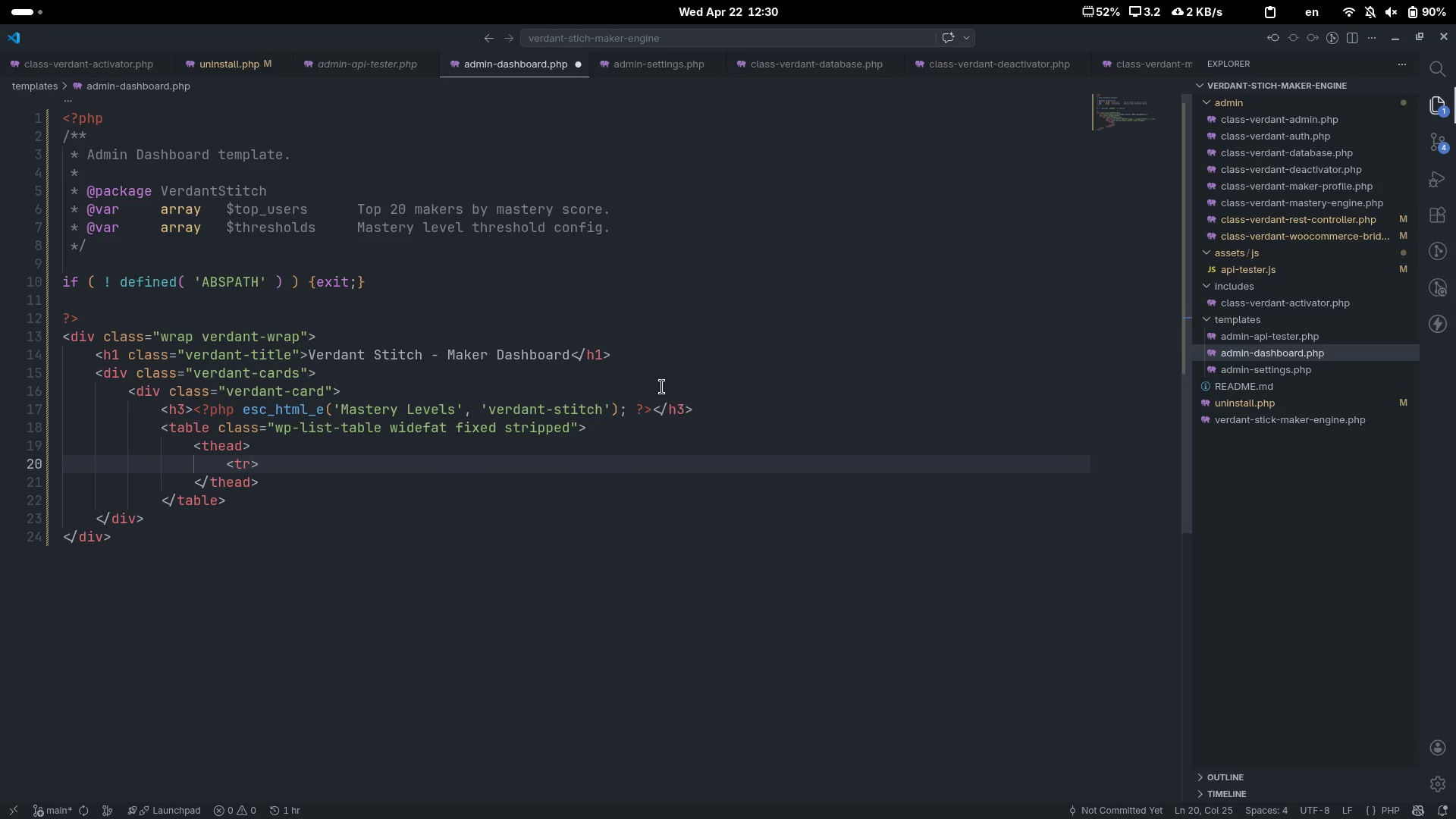 
key(Enter)
 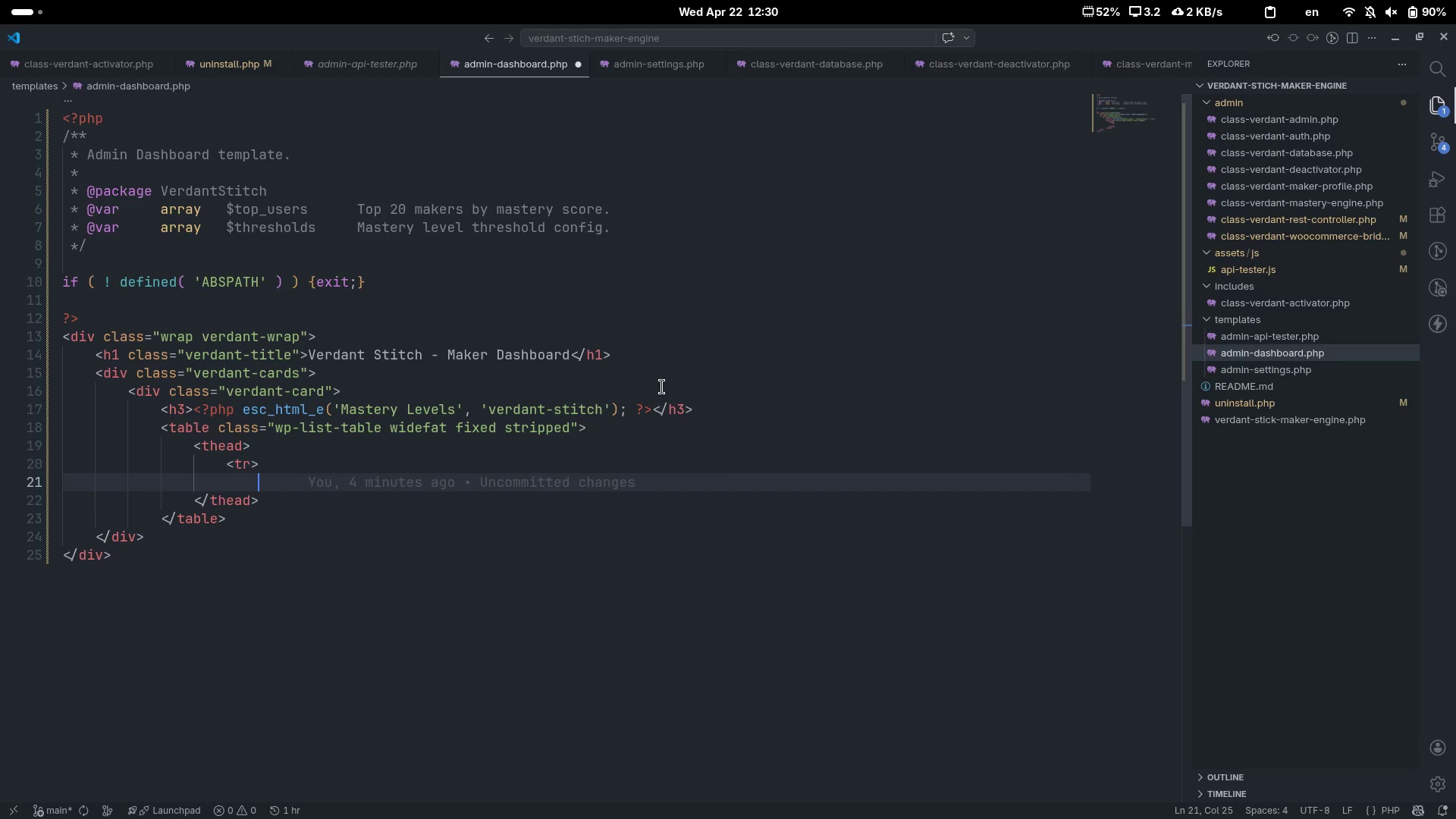 
key(Shift+Comma)
 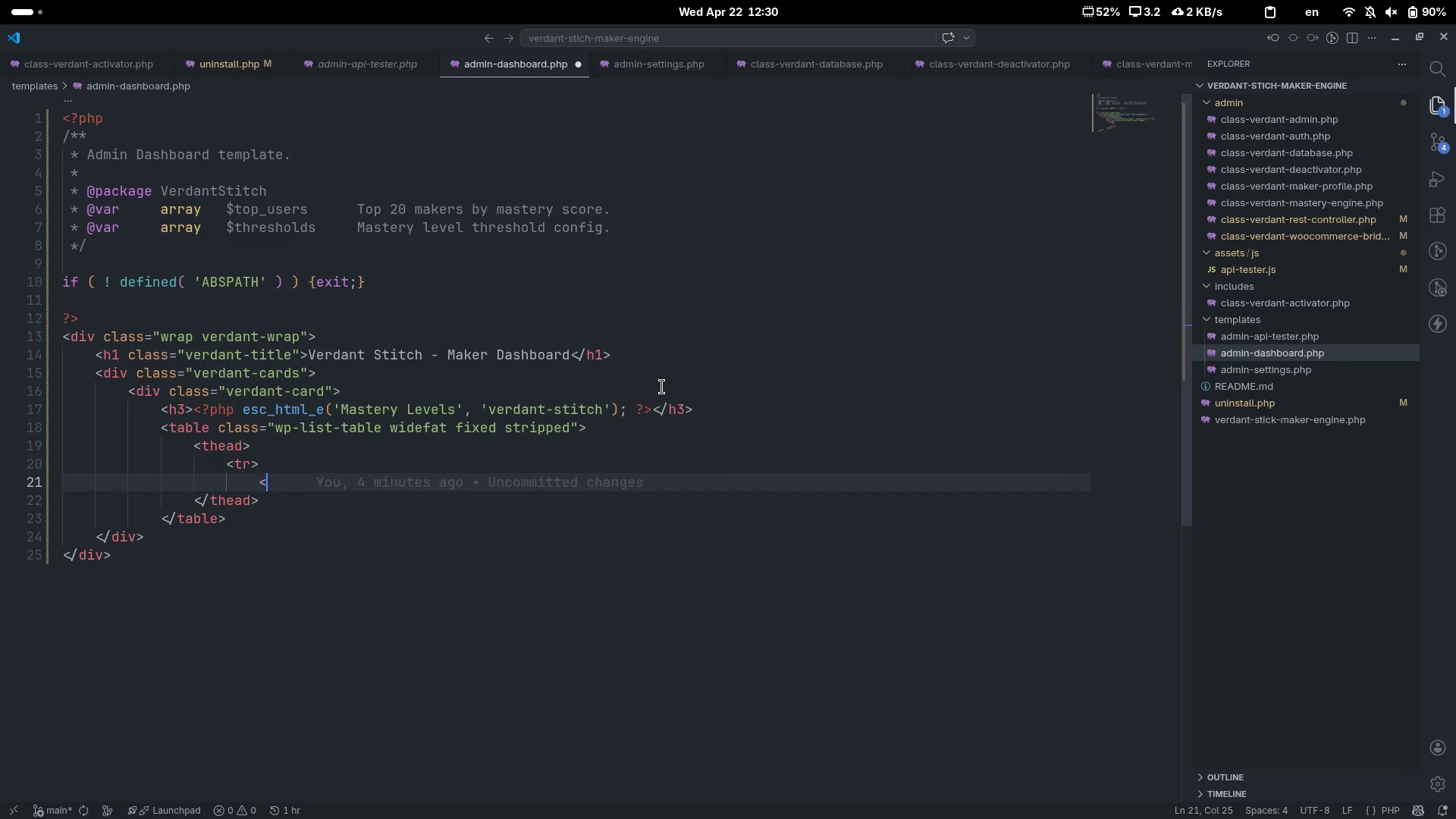 
key(Shift+Period)
 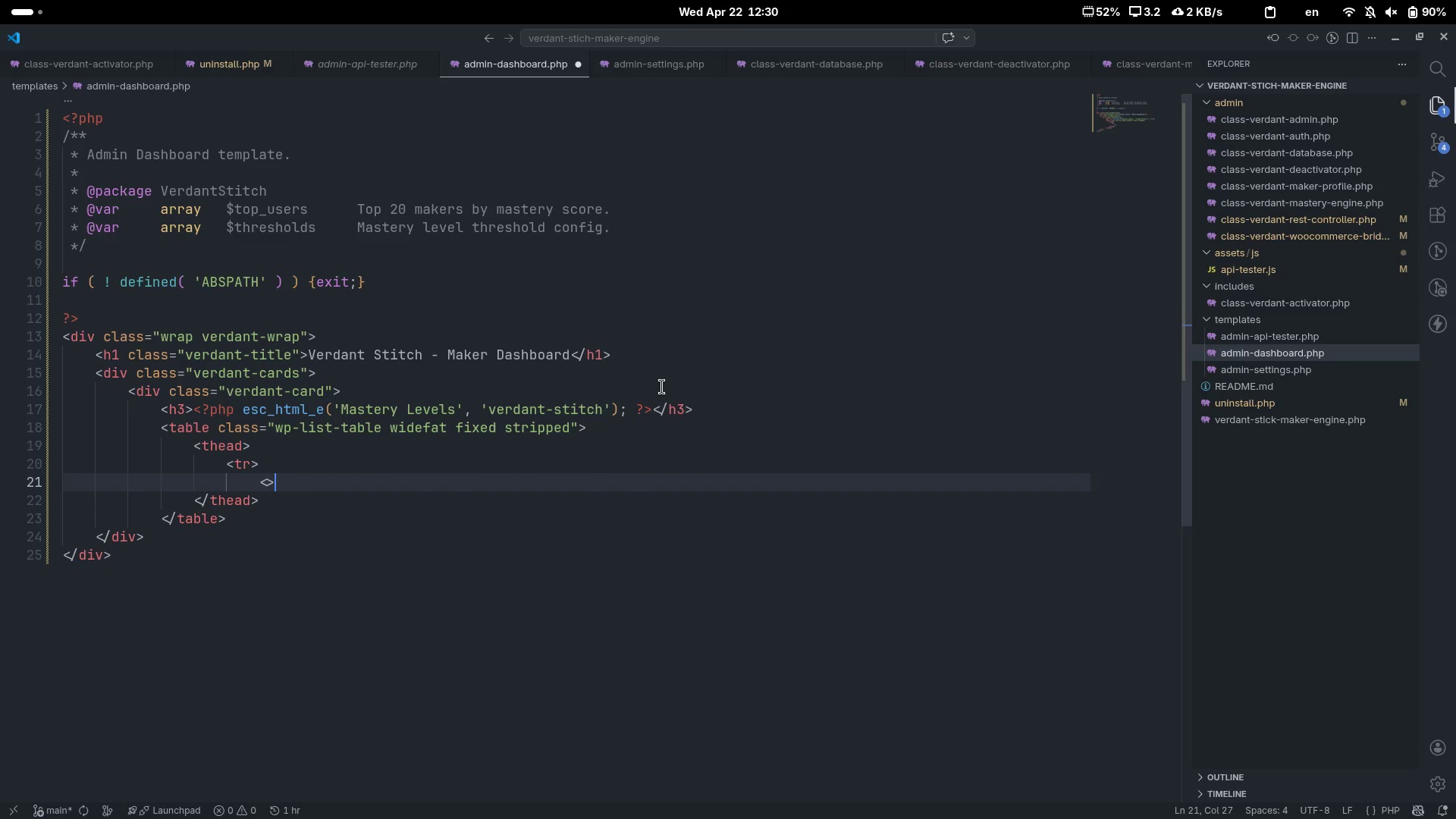 
key(ArrowLeft)
 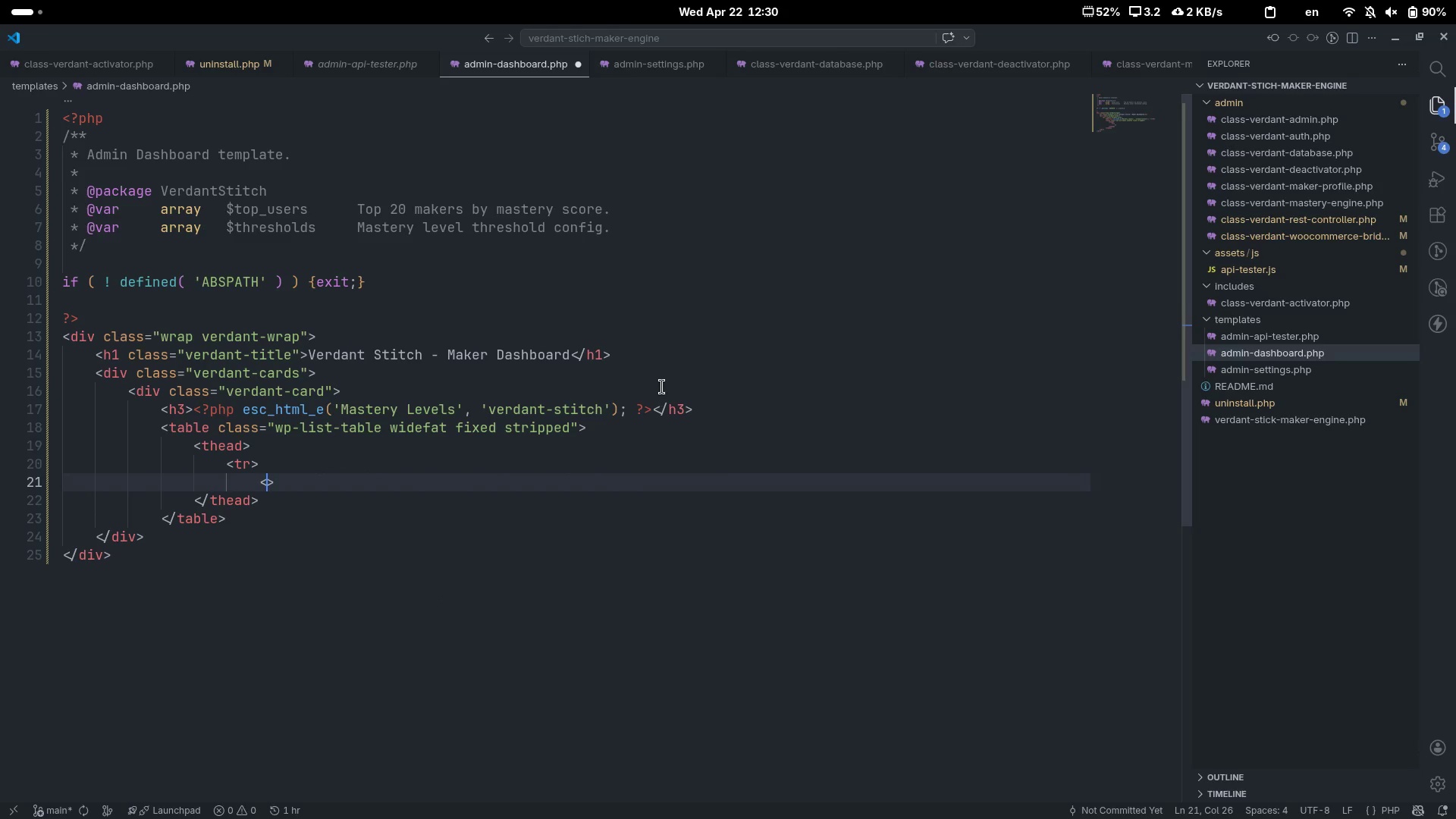 
type(/tr)
key(Escape)
type([Home])
key(Tab)
key(Tab)
key(Tab)
key(Tab)
key(Tab)
 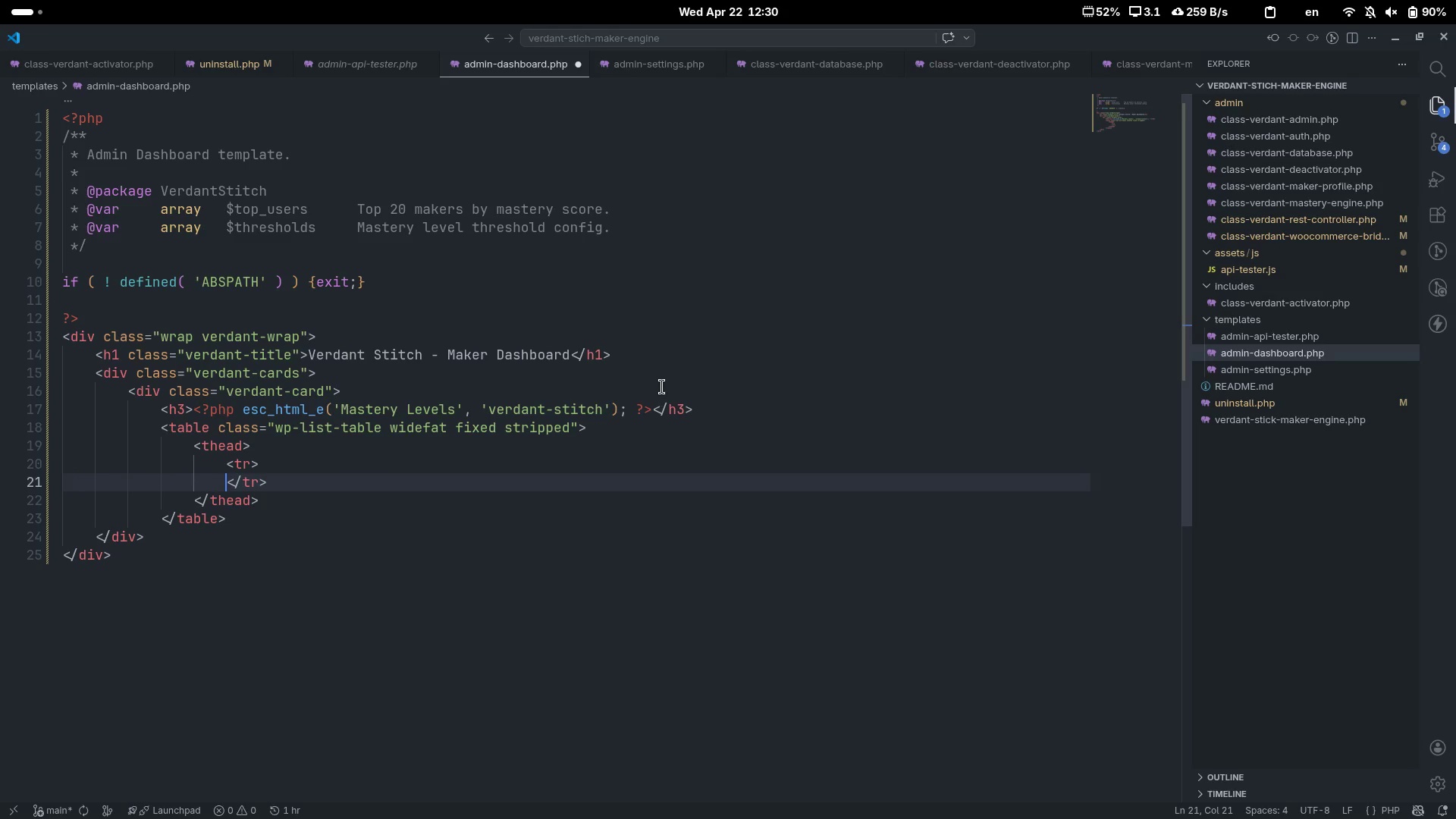 
key(ArrowUp)
 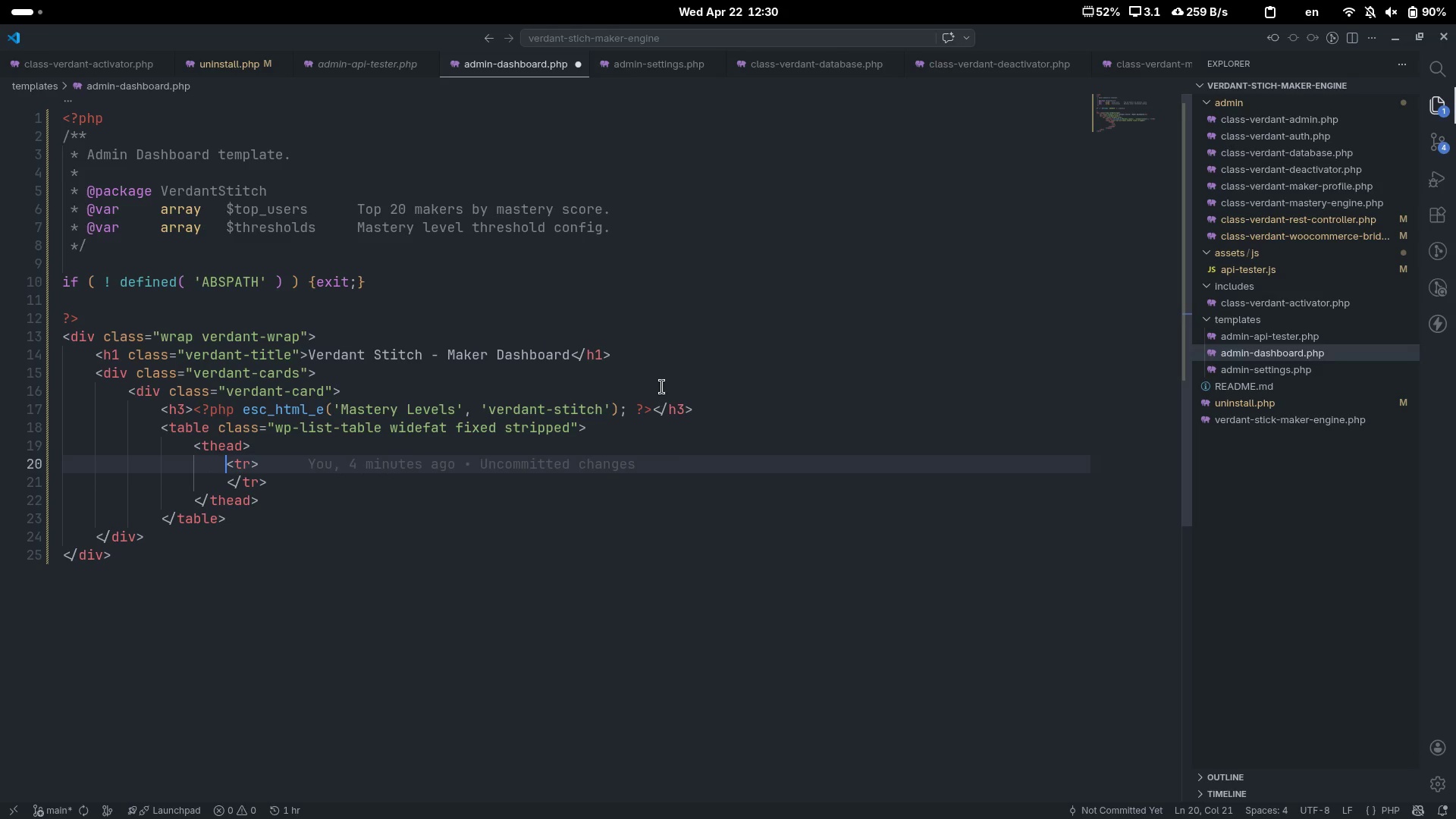 
key(Control+ArrowRight)
 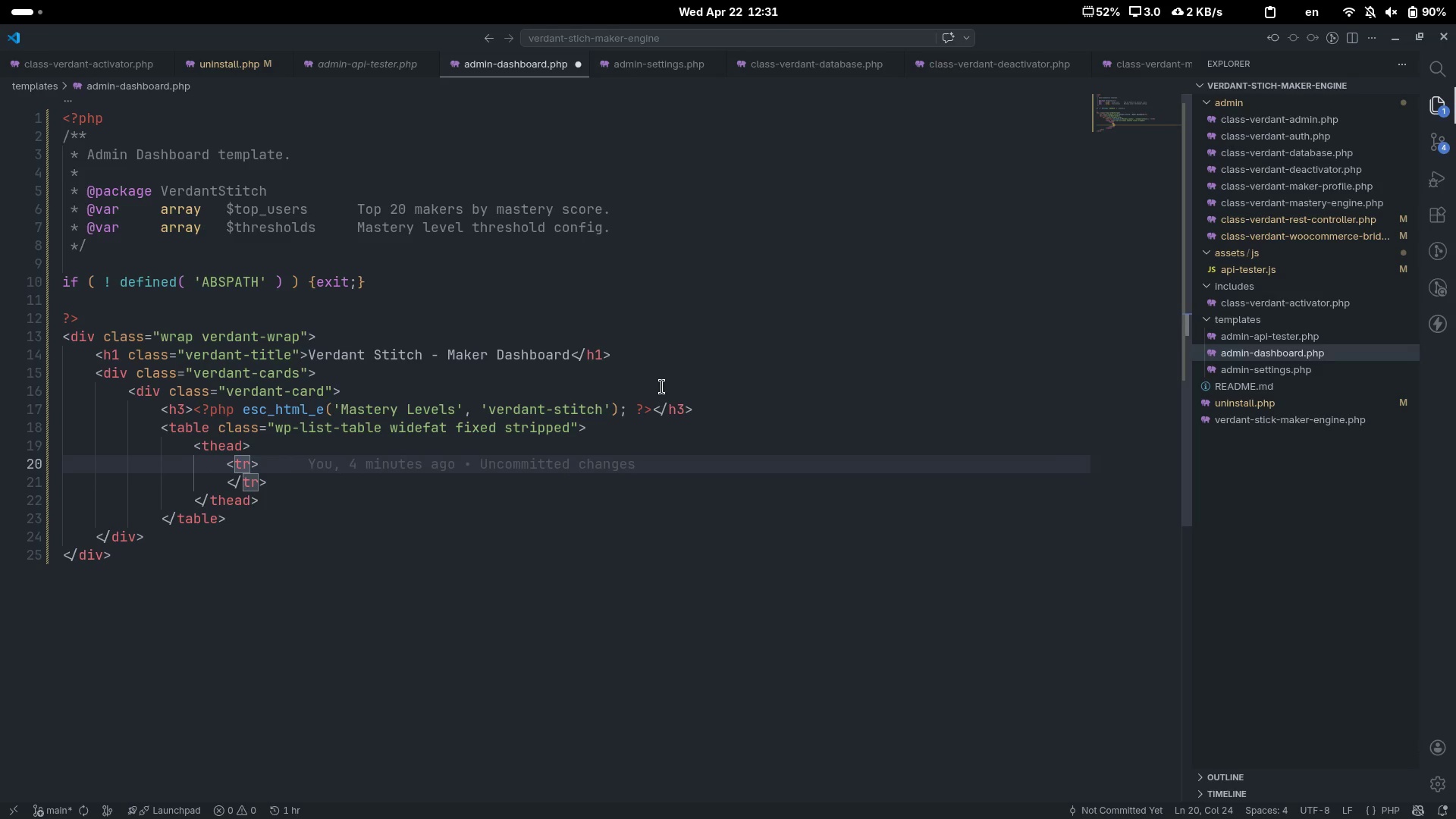 
key(ArrowRight)
 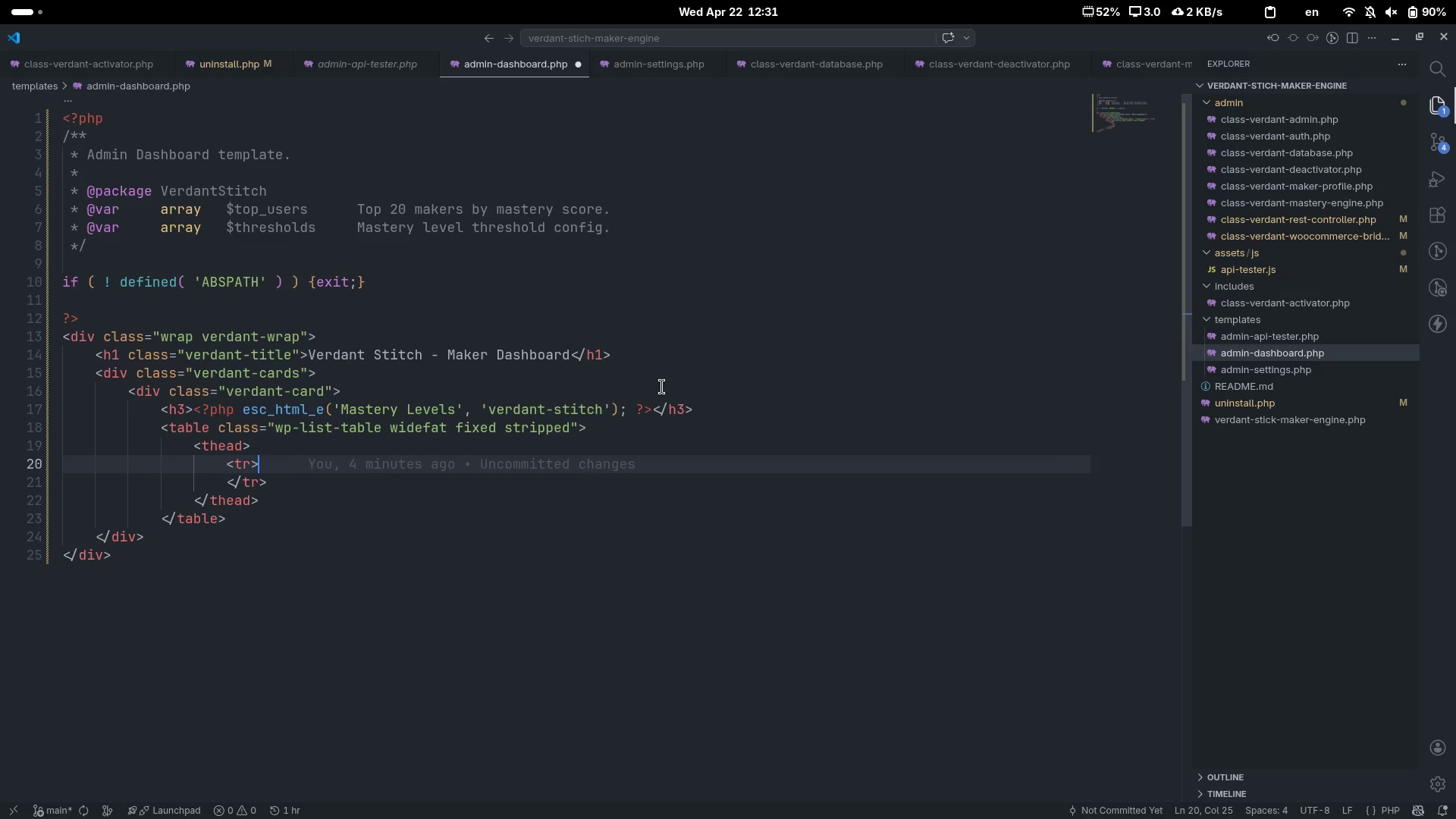 
key(Enter)
 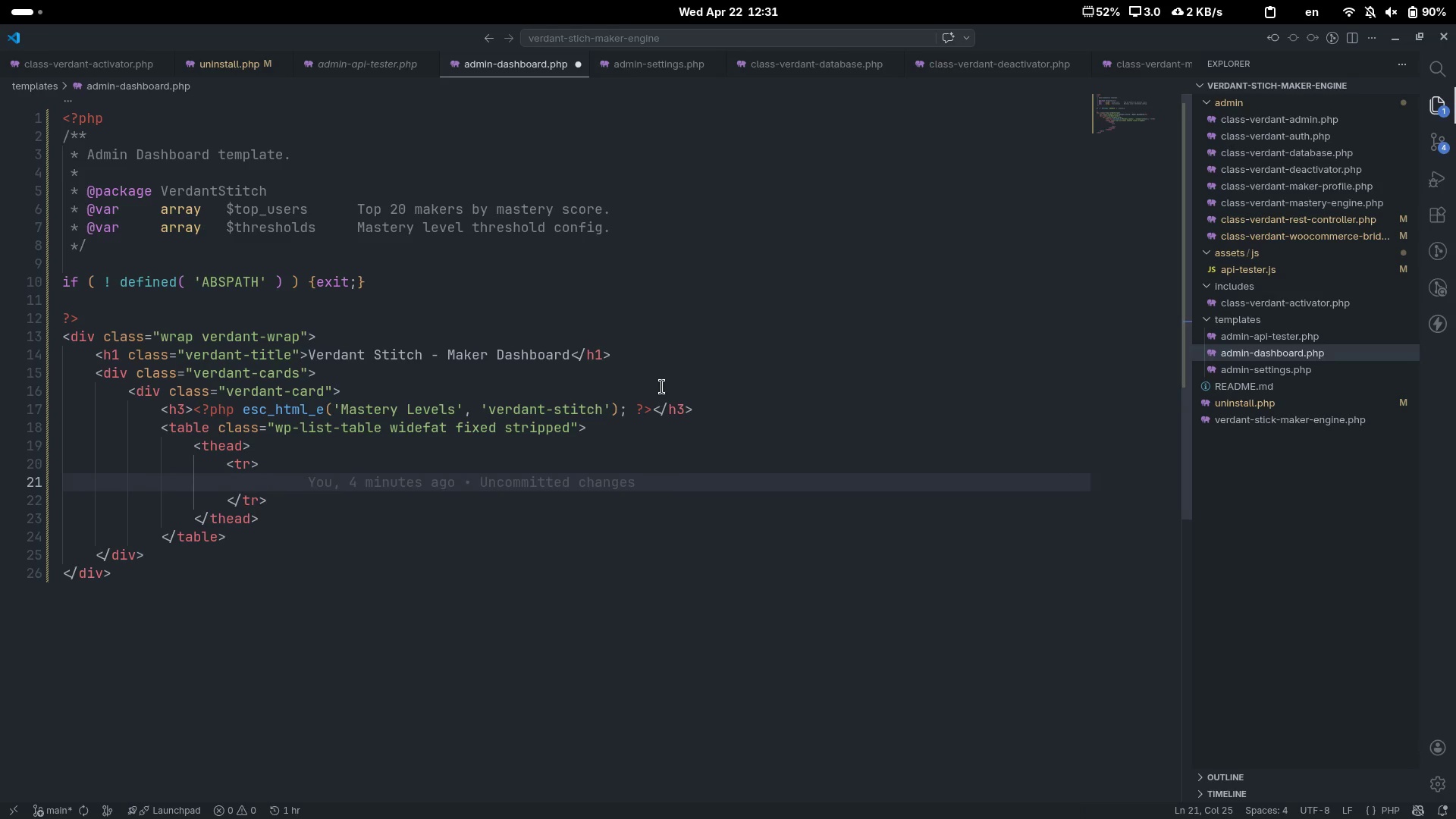 
key(Shift+Comma)
 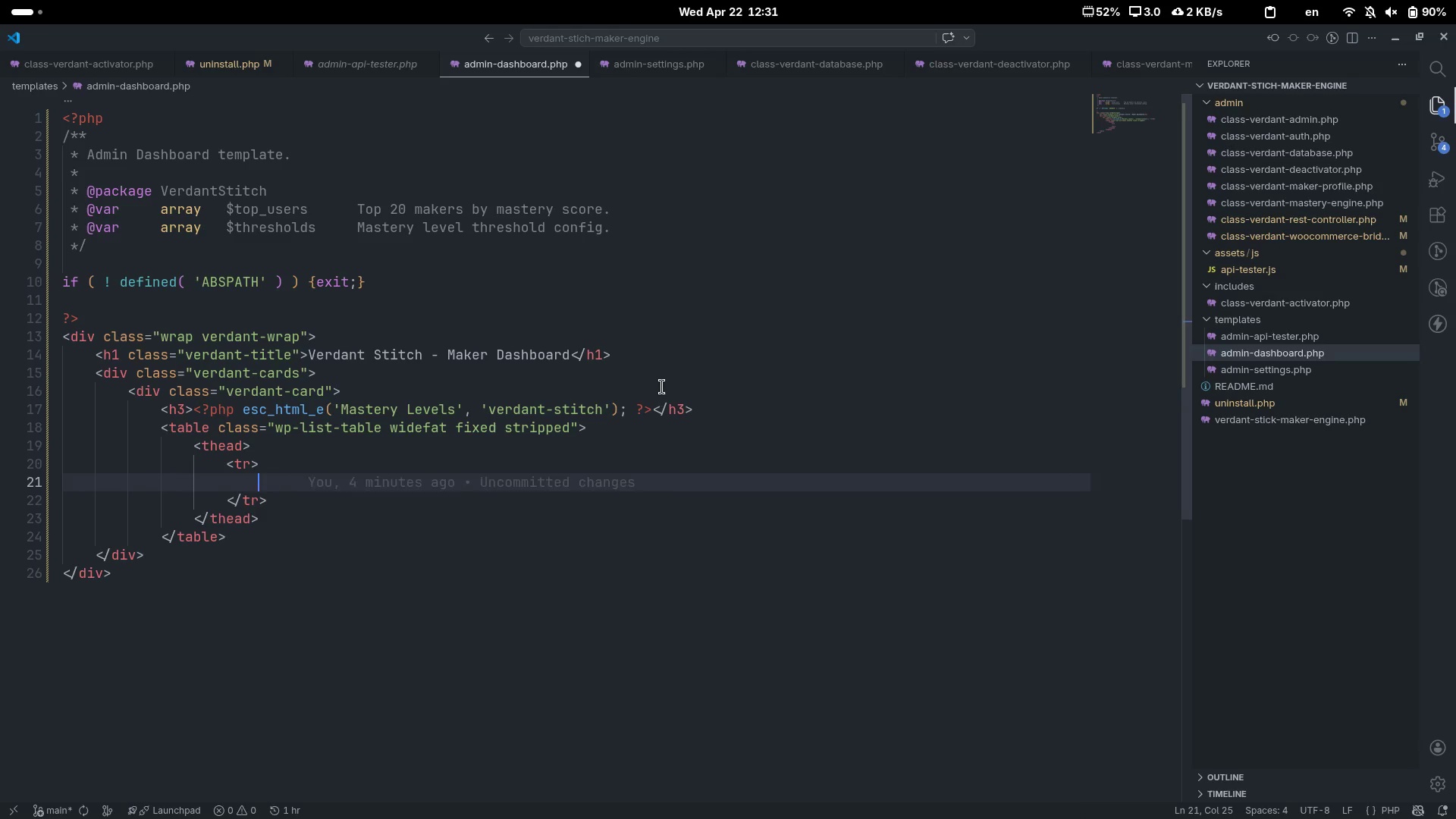 
key(Shift+Period)
 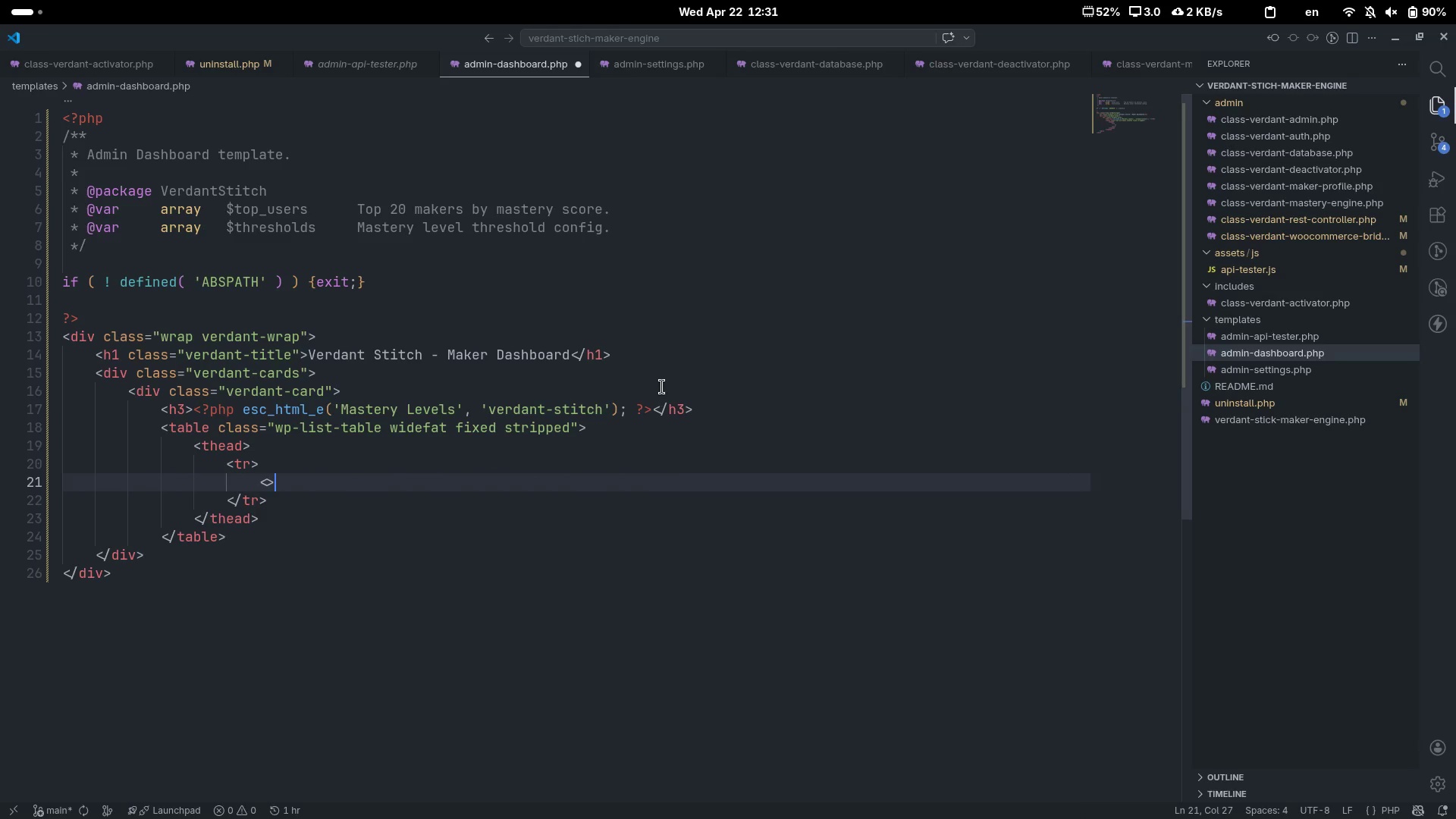 
key(ArrowLeft)
 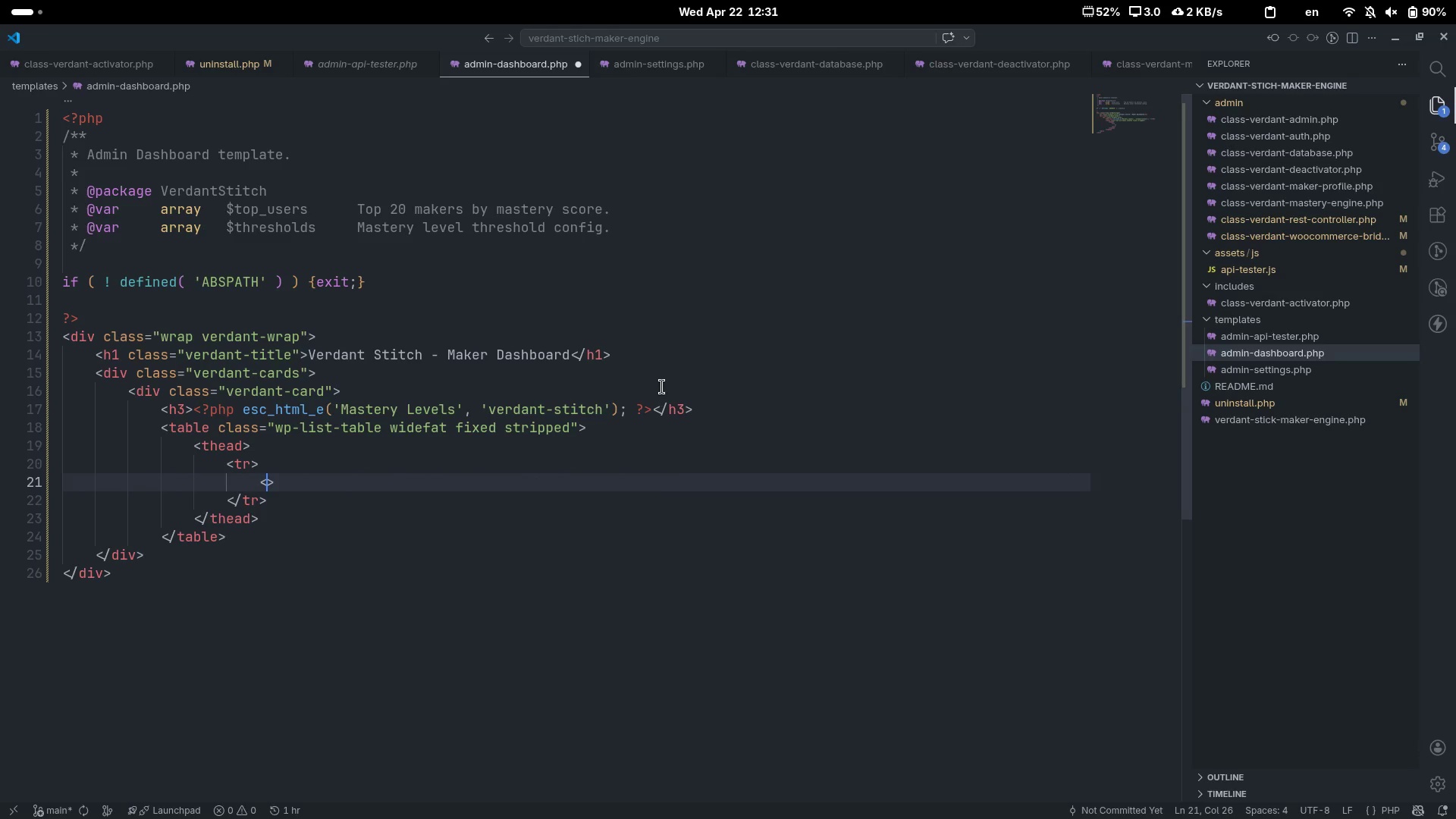 
type(ht)
key(Backspace)
key(Backspace)
type(th)
 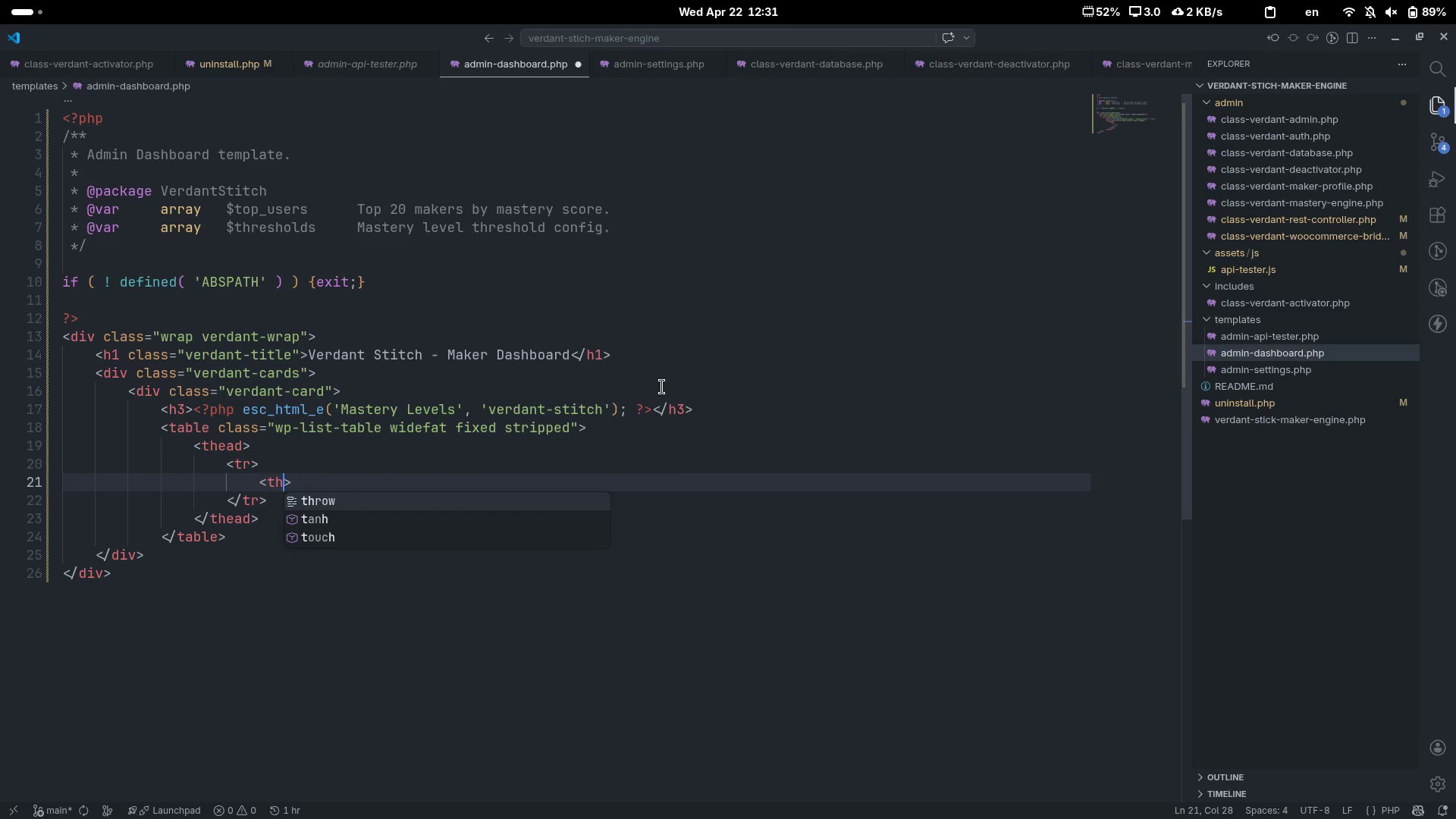 
key(ArrowRight)
 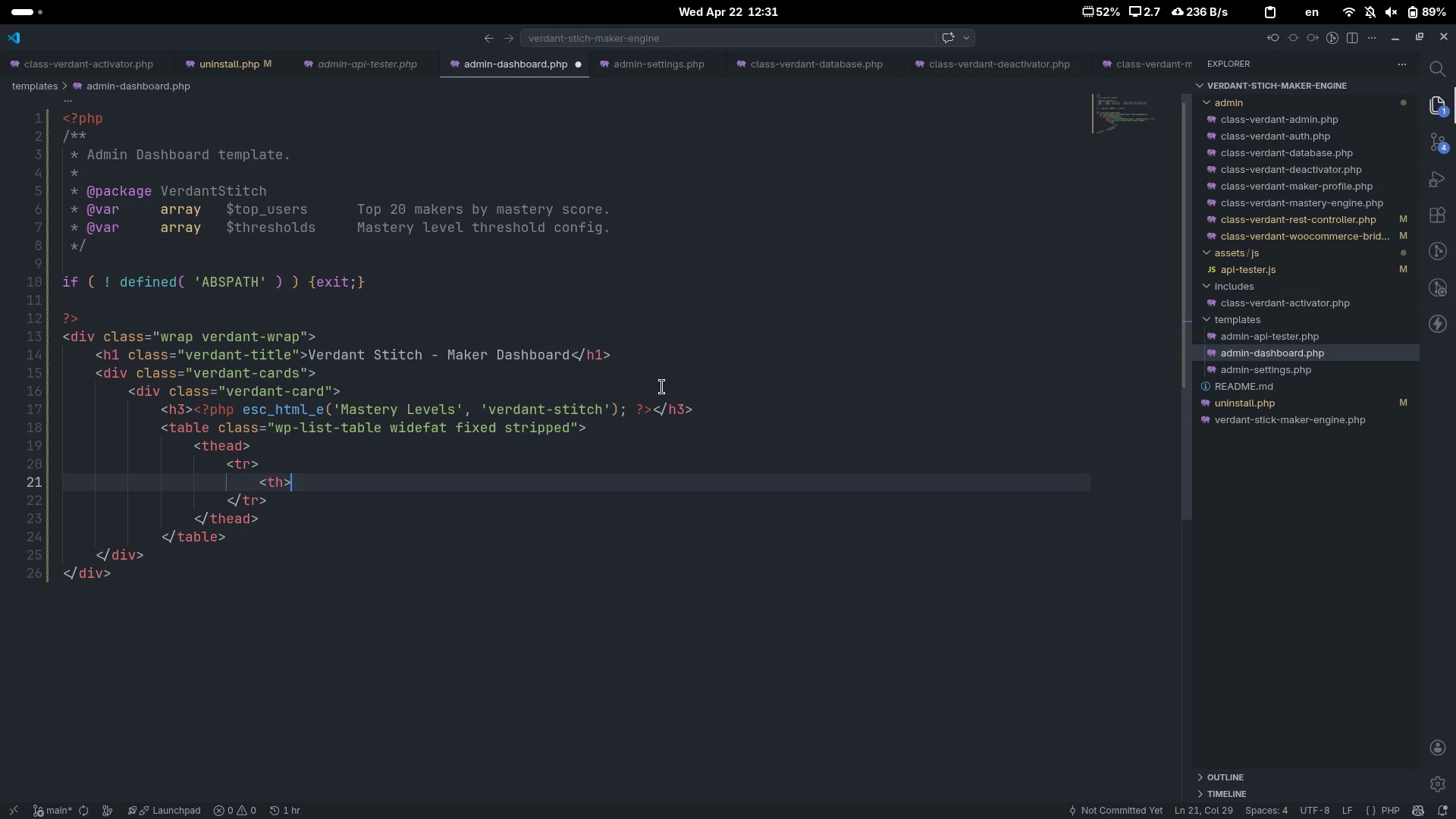 
key(Shift+ShiftLeft)
 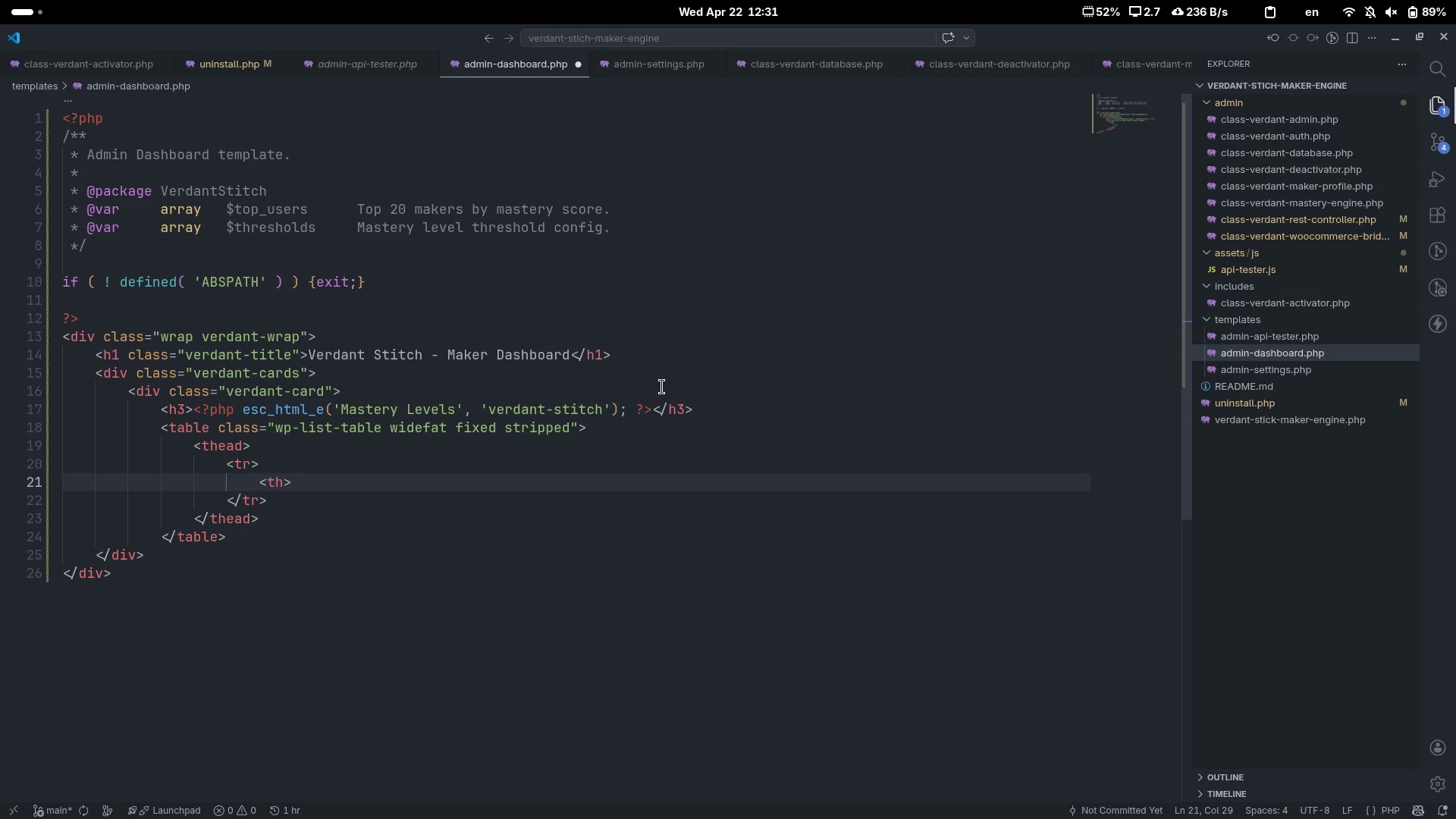 
key(Shift+Comma)
 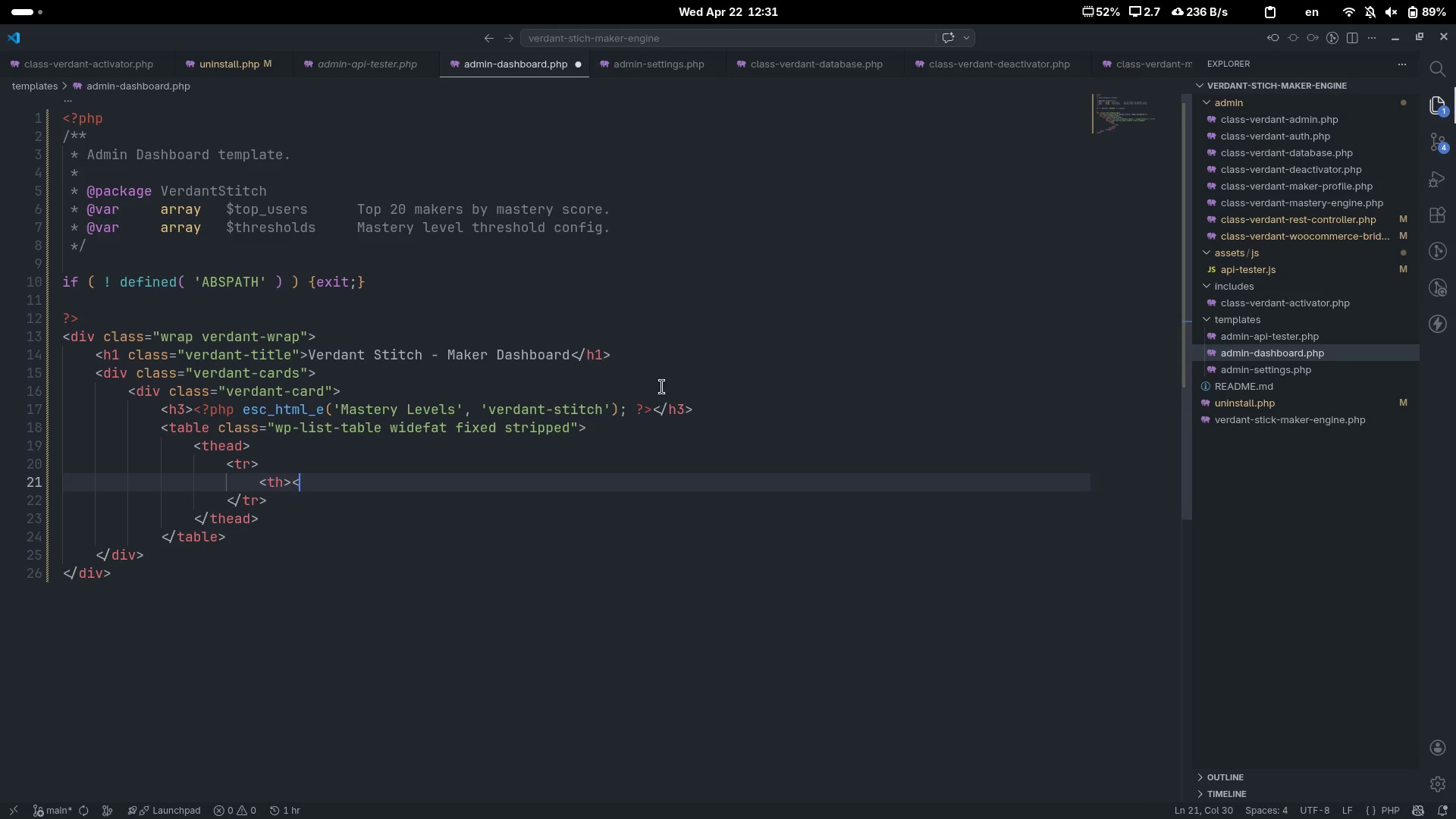 
key(Shift+Period)
 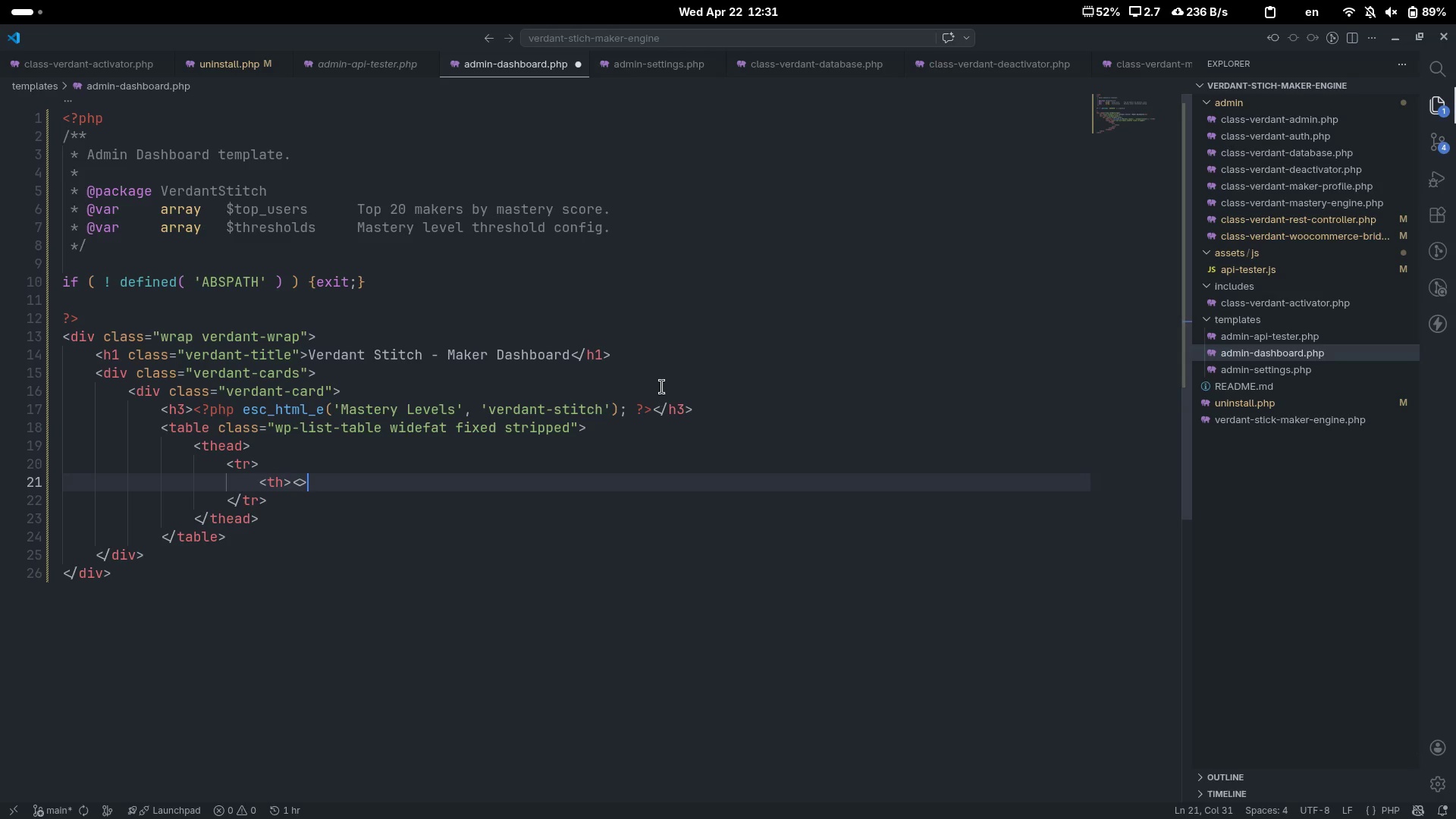 
key(ArrowLeft)
 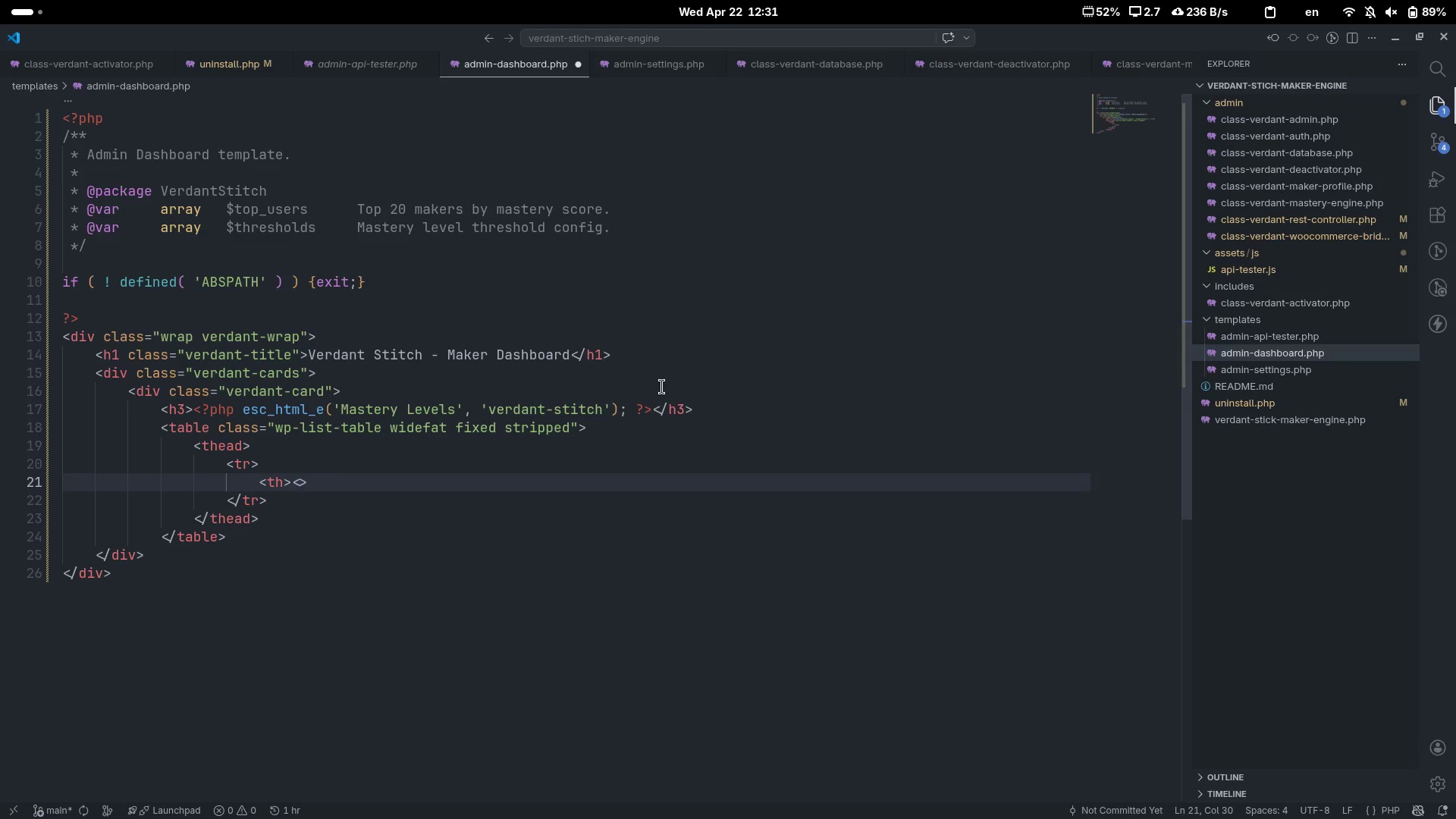 
type(/th)
 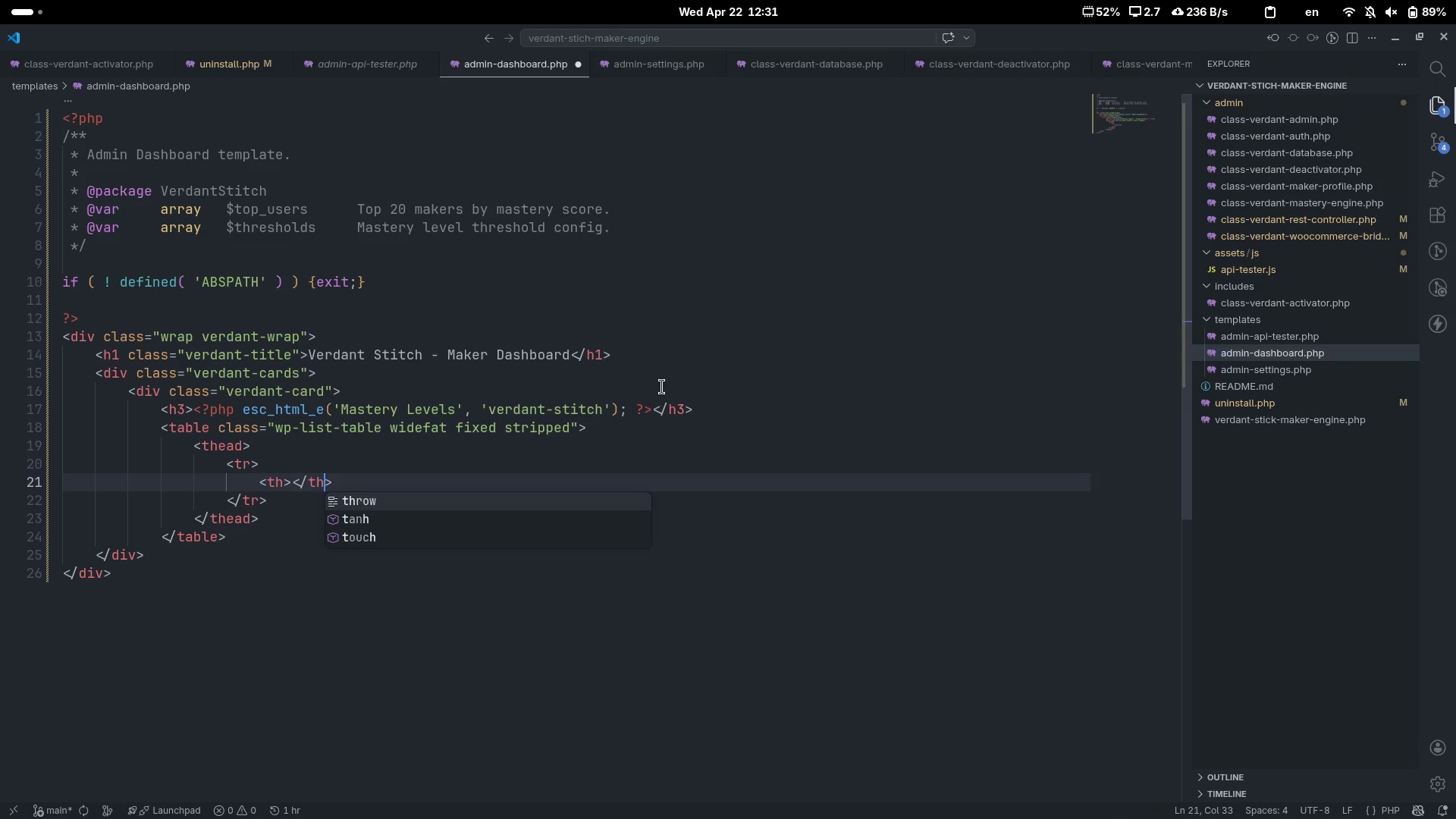 
key(ArrowLeft)
 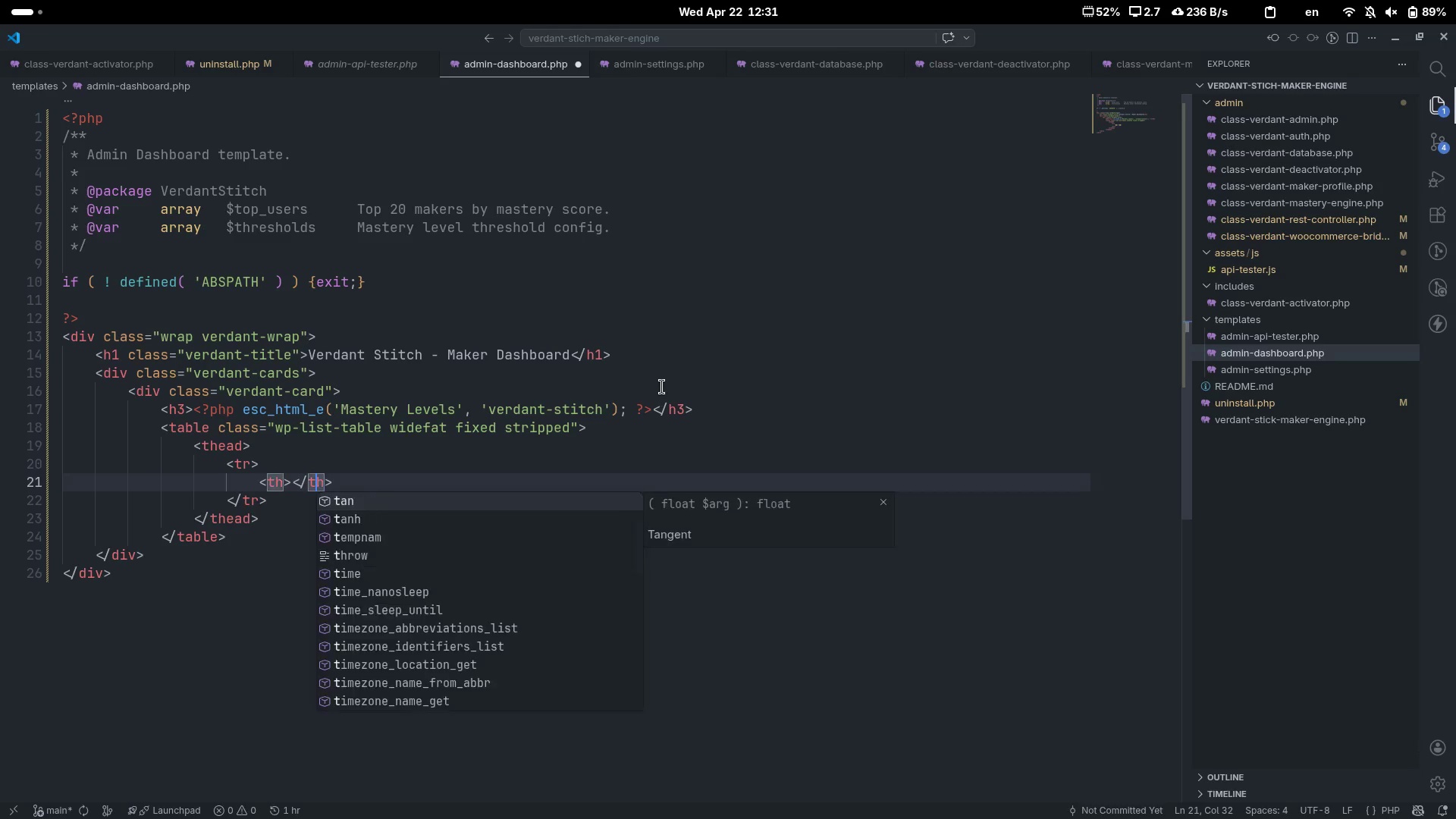 
key(ArrowLeft)
 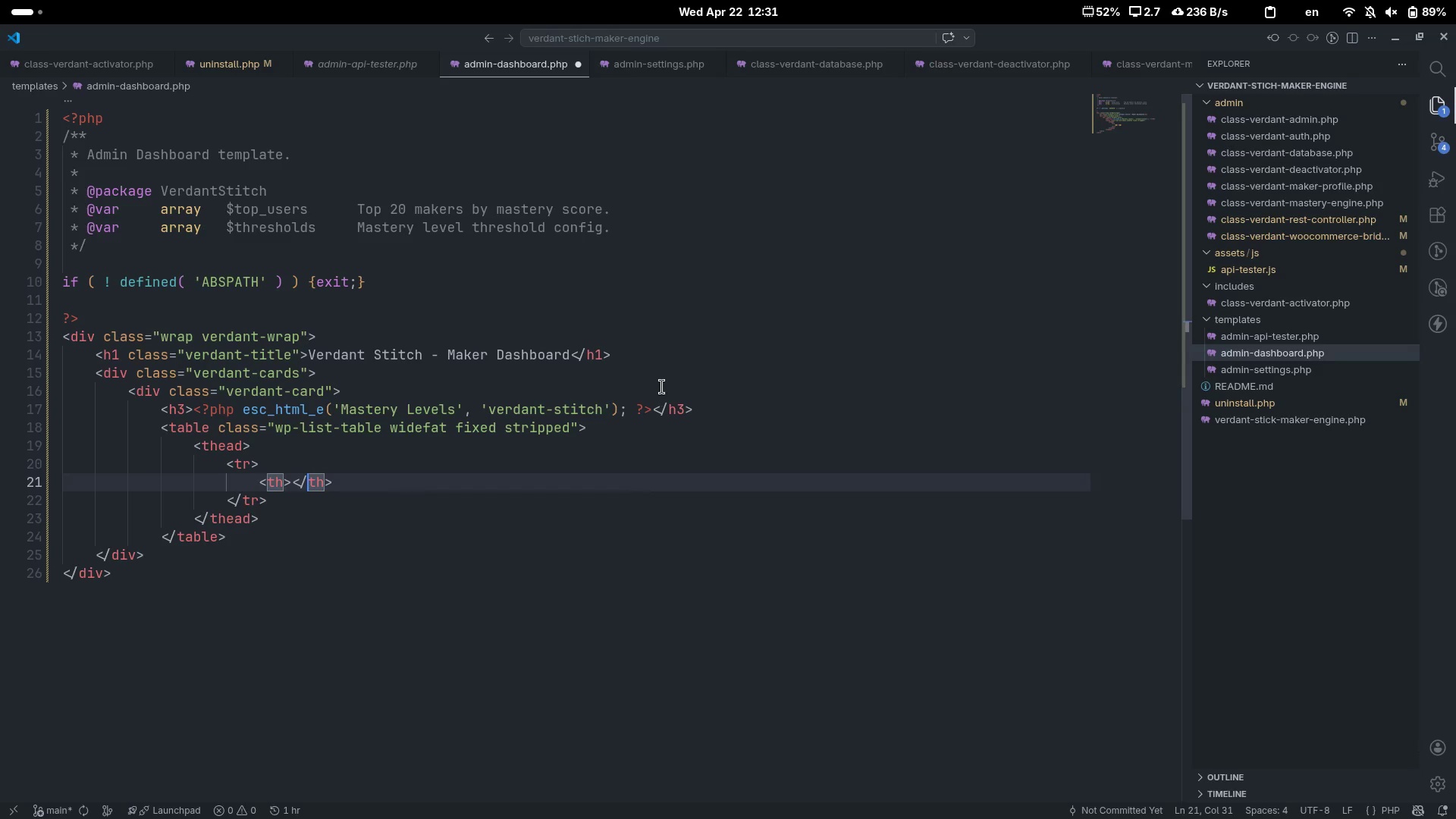 
key(ArrowLeft)
 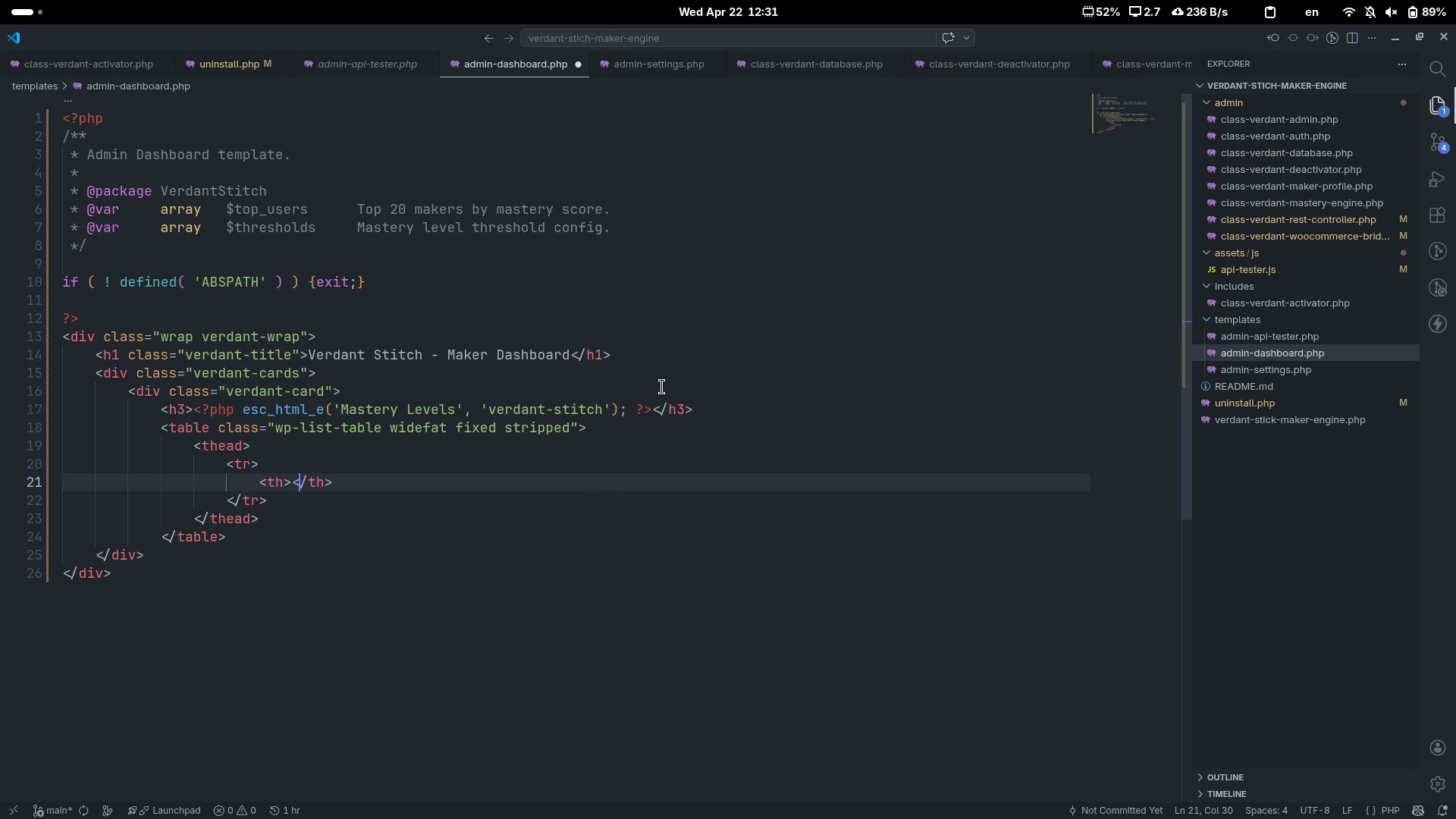 
key(ArrowLeft)
 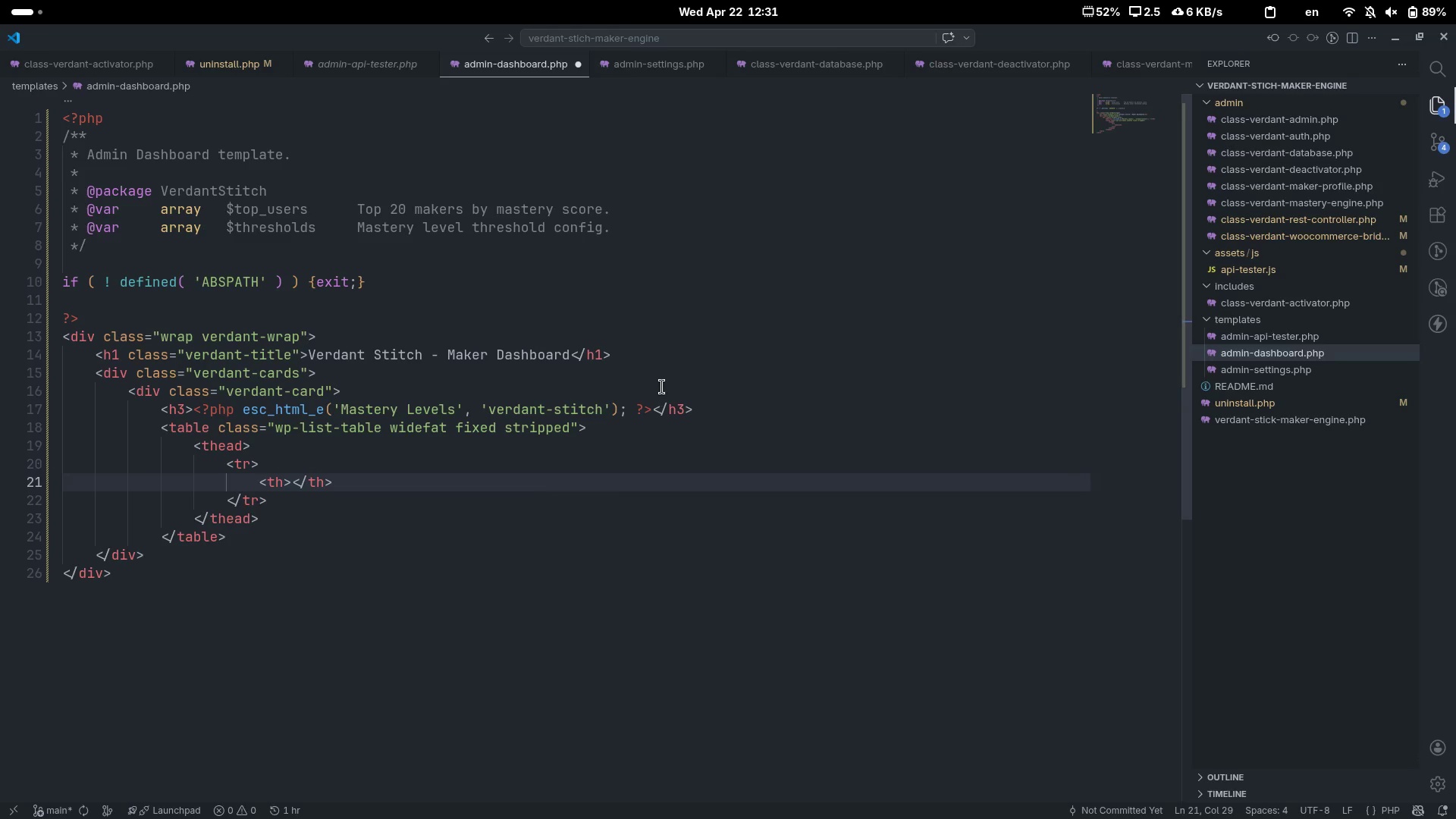 
key(Shift+Comma)
 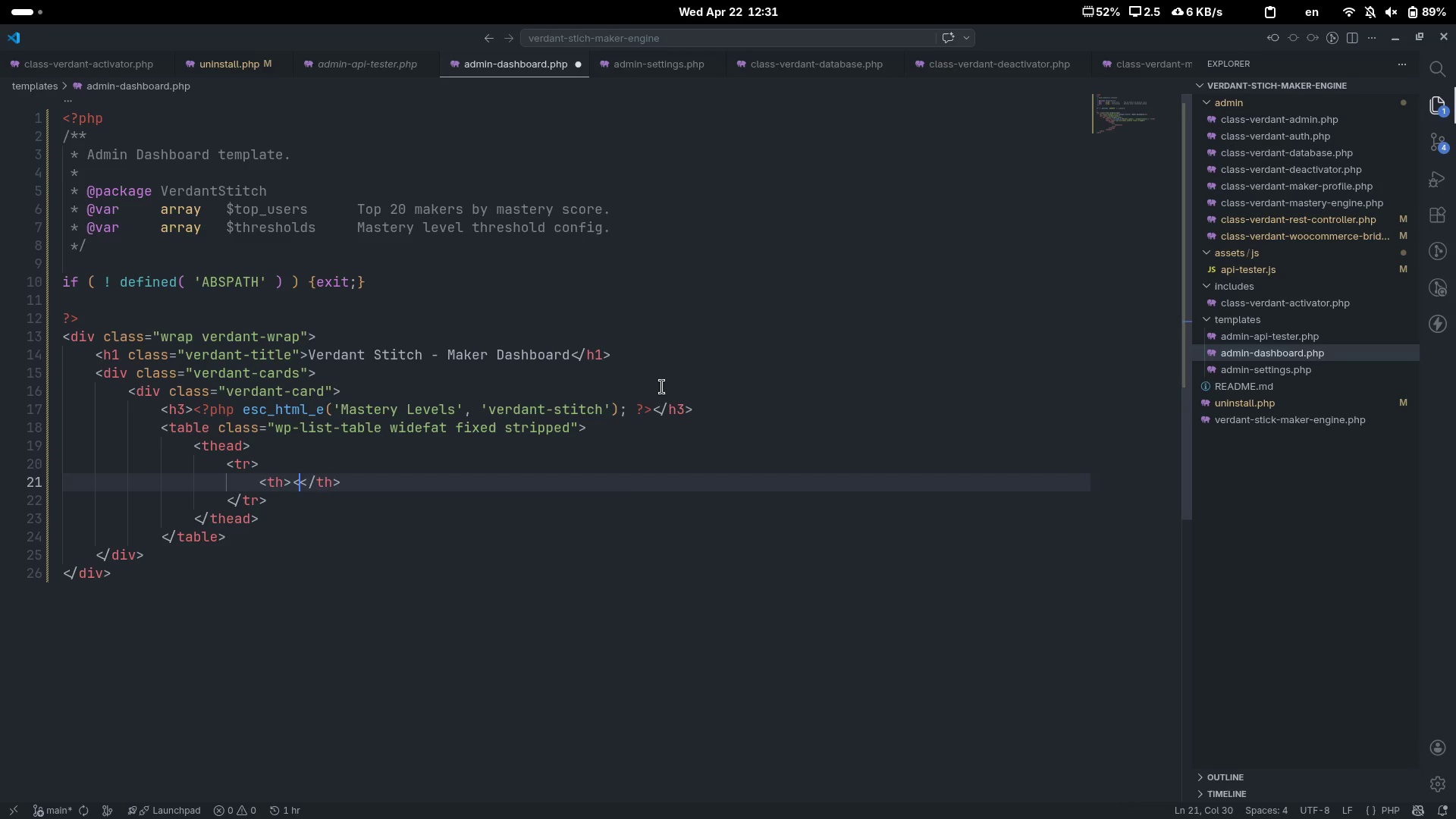 
key(Shift+Slash)
 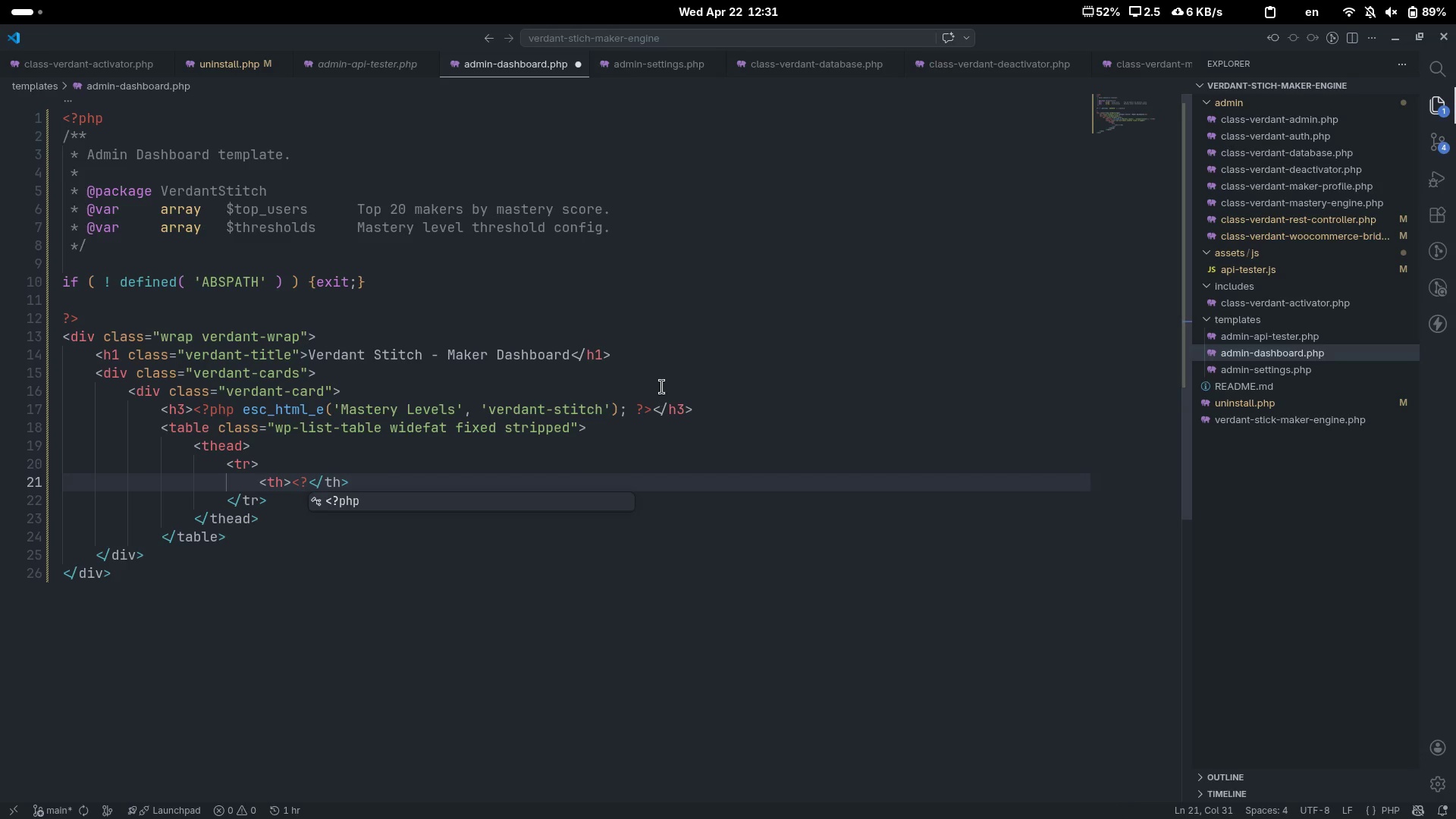 
key(Tab)
 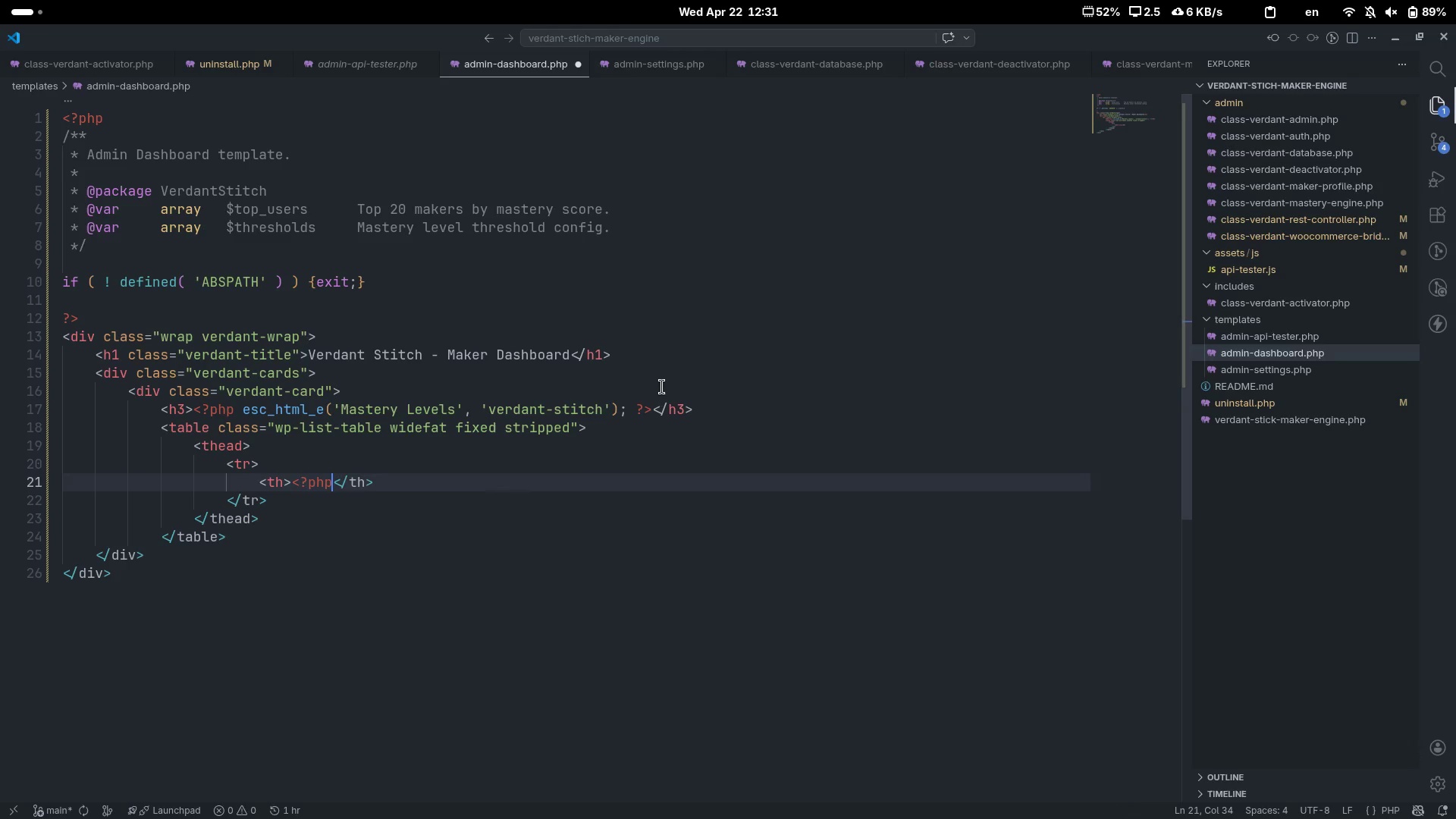 
key(Space)
 